 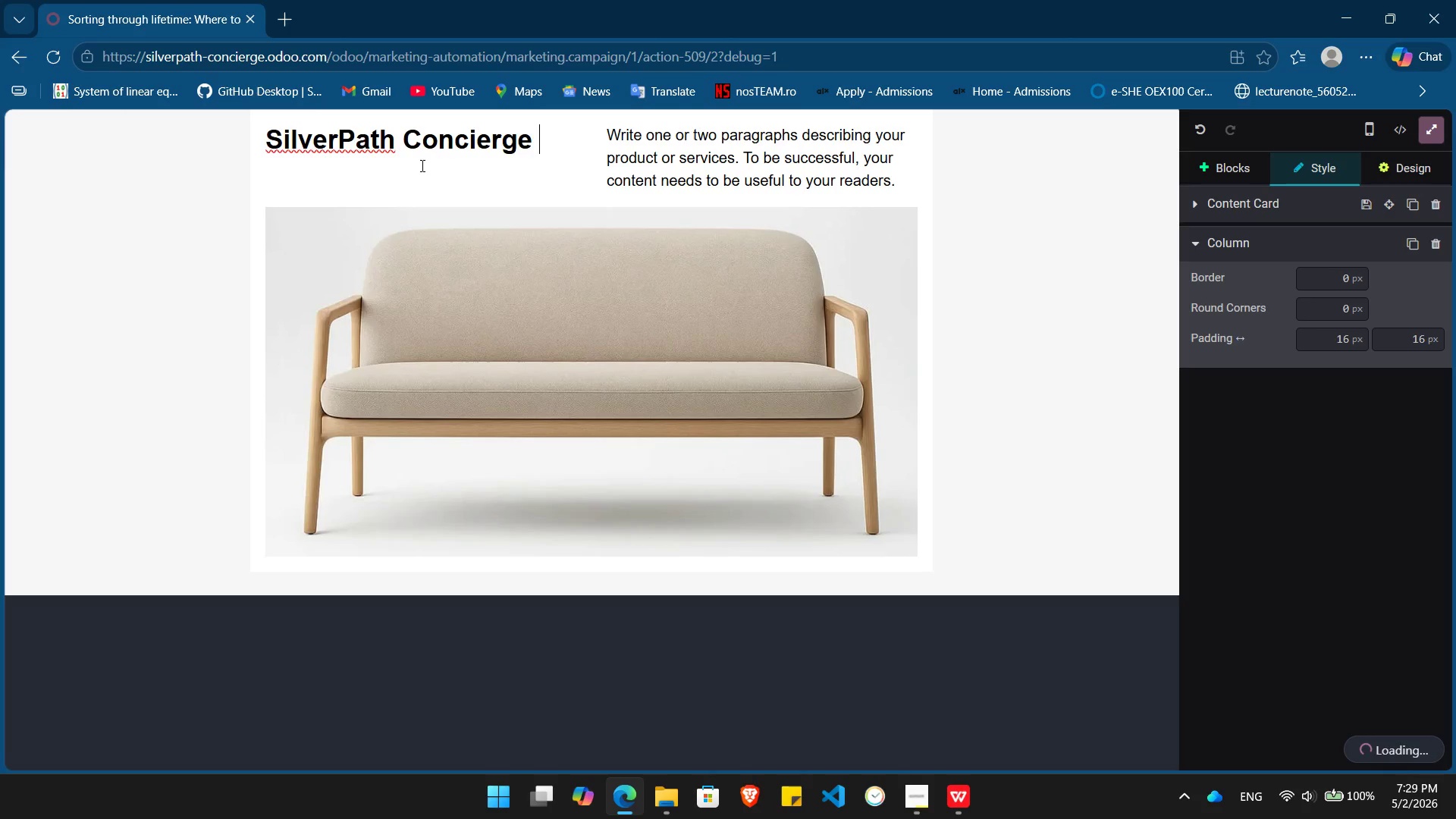 
key(Backspace)
 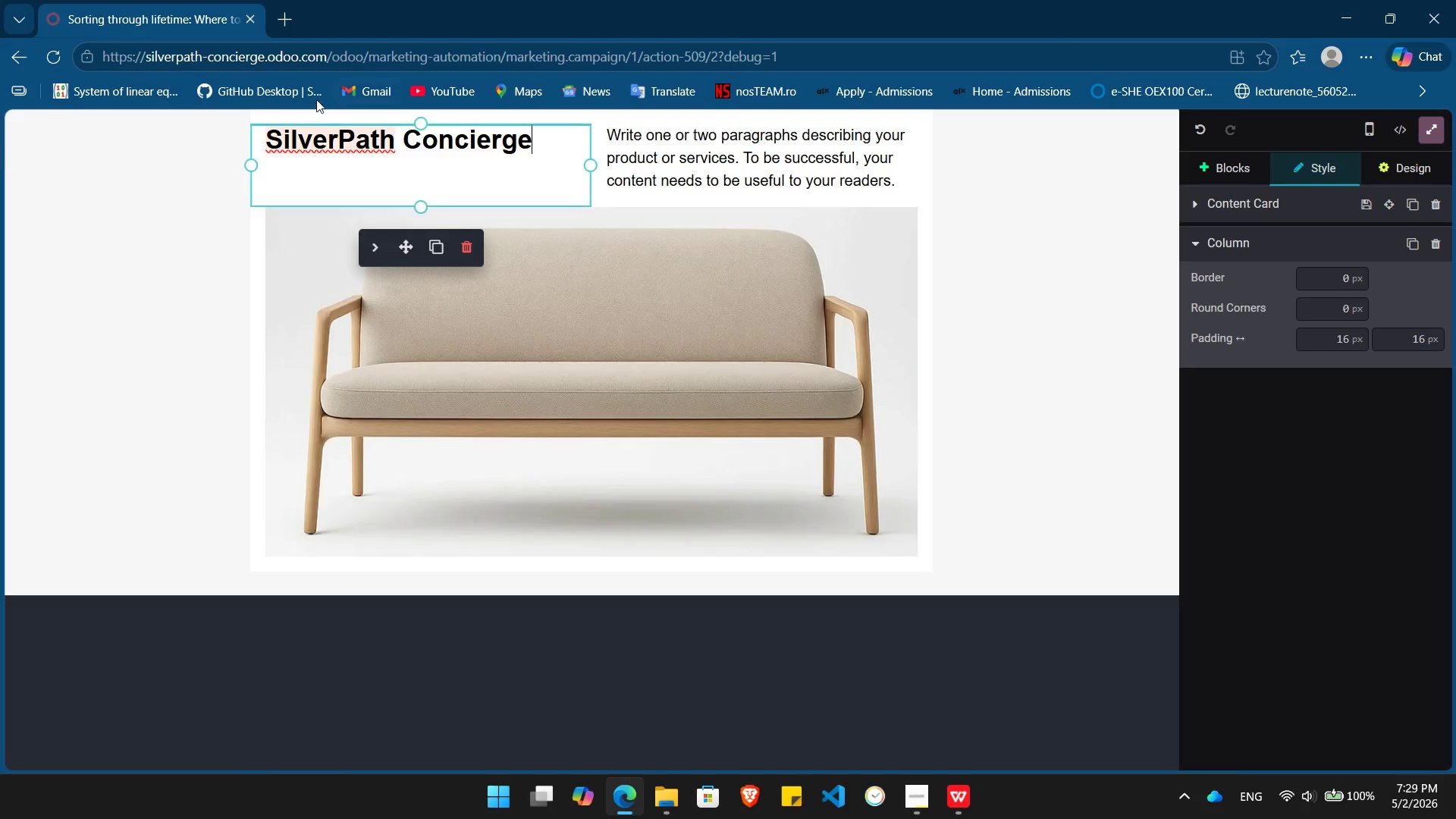 
left_click([328, 136])
 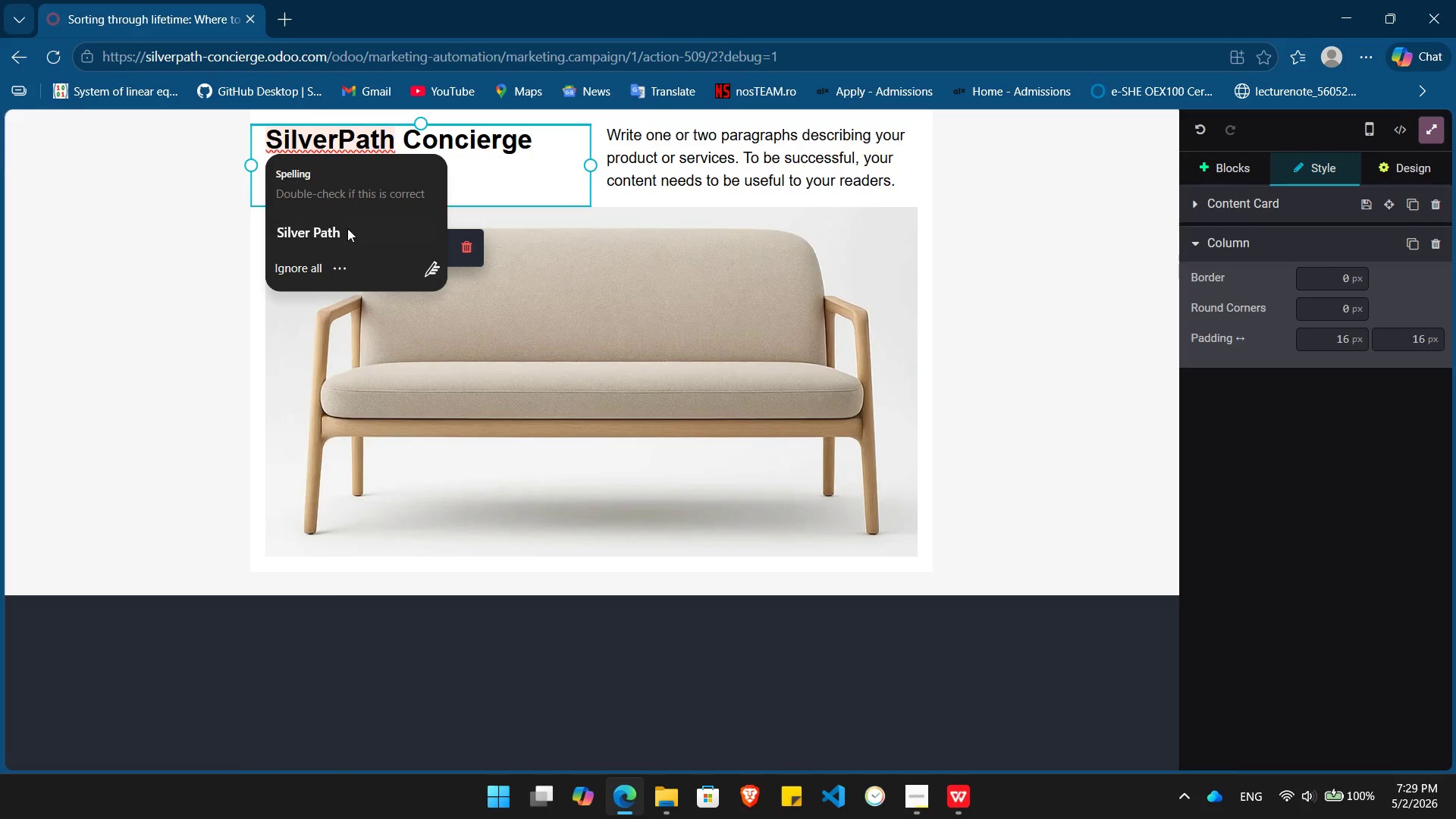 
left_click([347, 228])
 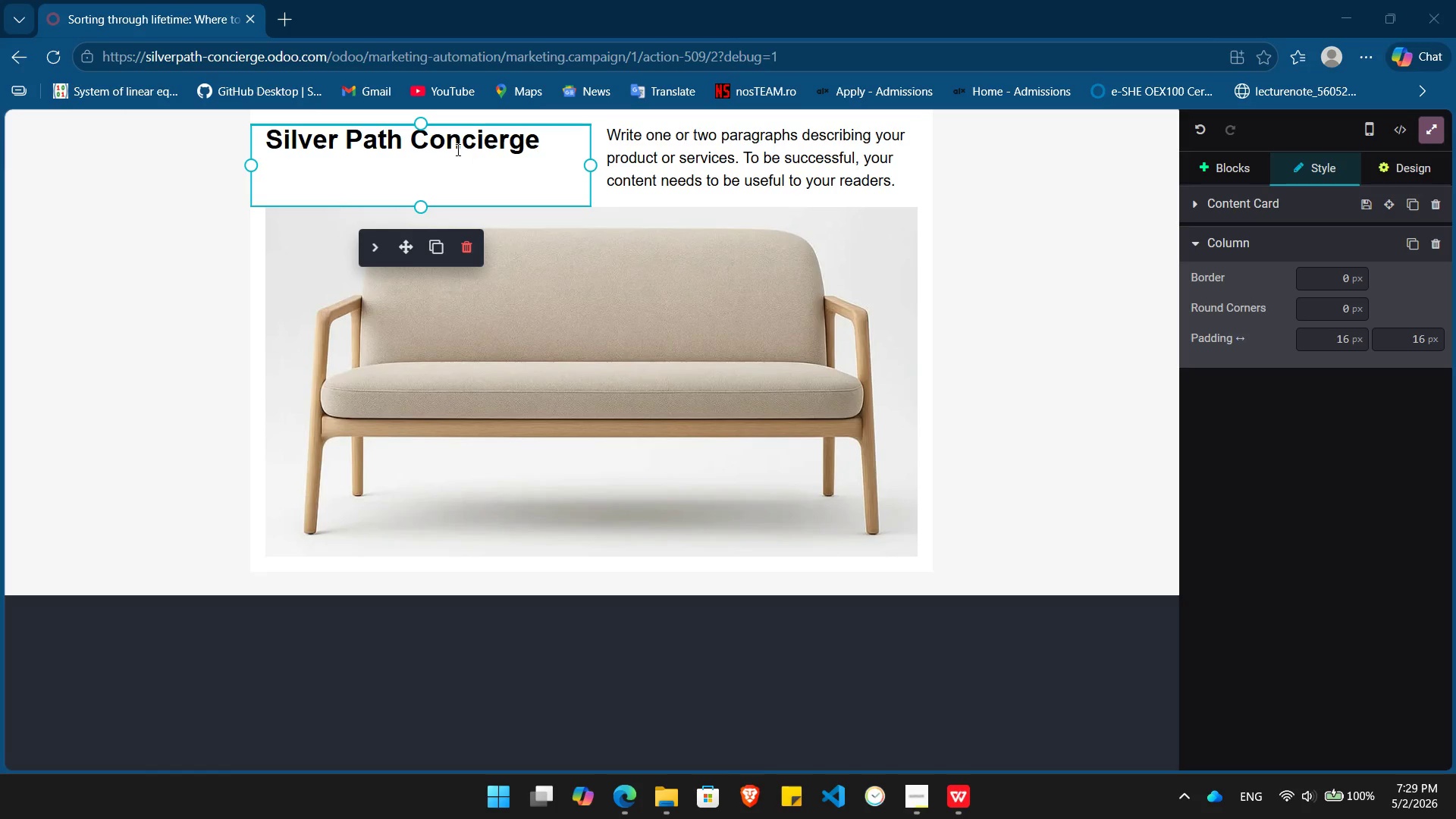 
wait(6.0)
 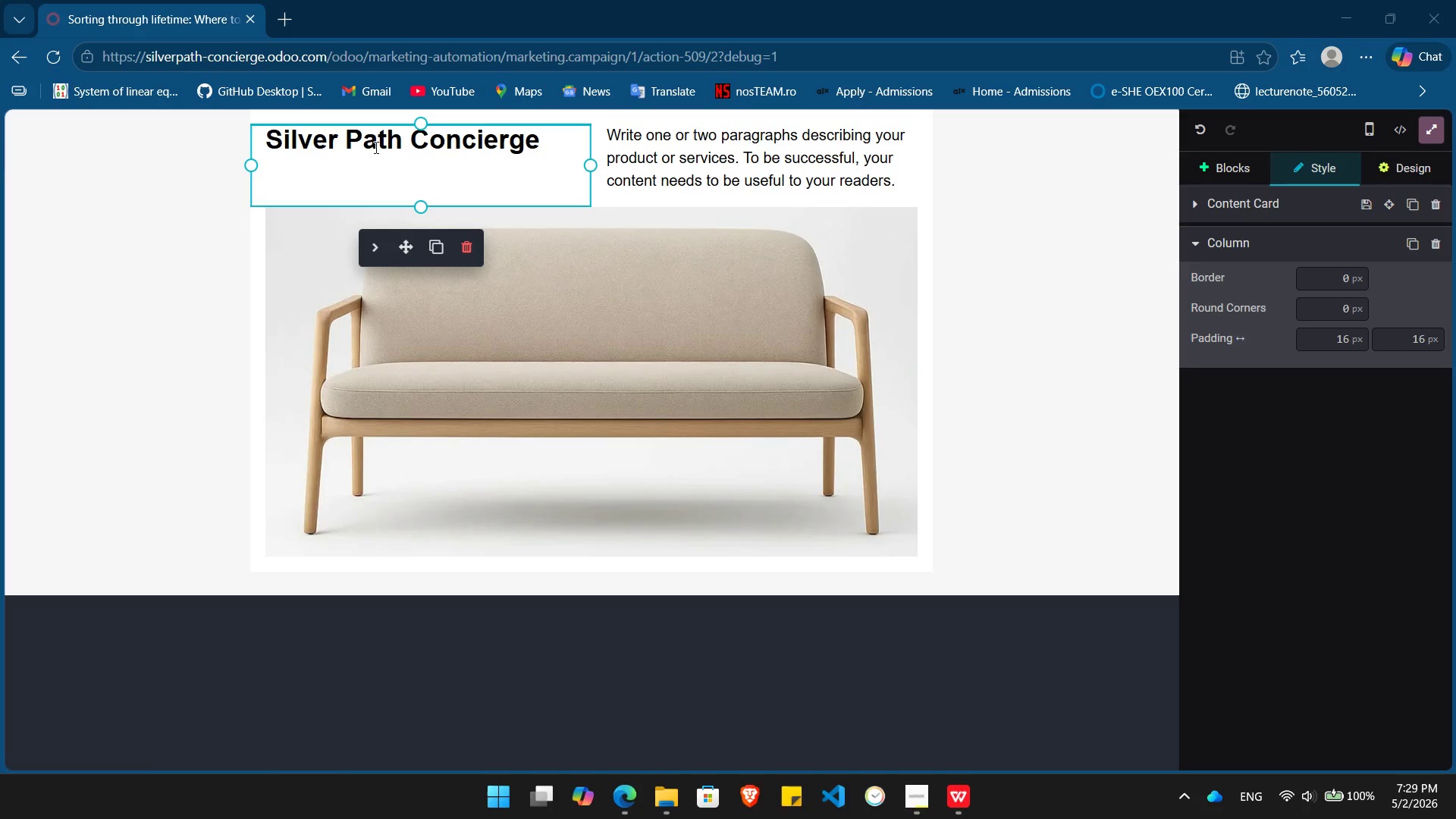 
key(Control+ControlLeft)
 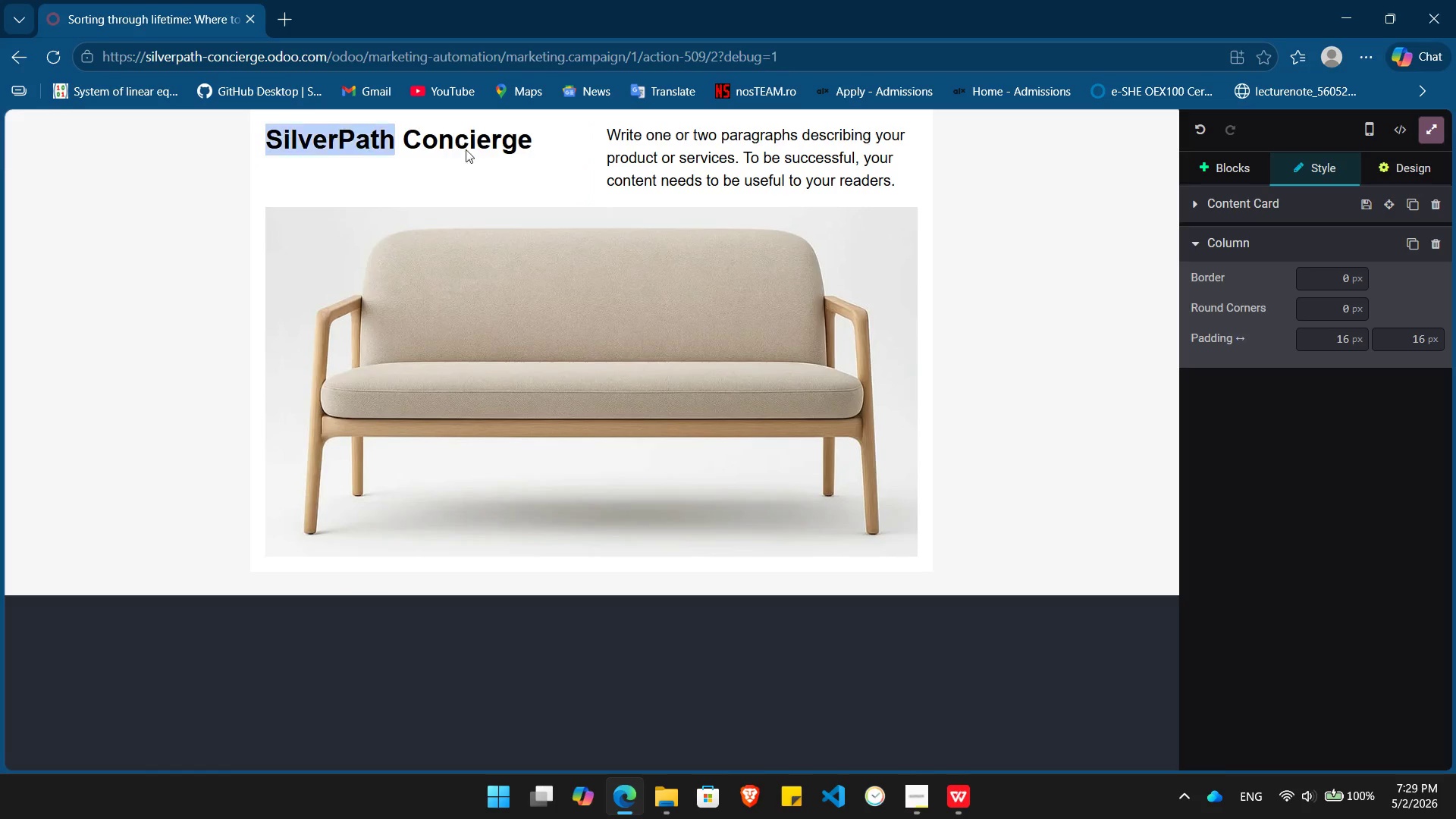 
key(Control+Z)
 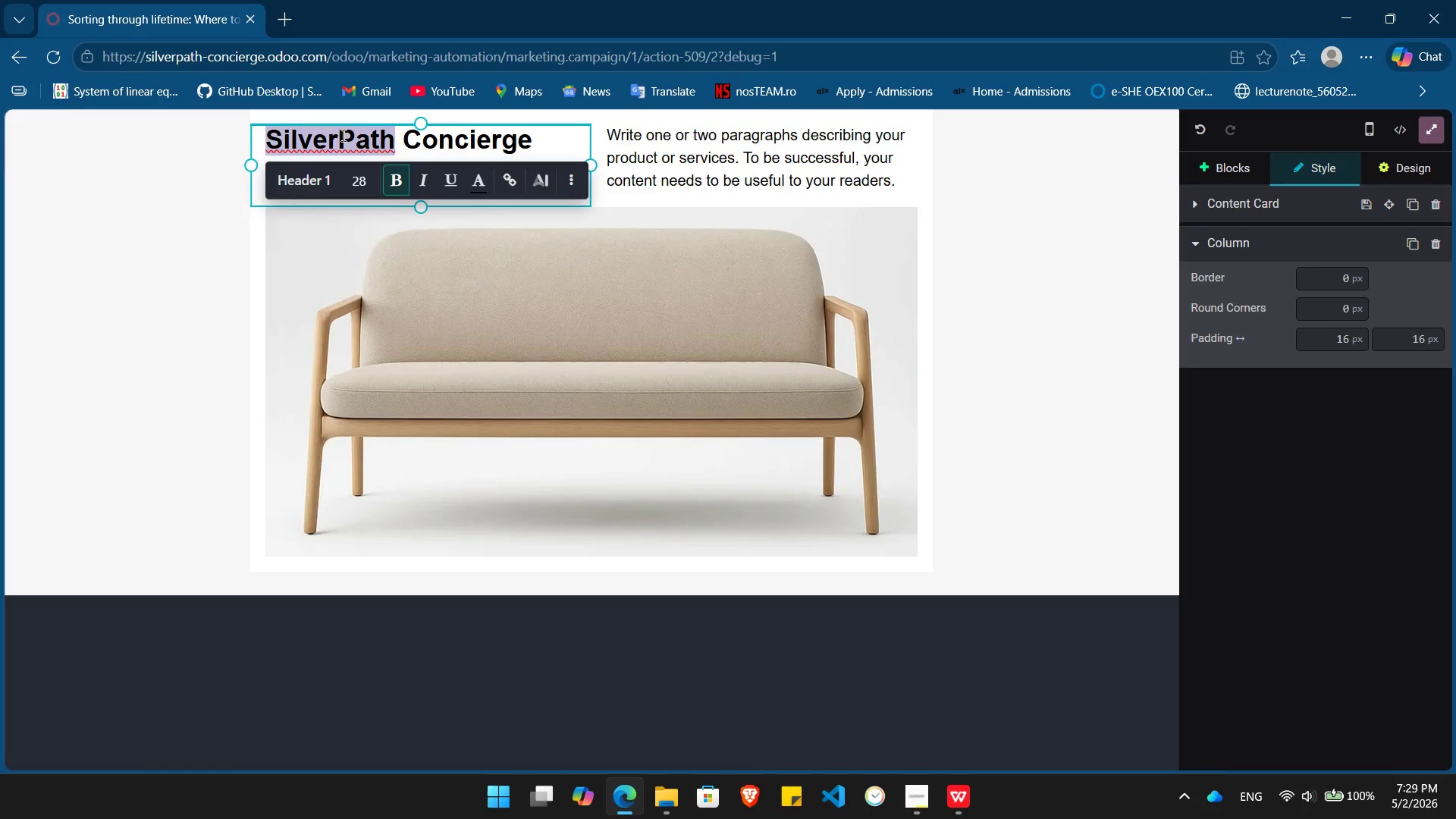 
left_click([342, 135])
 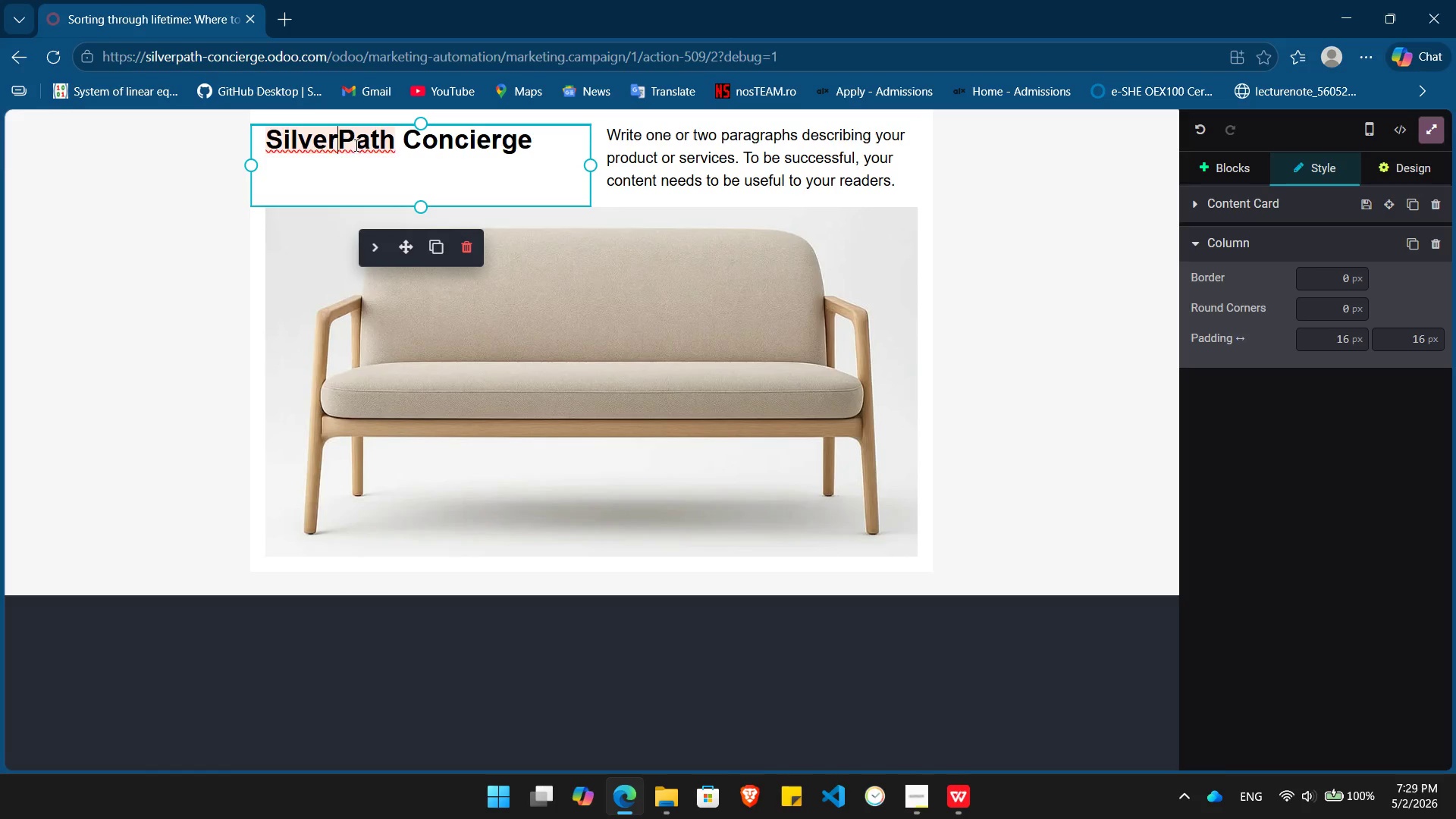 
left_click([355, 143])
 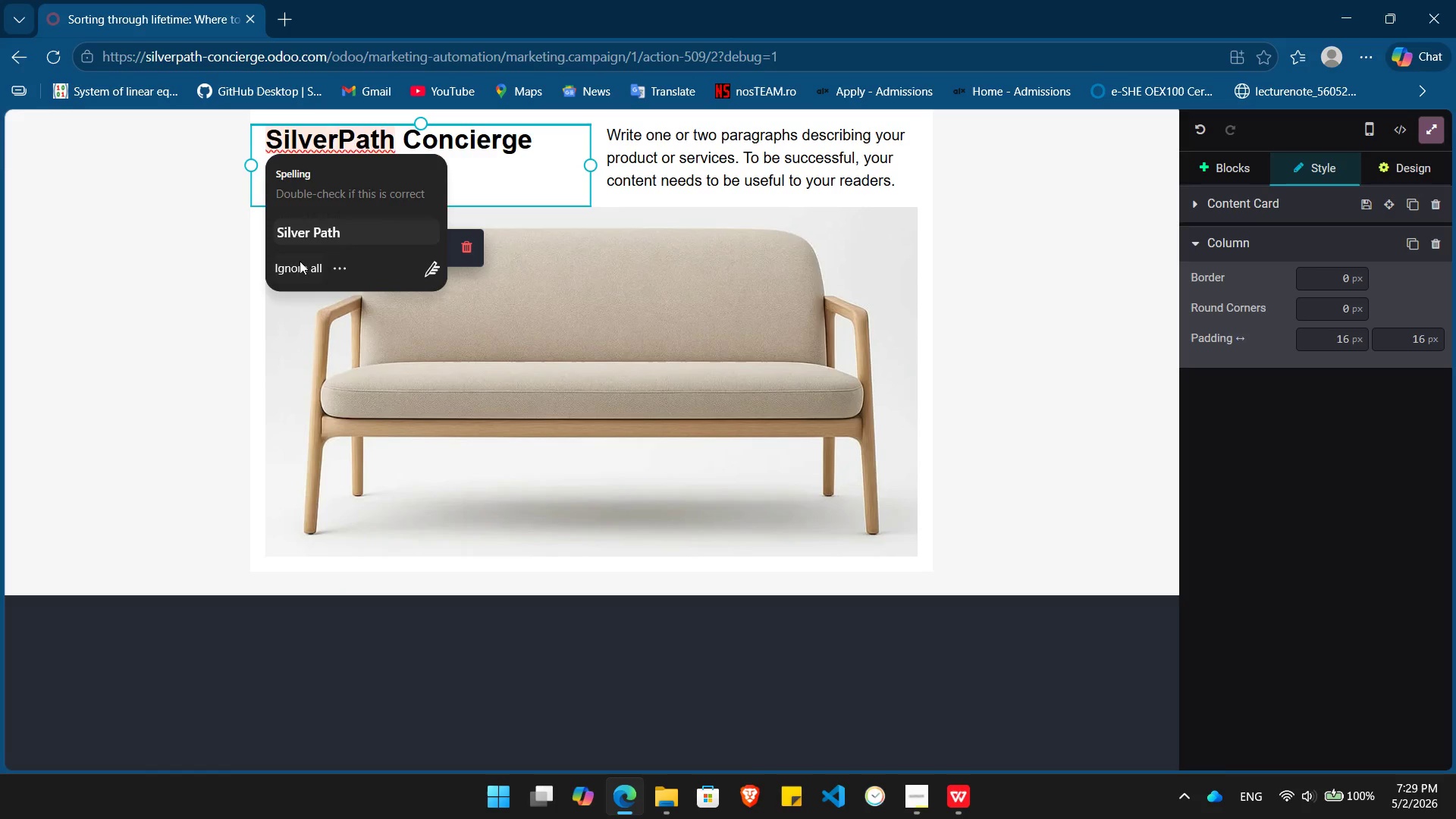 
left_click([294, 272])
 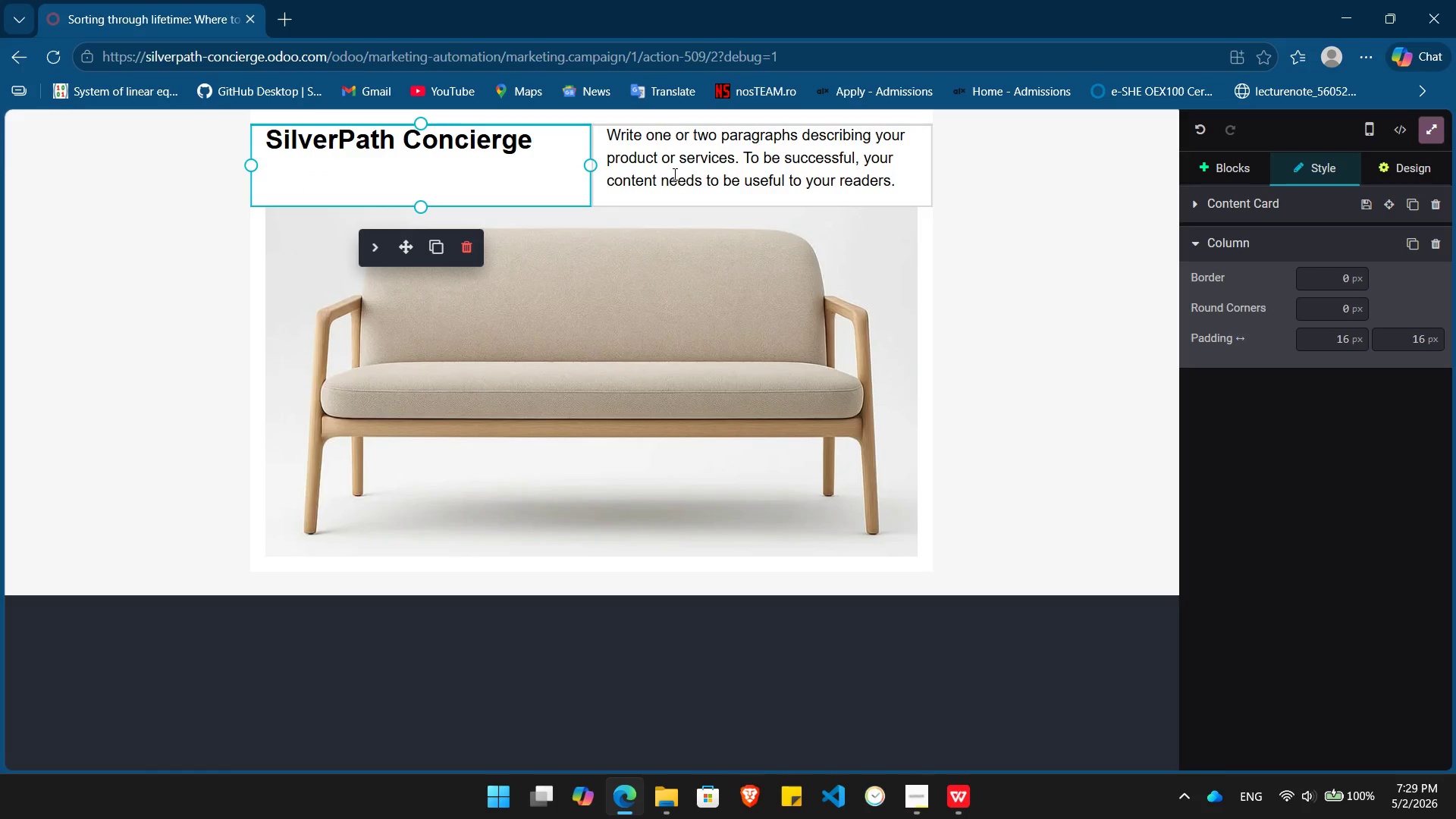 
double_click([673, 174])
 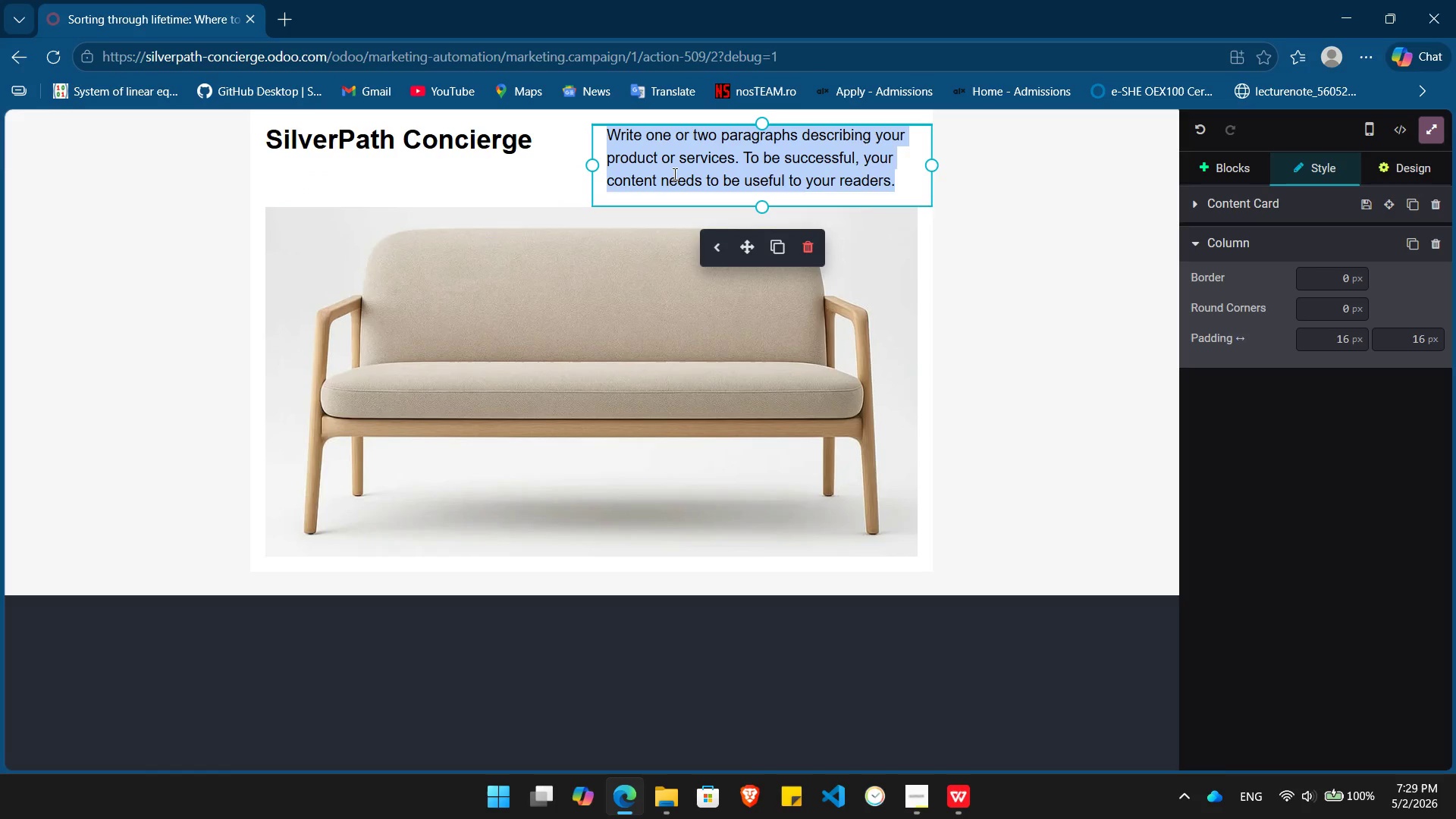 
triple_click([673, 174])
 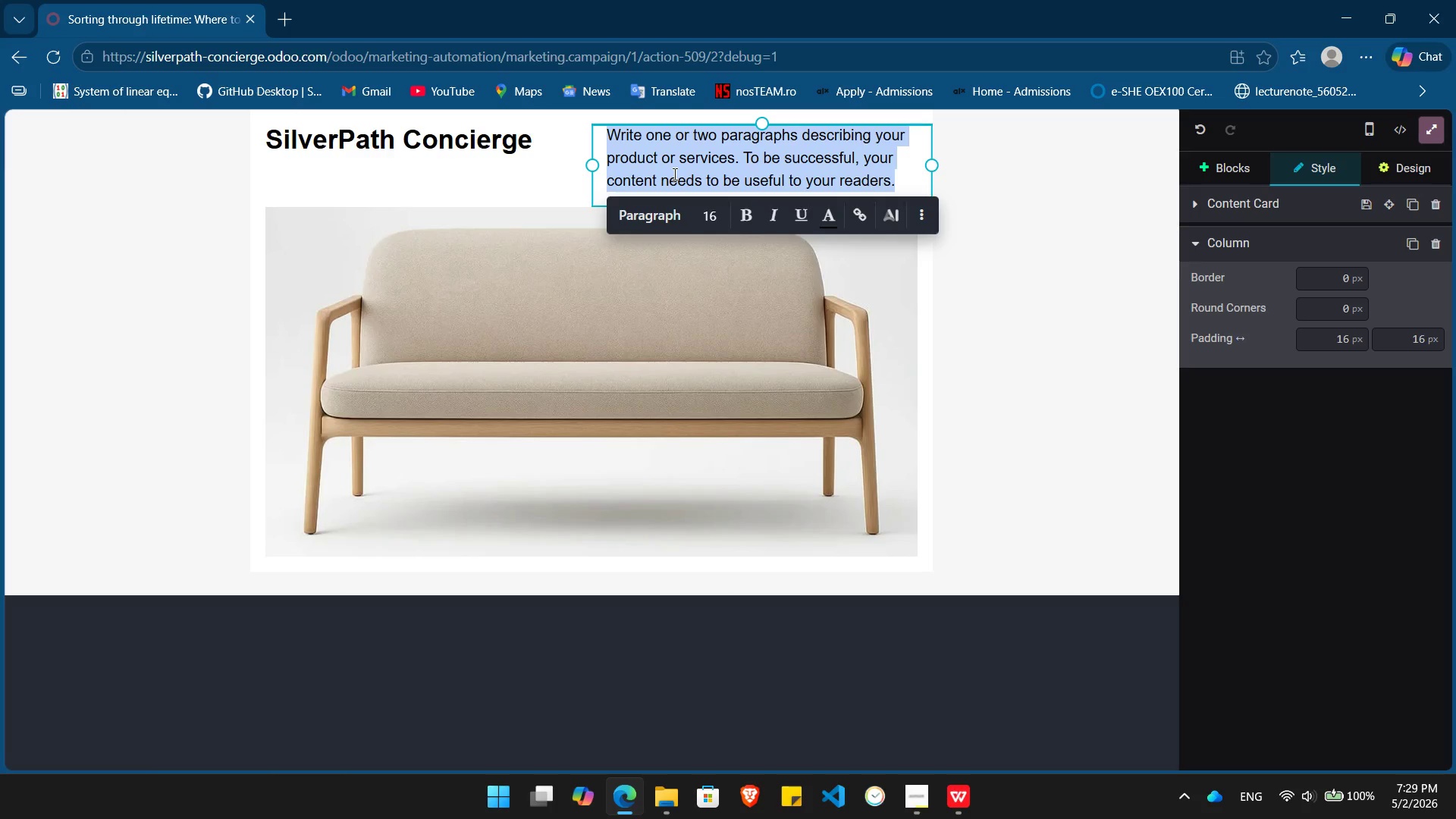 
key(Backspace)
 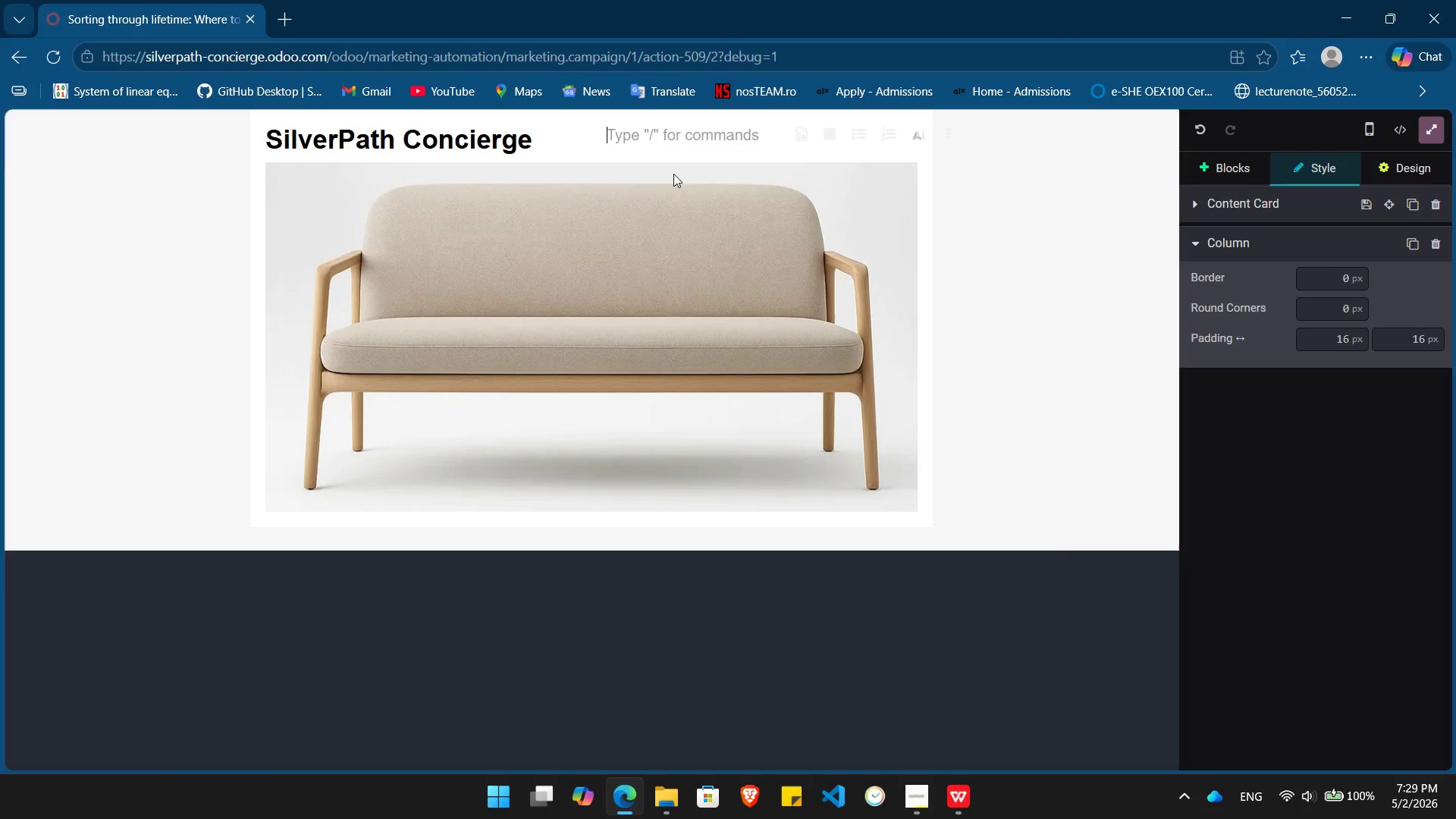 
wait(5.77)
 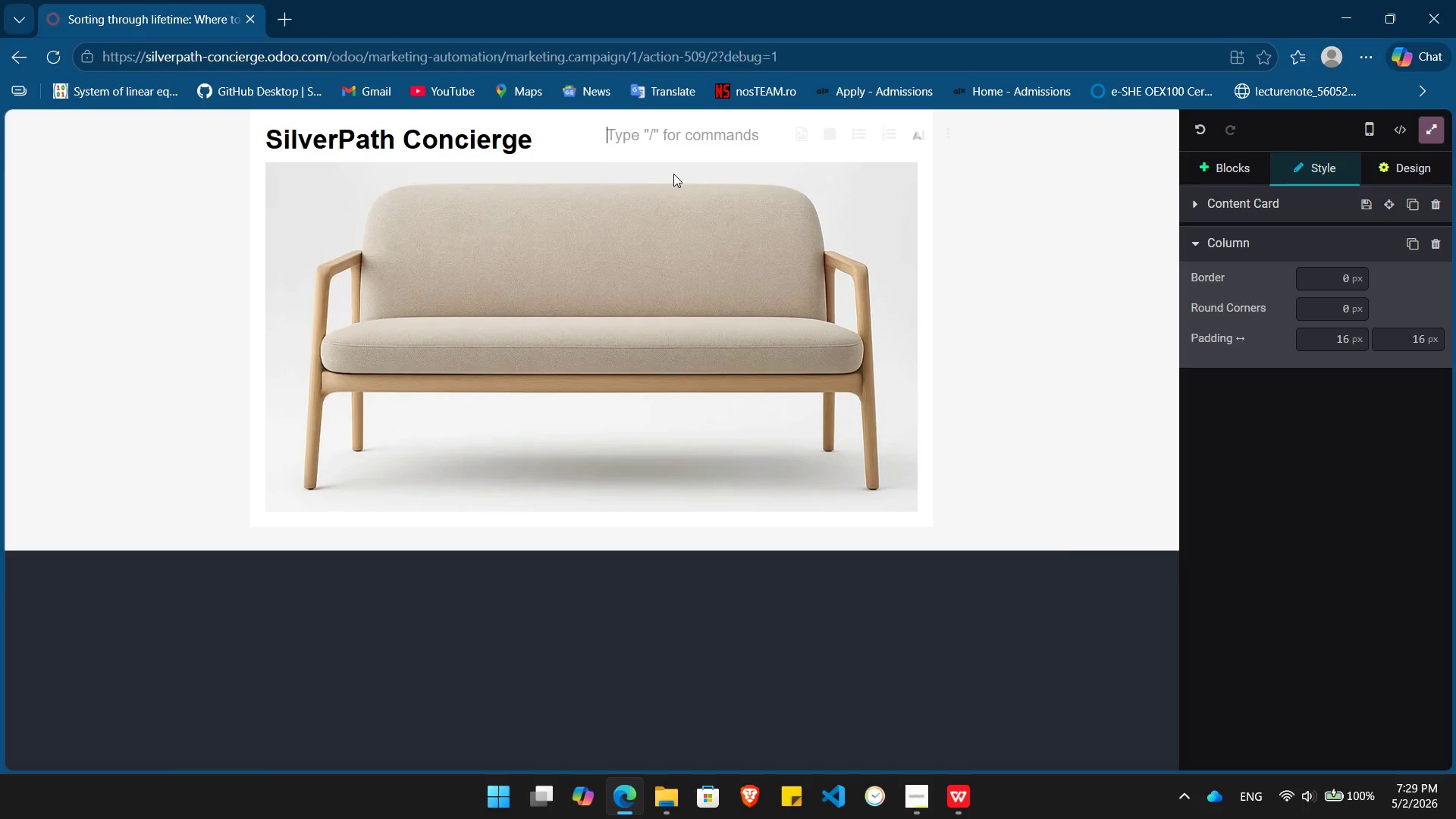 
type(Expert Guide)
key(Backspace)
type(ance)
 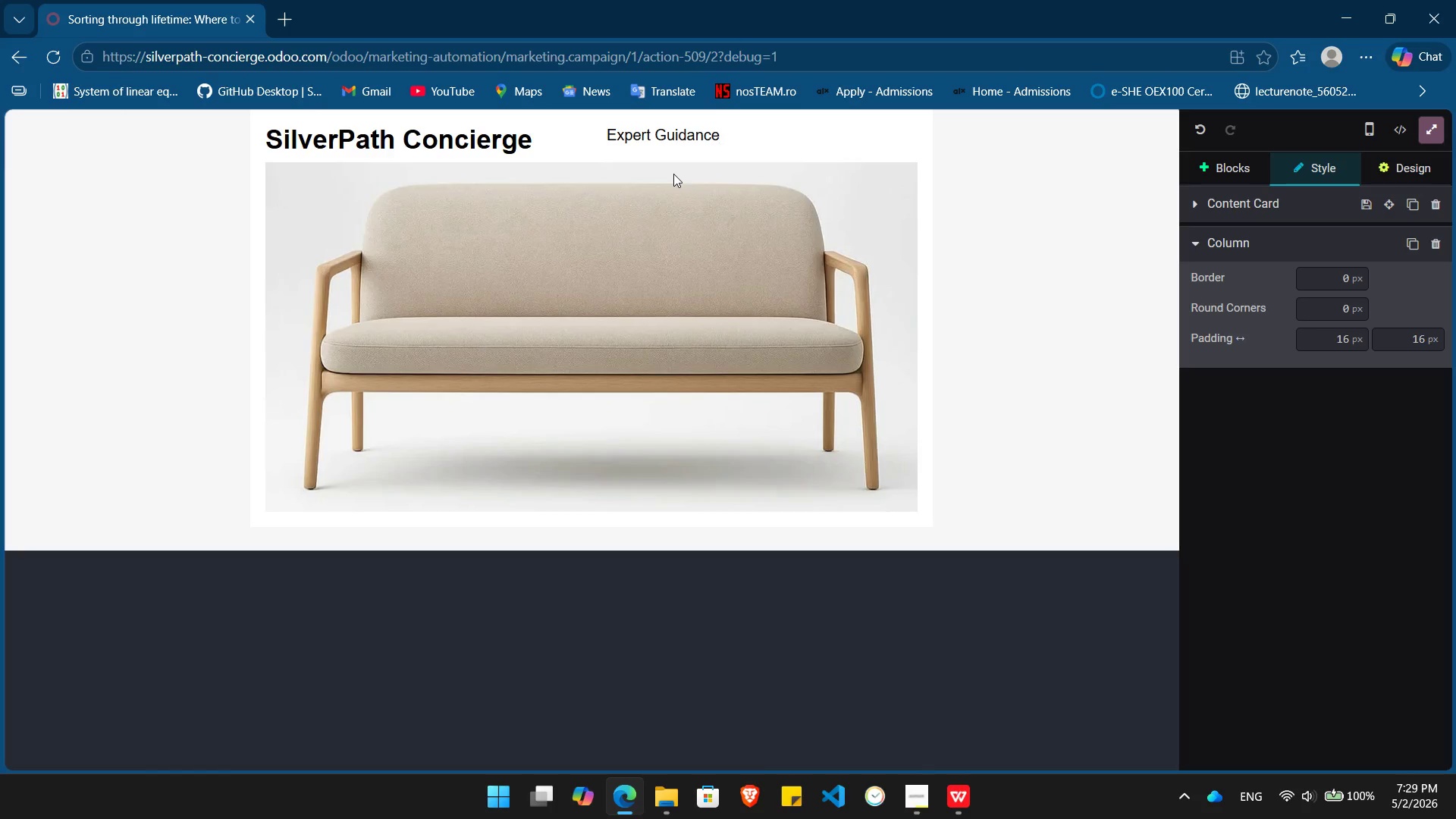 
hold_key(key=ArrowLeft, duration=0.81)
 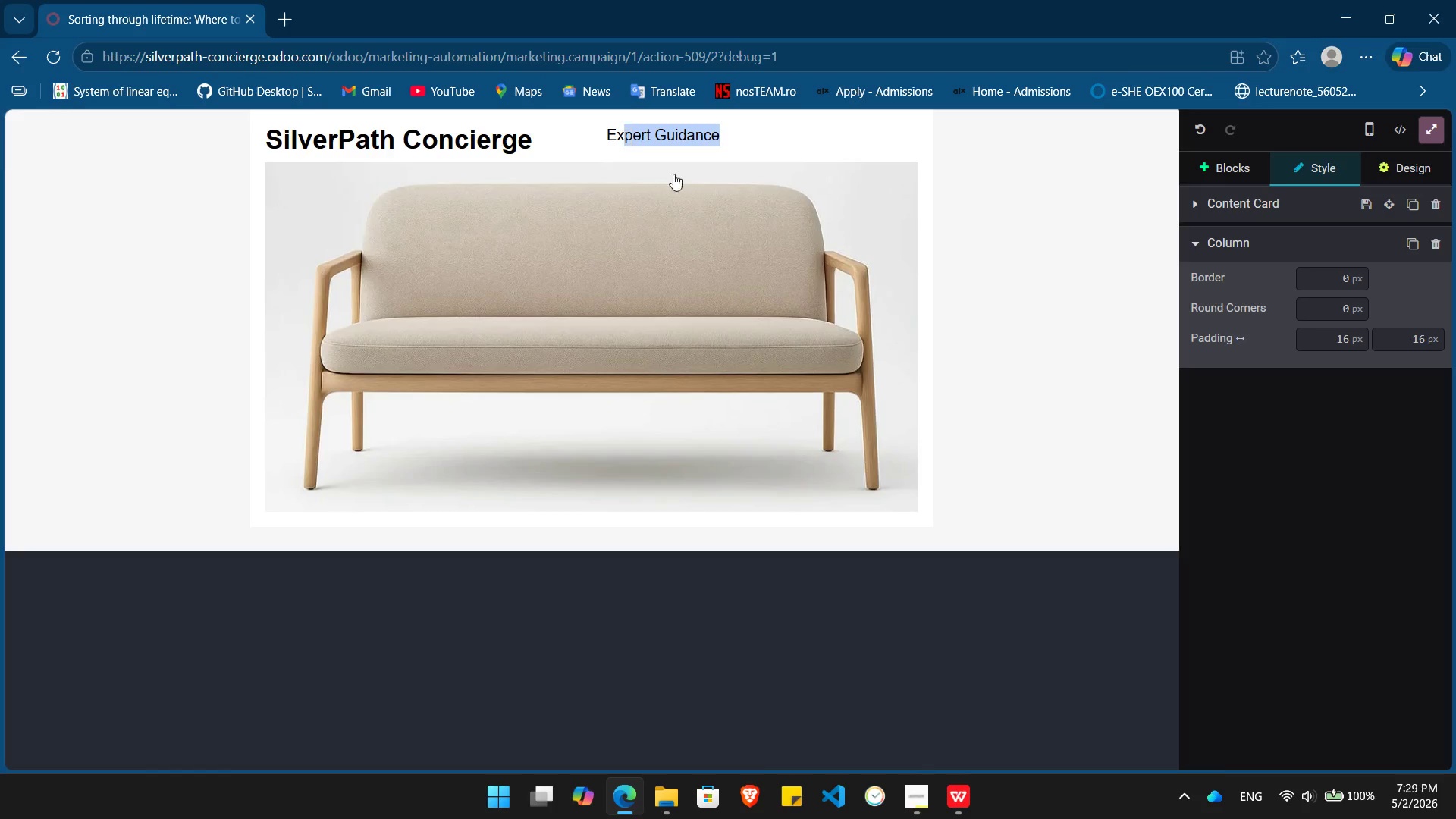 
key(Shift+ArrowLeft)
 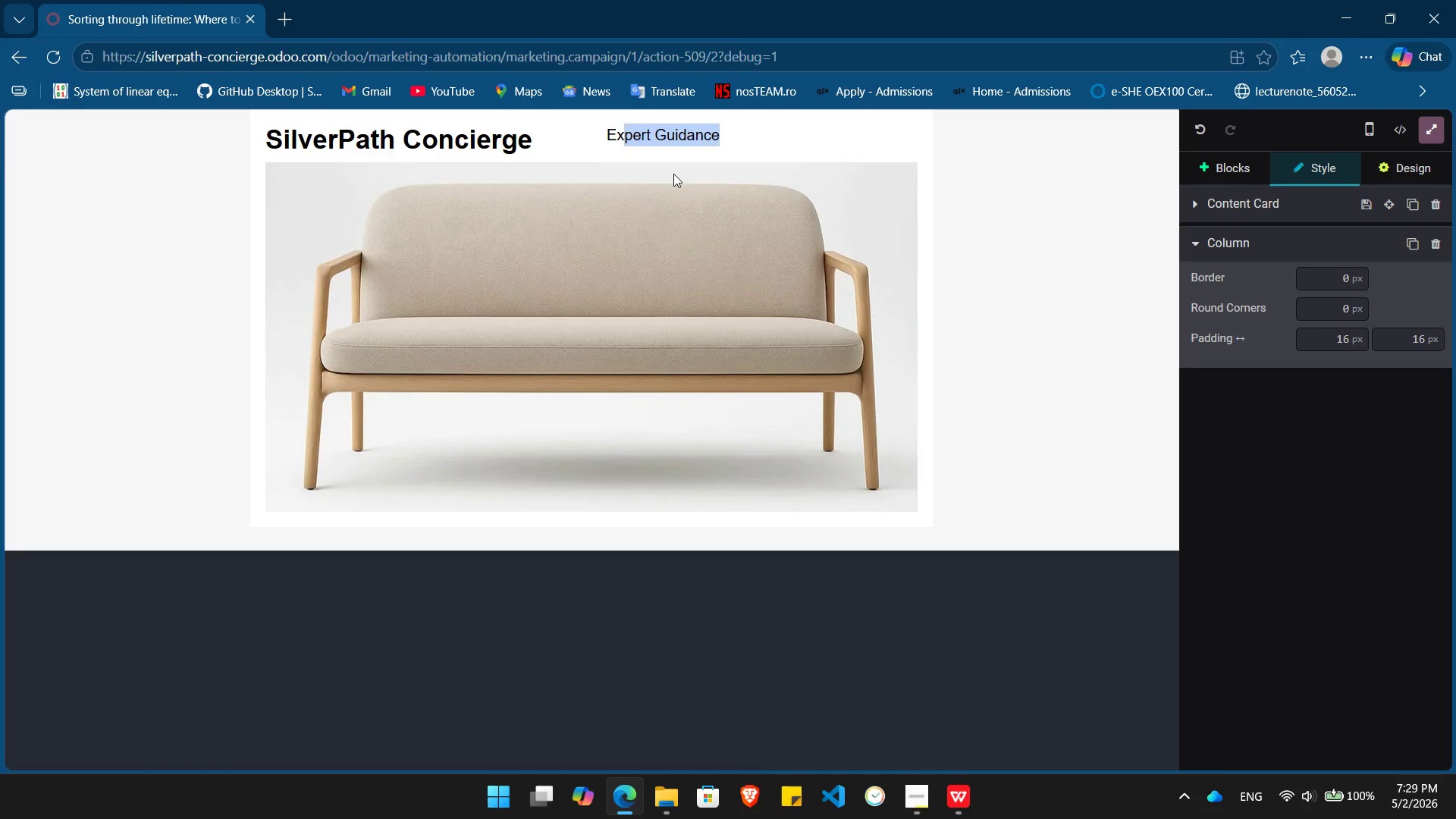 
key(Shift+ArrowLeft)
 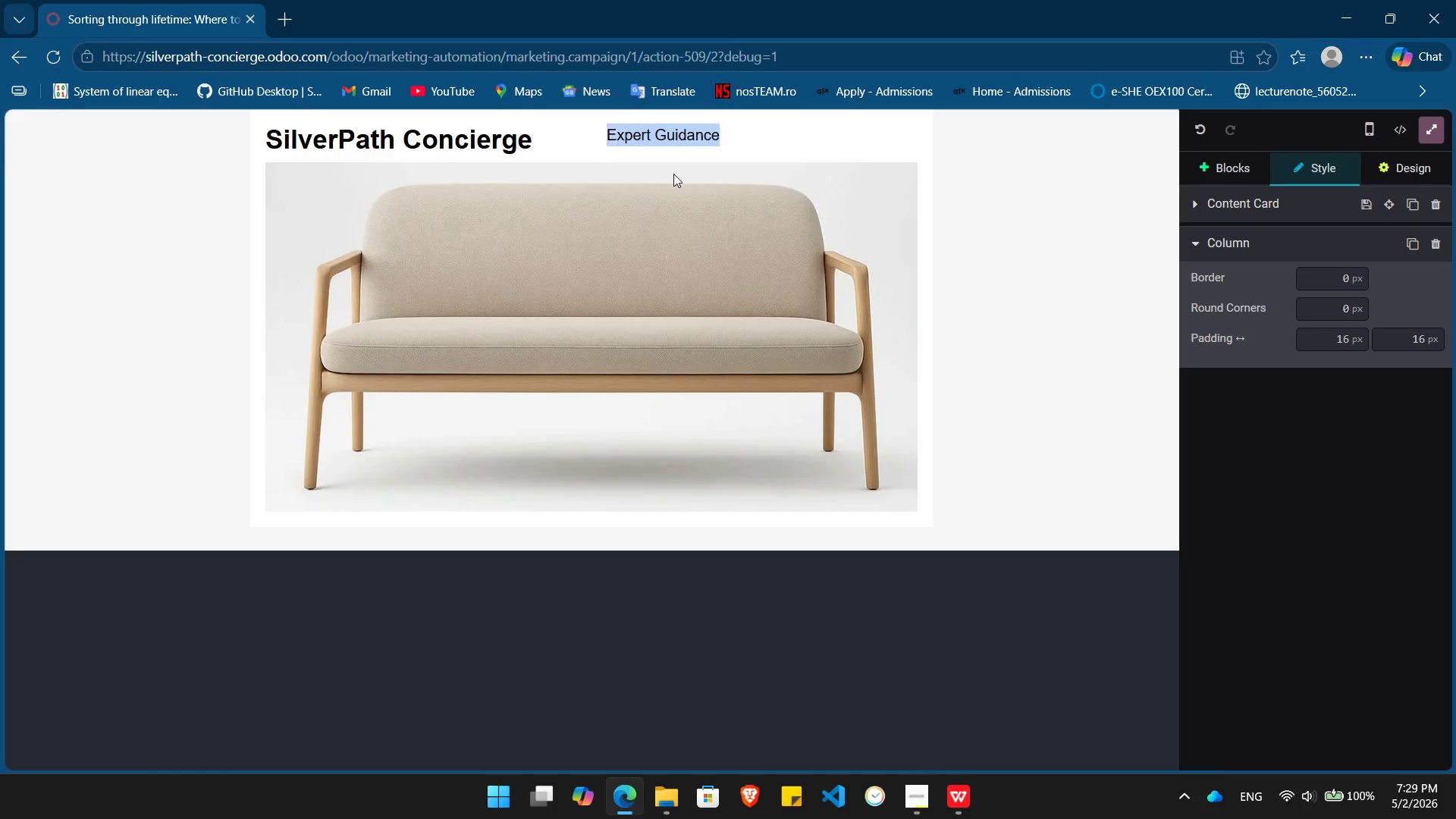 
key(Shift+ArrowLeft)
 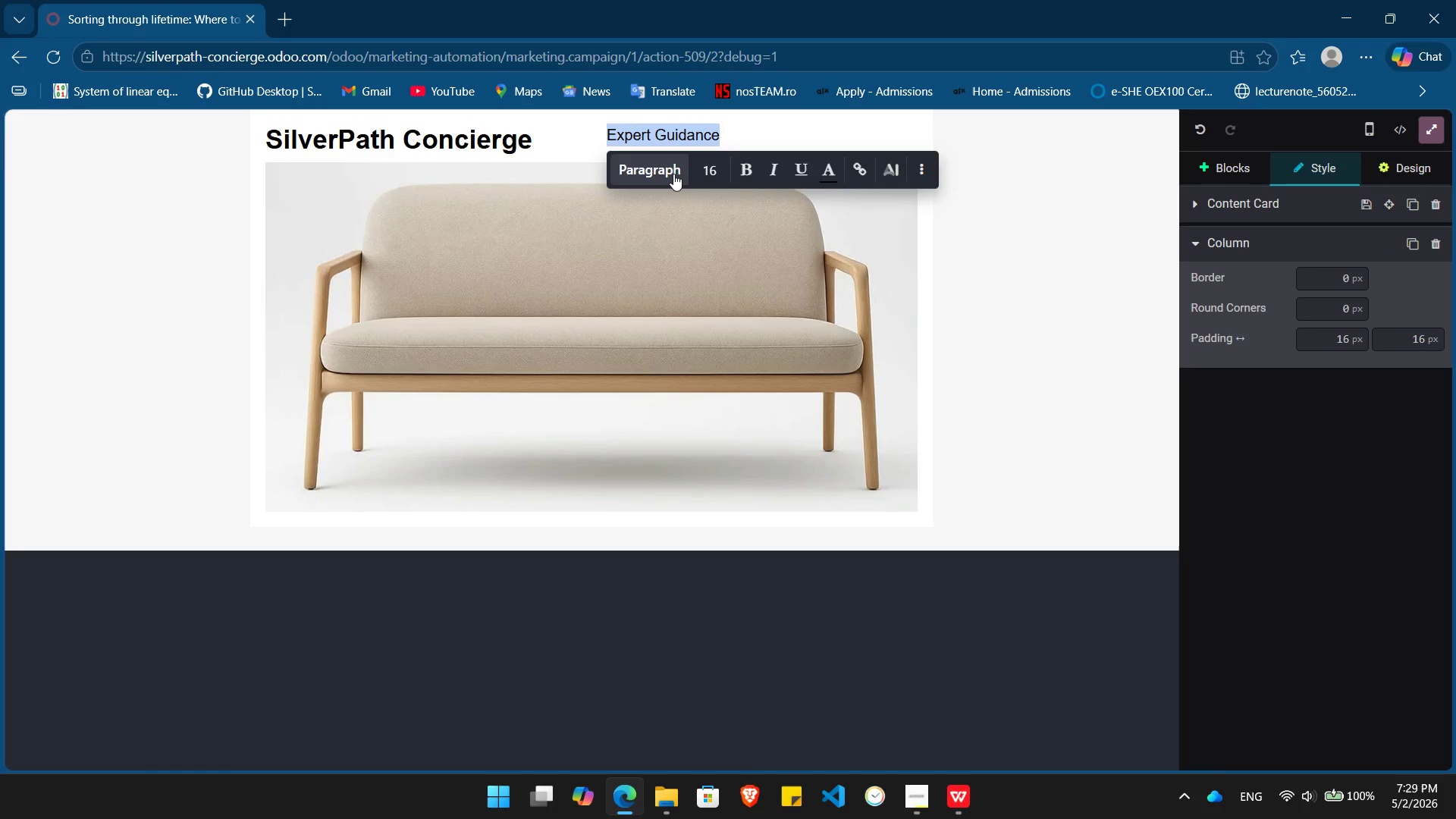 
key(Control+I)
 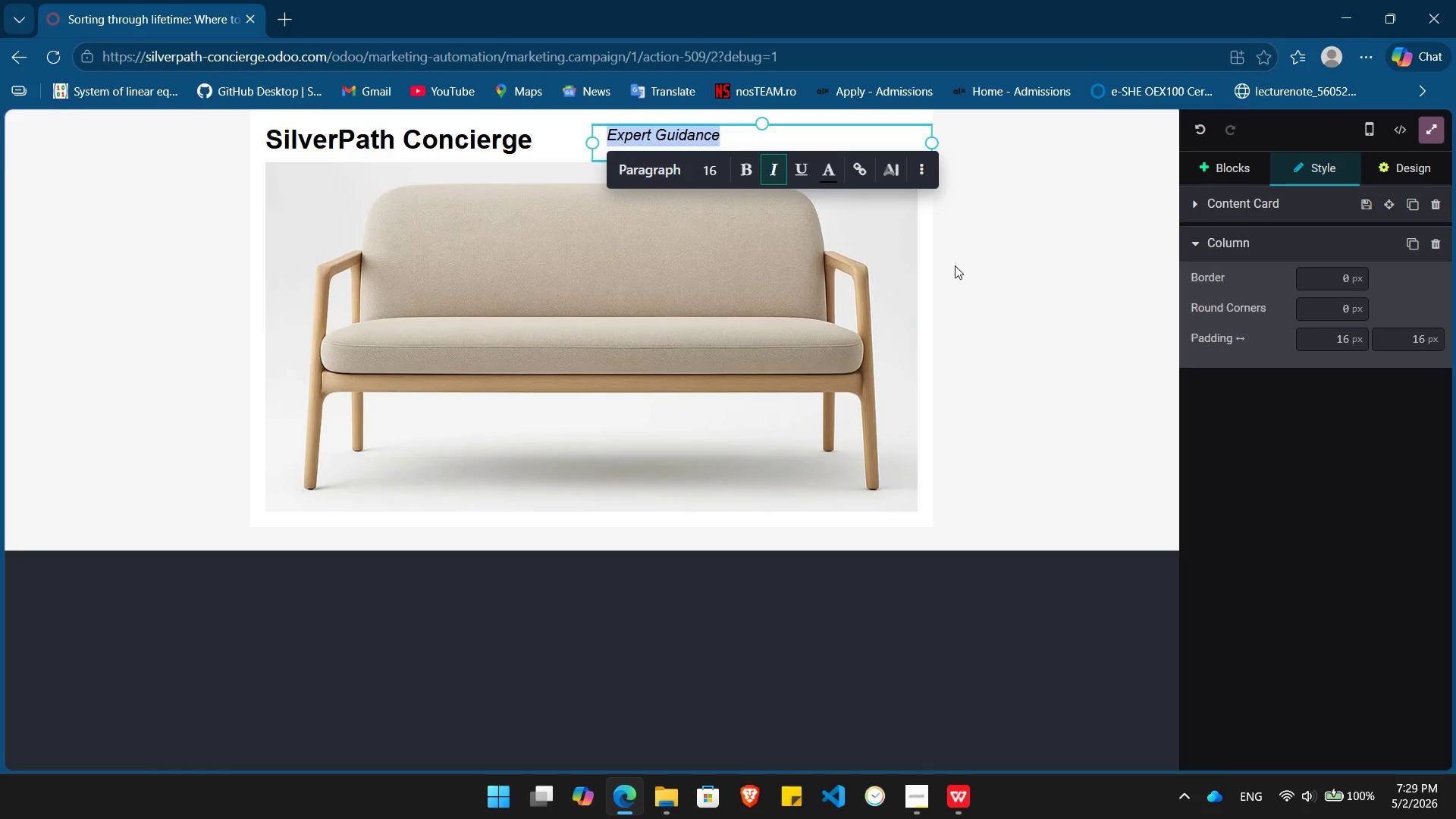 
left_click([975, 274])
 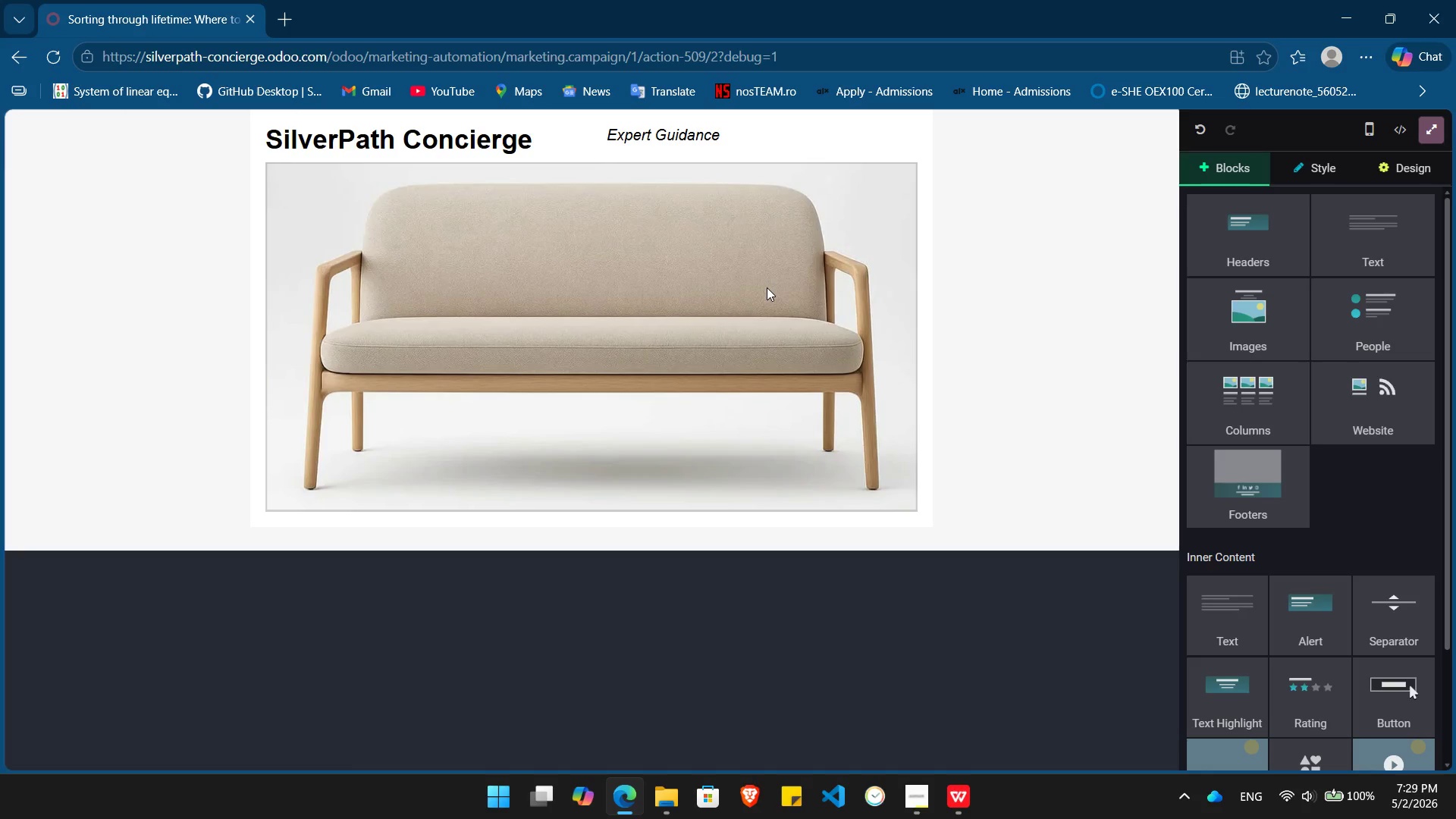 
double_click([767, 287])
 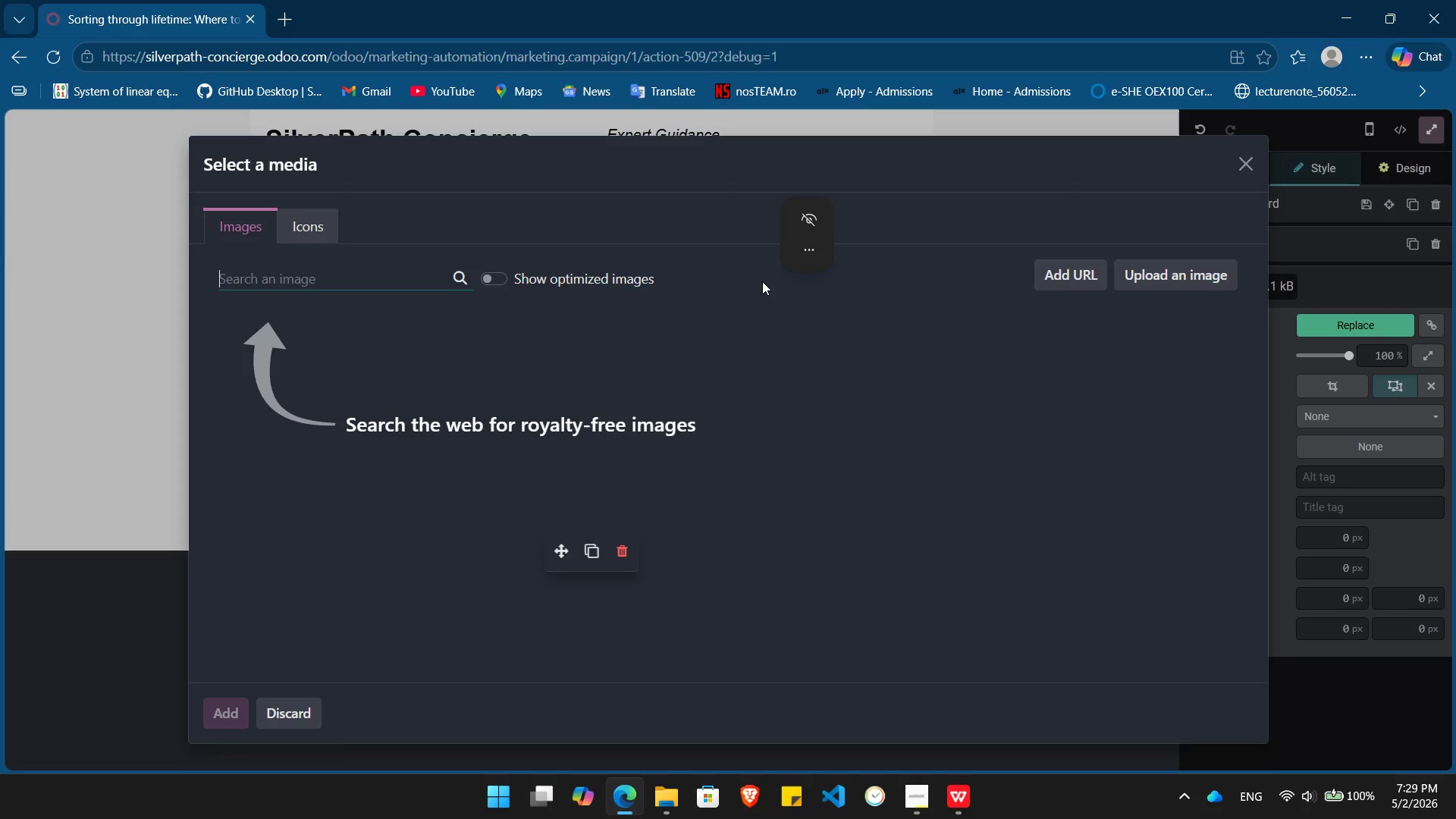 
wait(15.39)
 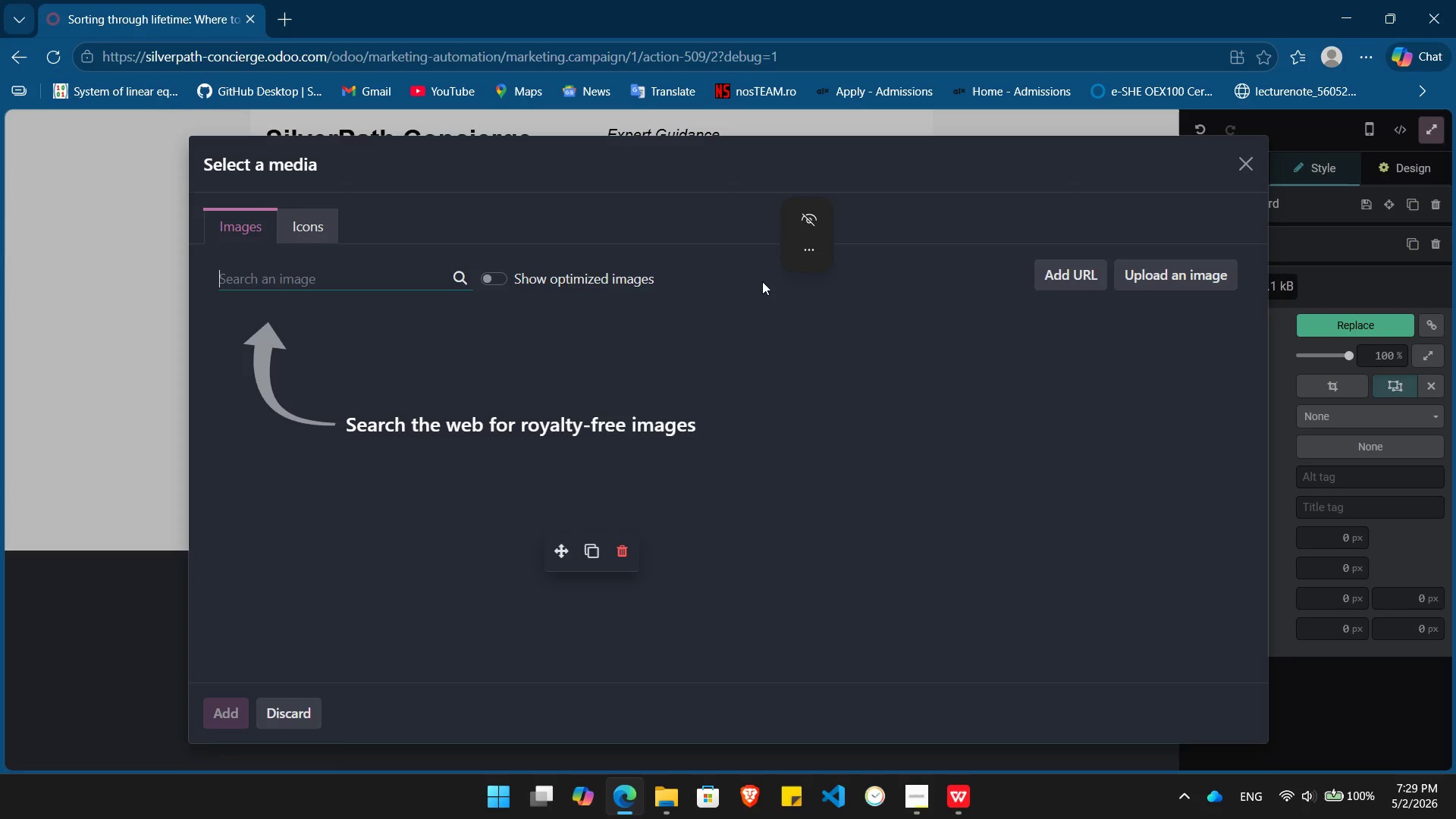 
type(loo)
 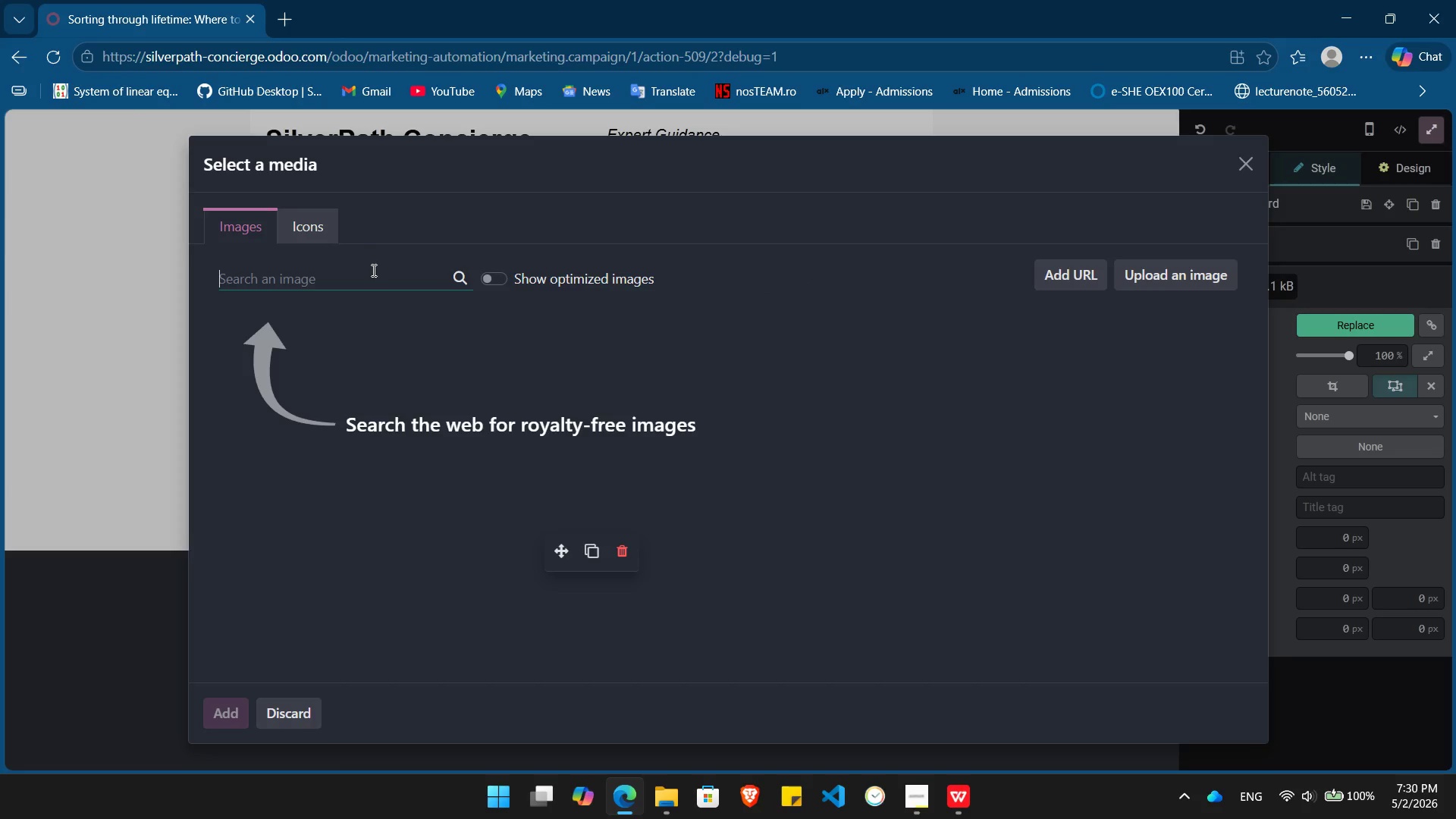 
left_click([374, 279])
 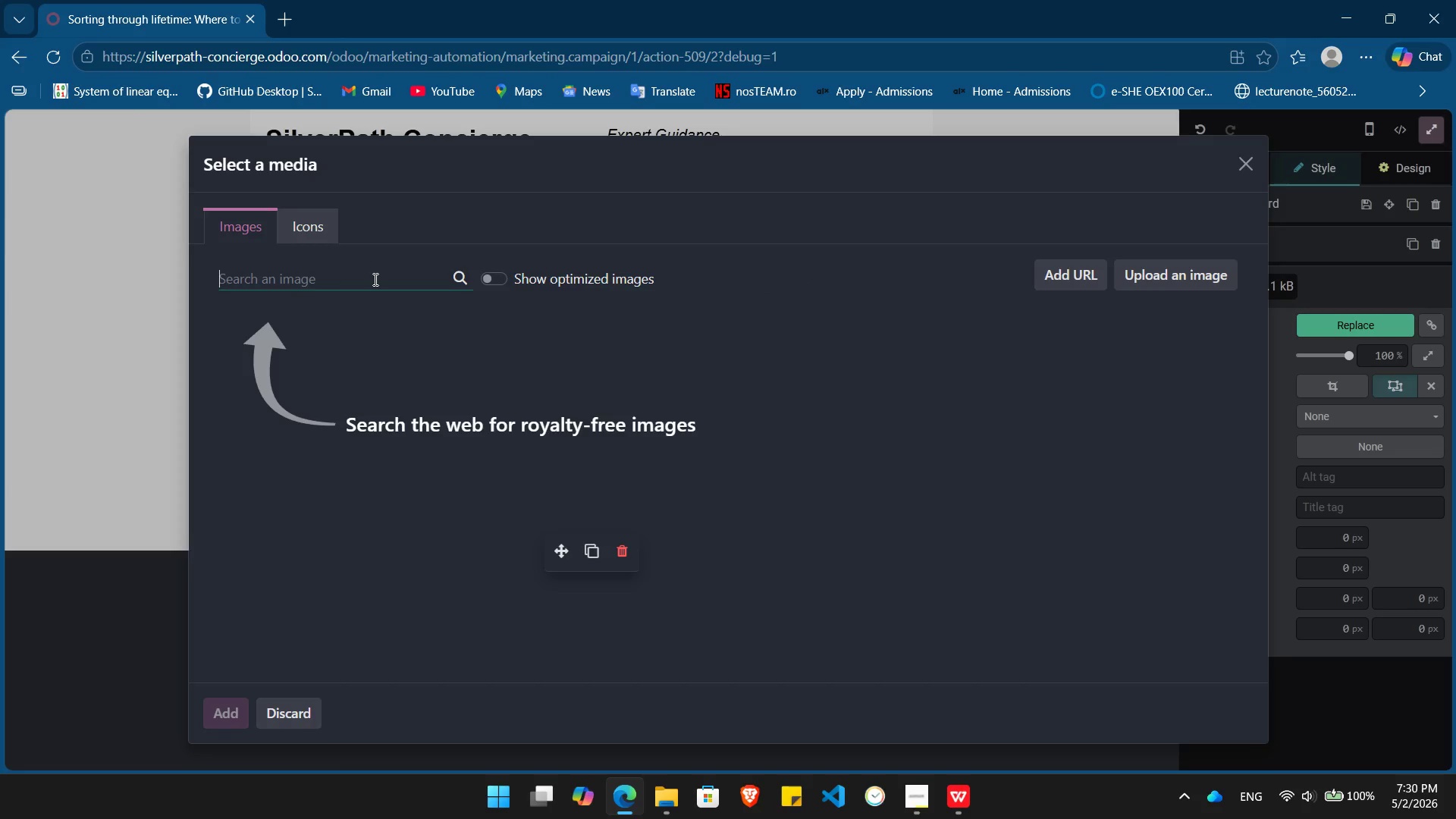 
type(looking )
 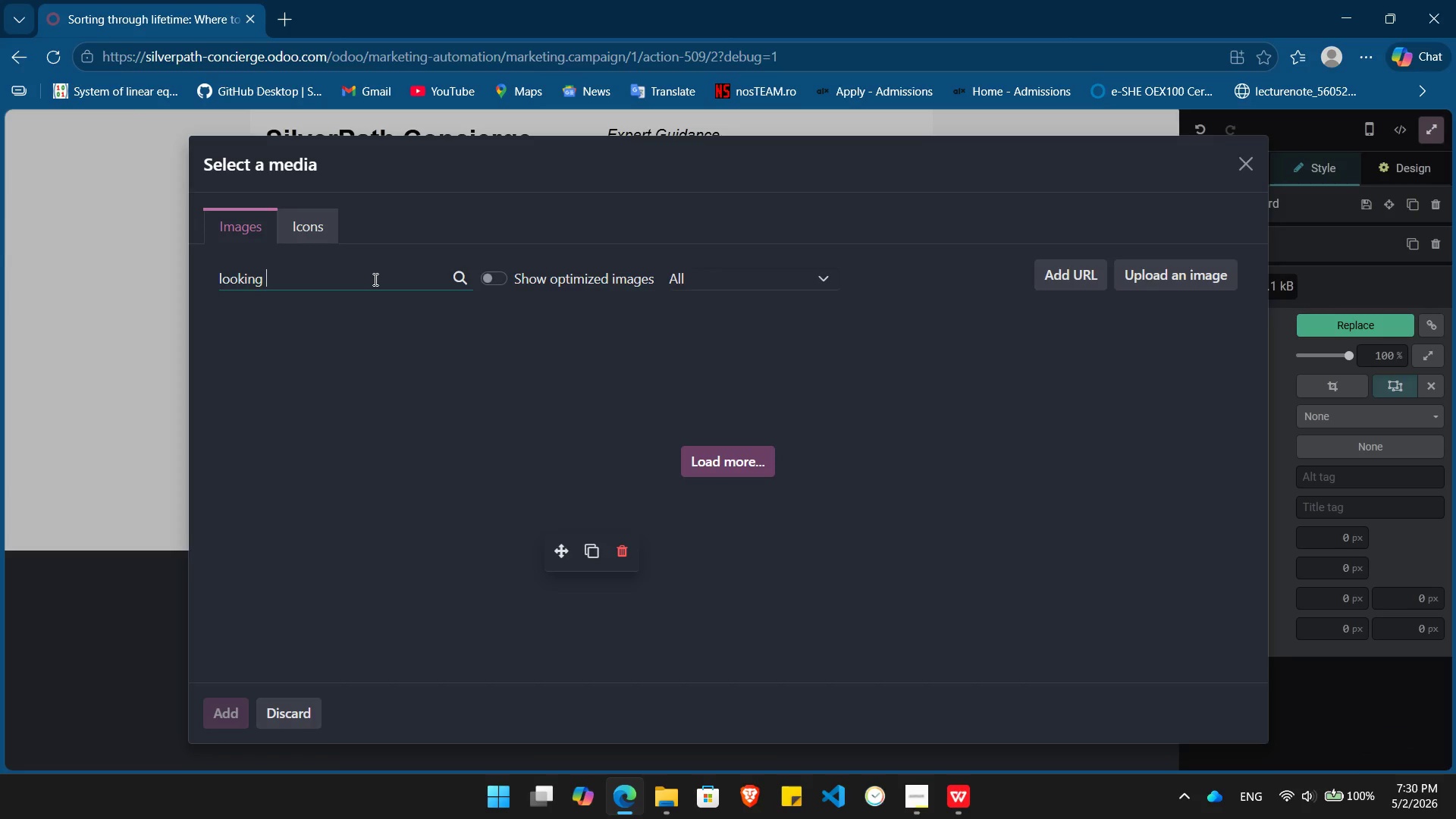 
type(photo album)
 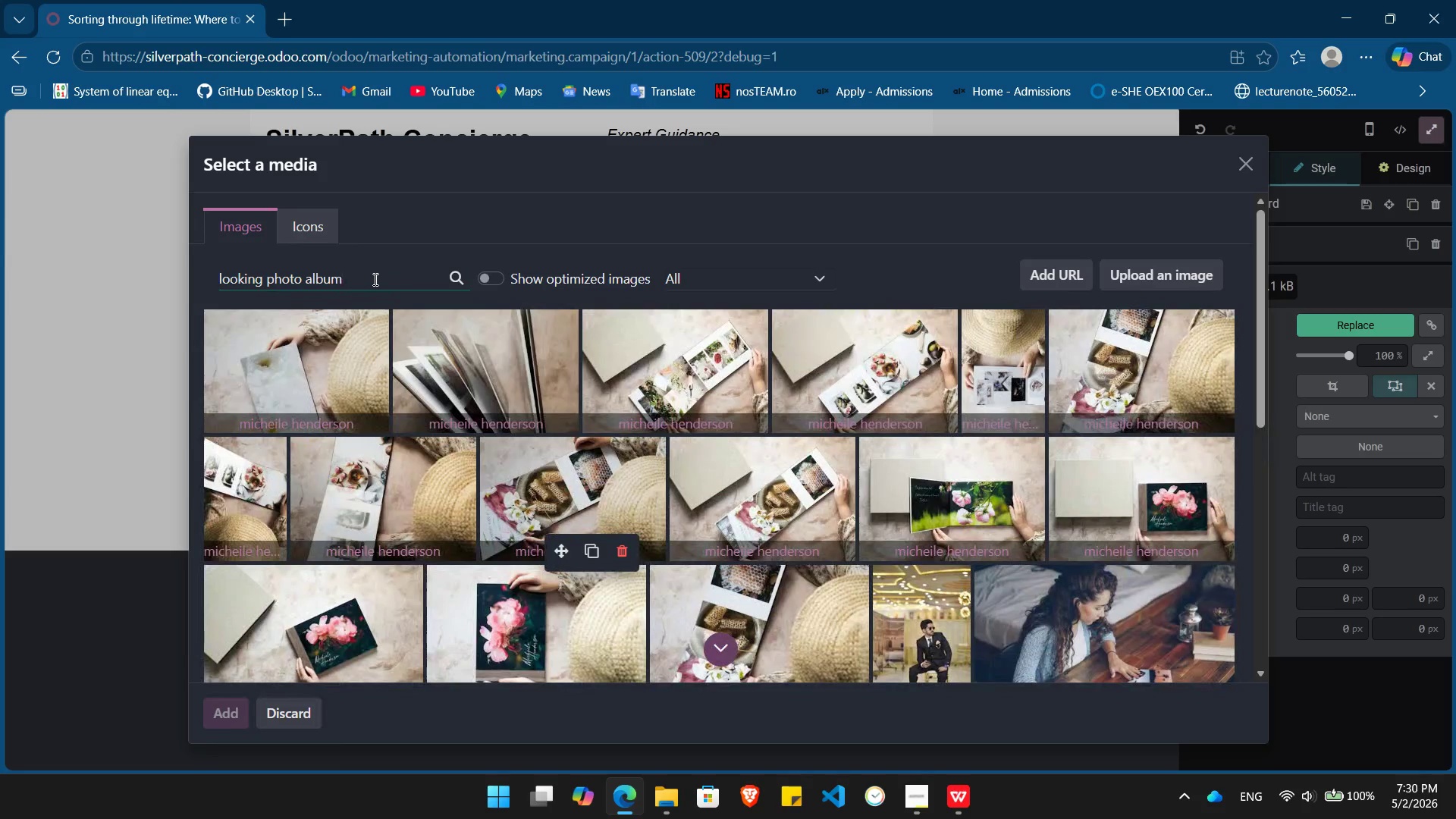 
wait(24.94)
 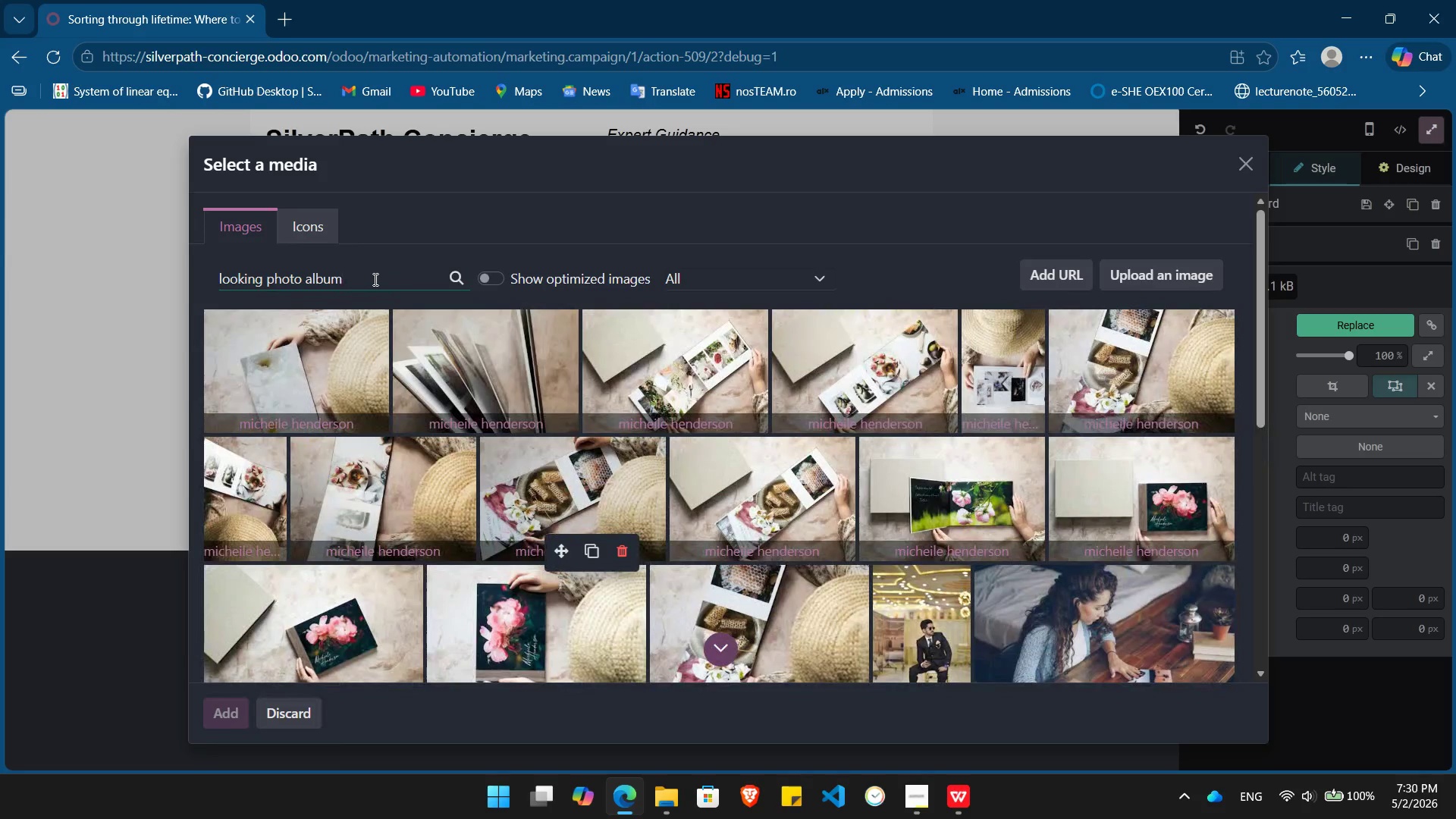 
scroll: coordinate [533, 429], scroll_direction: down, amount: 3.0
 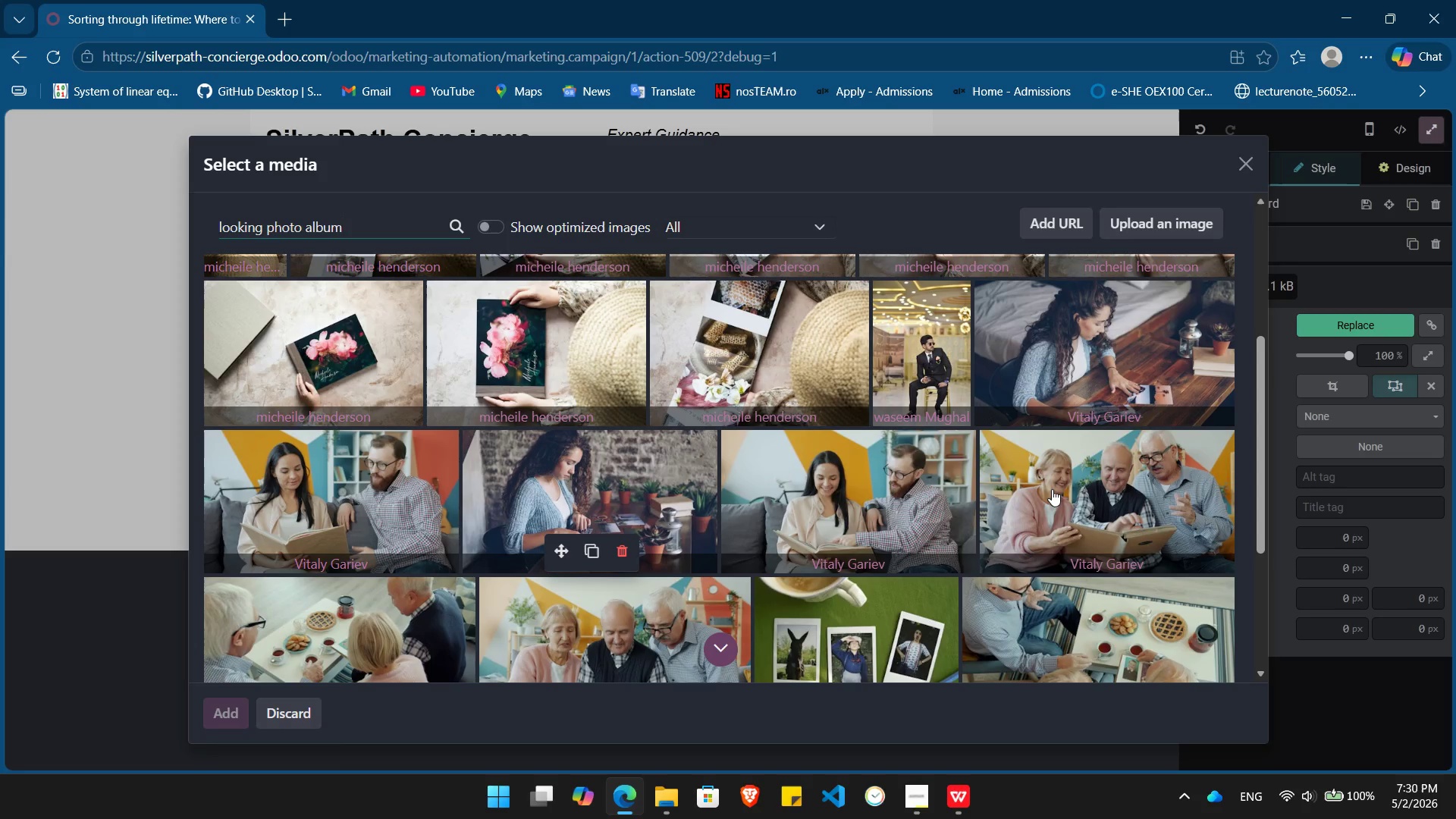 
left_click([1052, 489])
 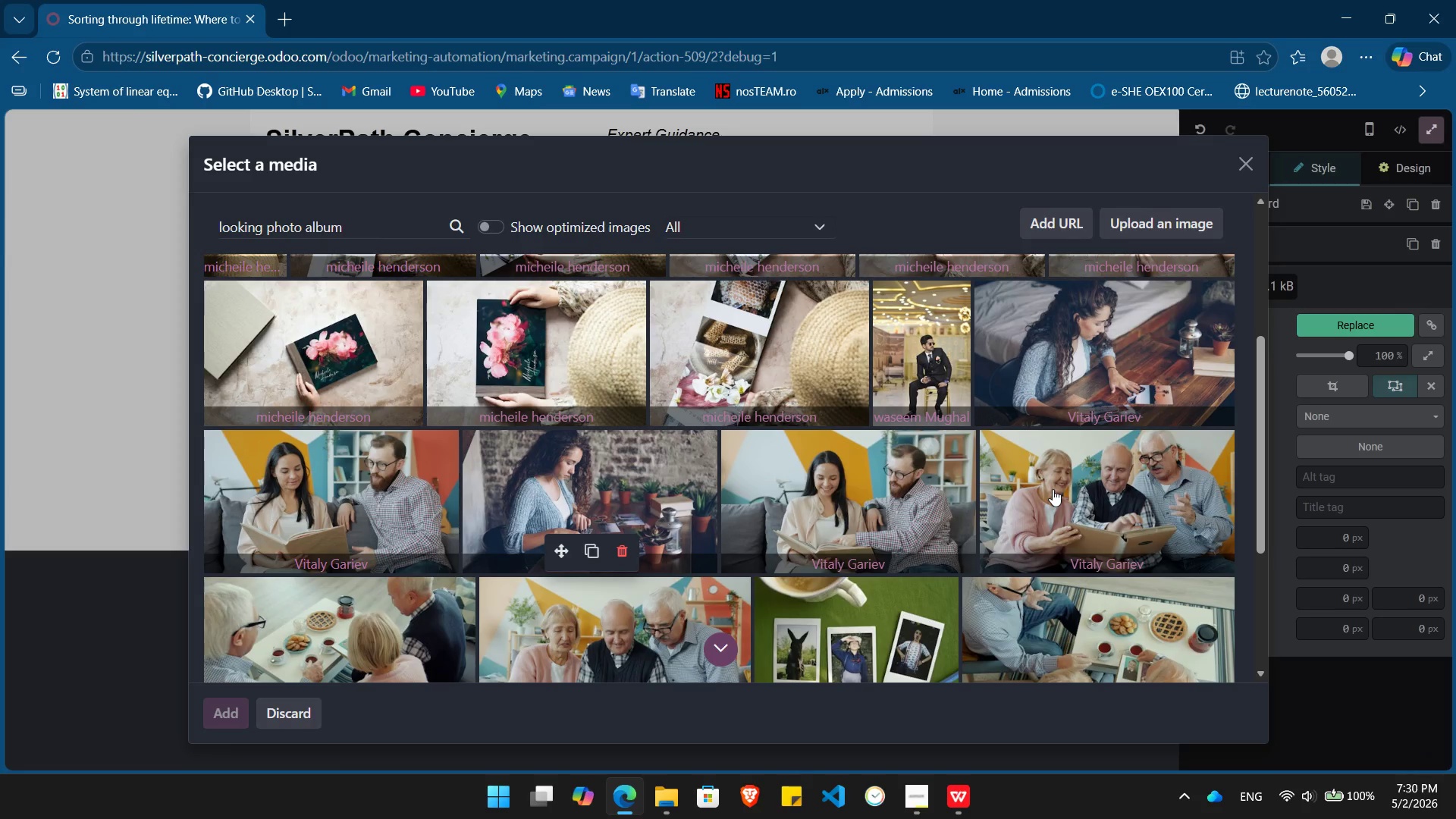 
wait(17.89)
 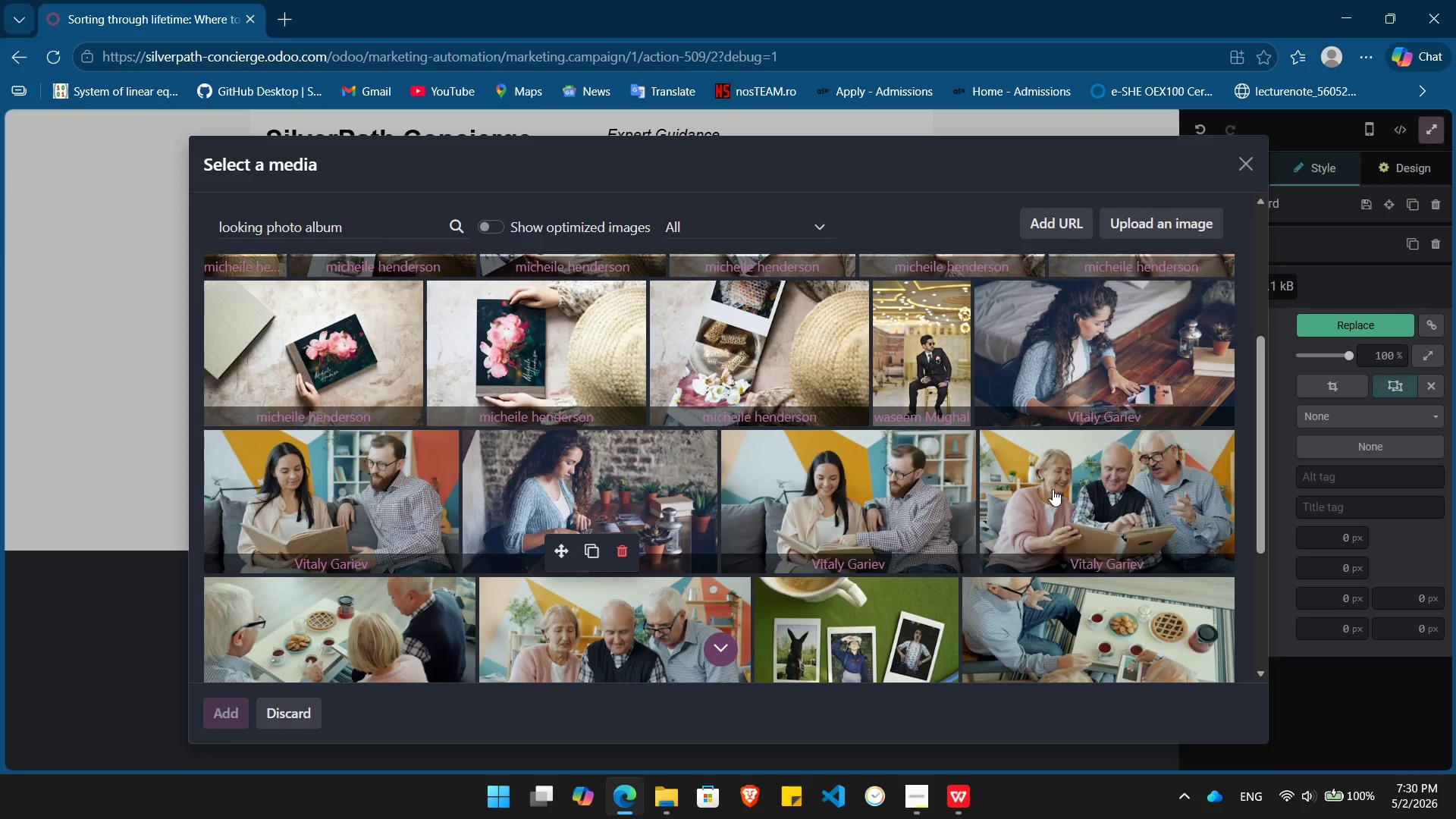 
left_click([1053, 489])
 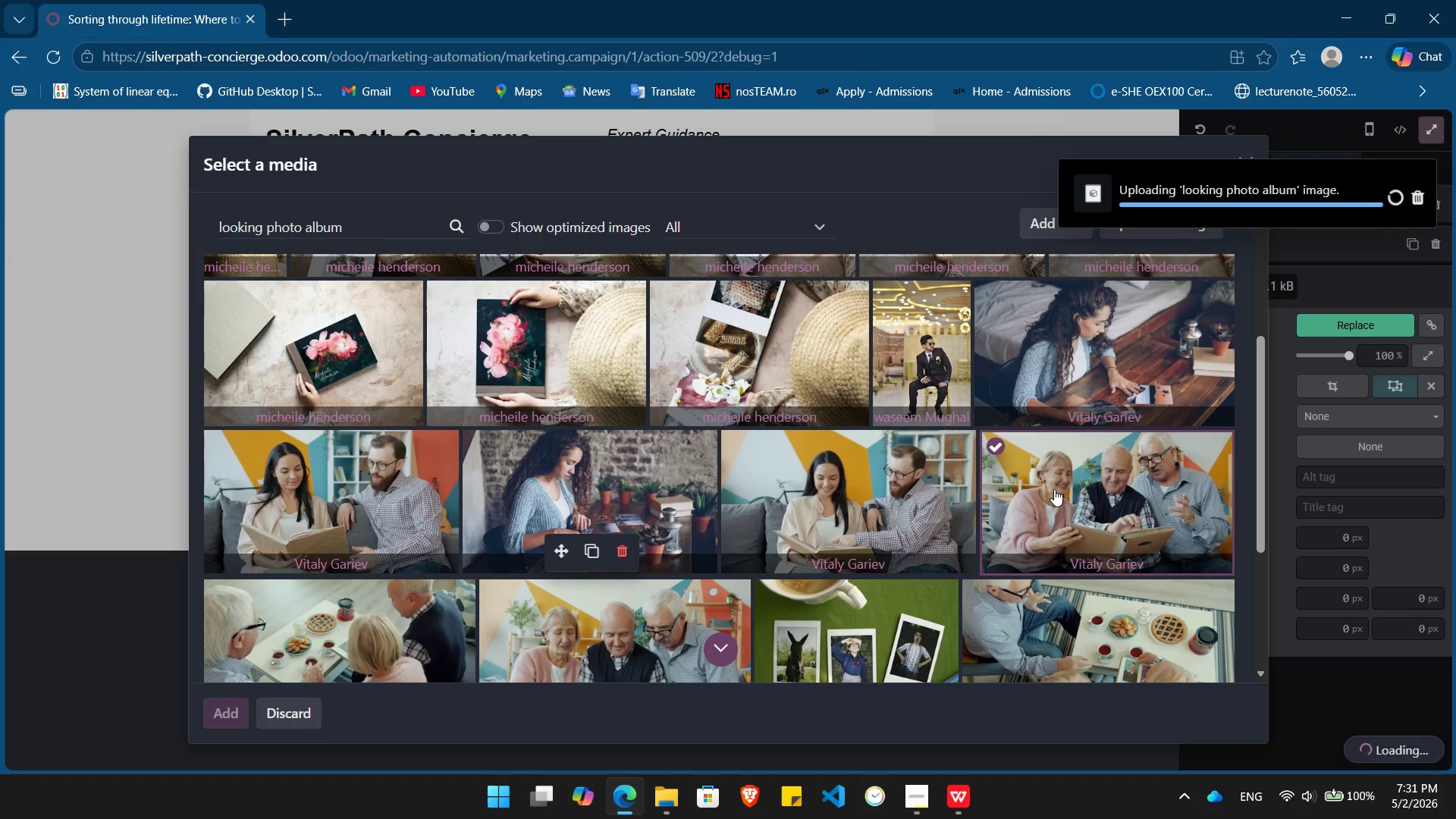 
wait(10.89)
 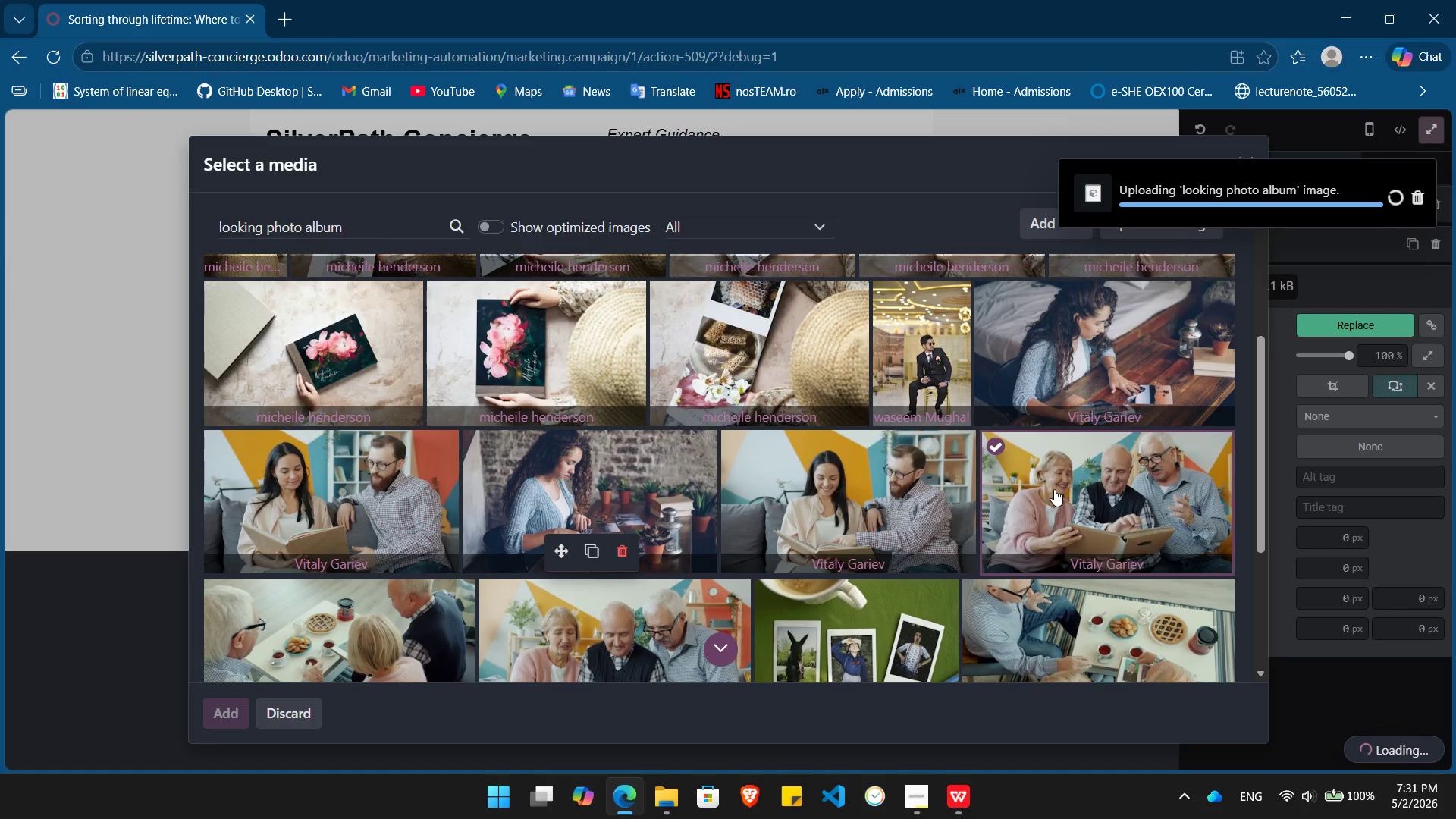 
left_click([1082, 421])
 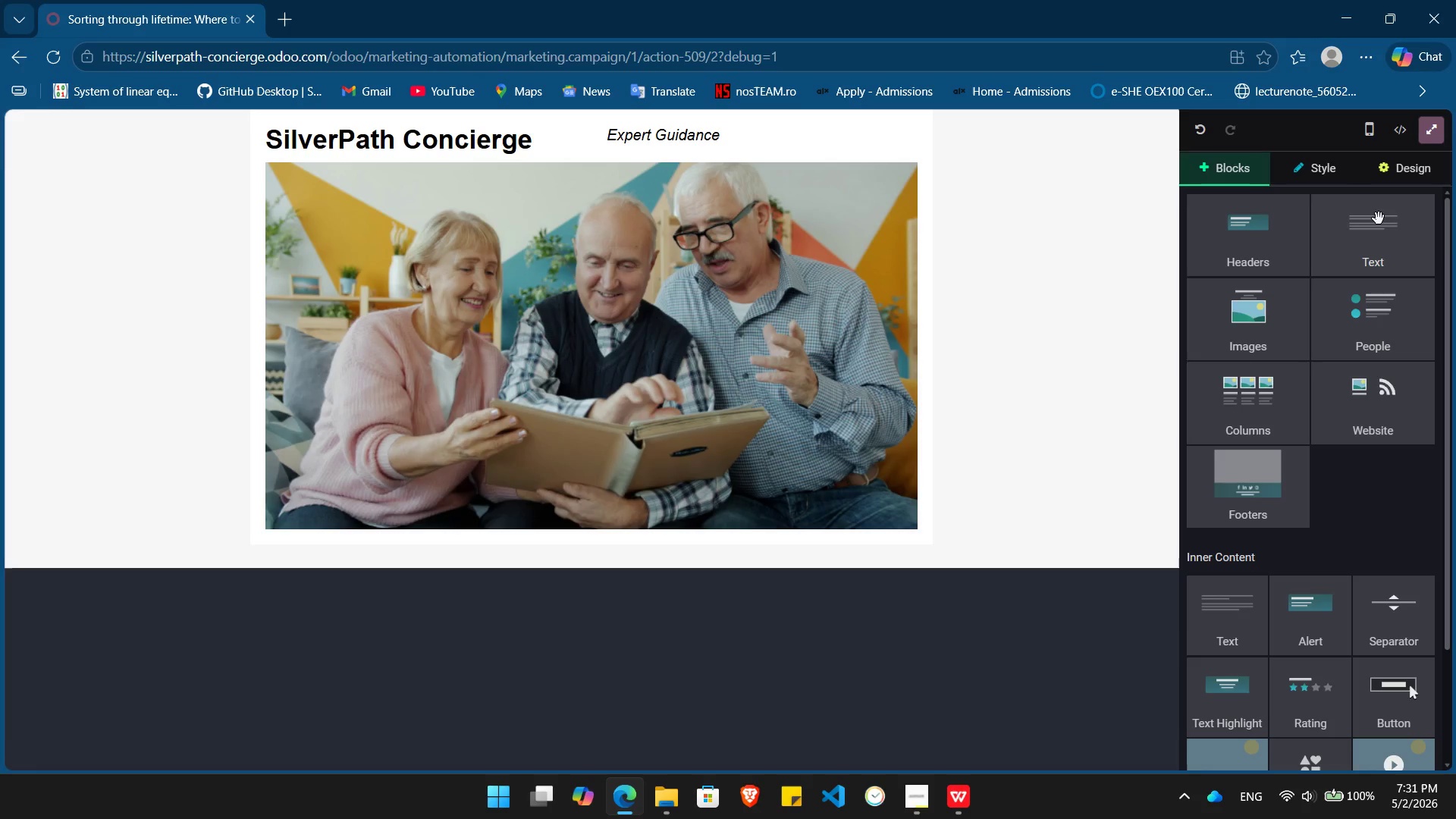 
left_click_drag(start_coordinate=[1379, 220], to_coordinate=[542, 537])
 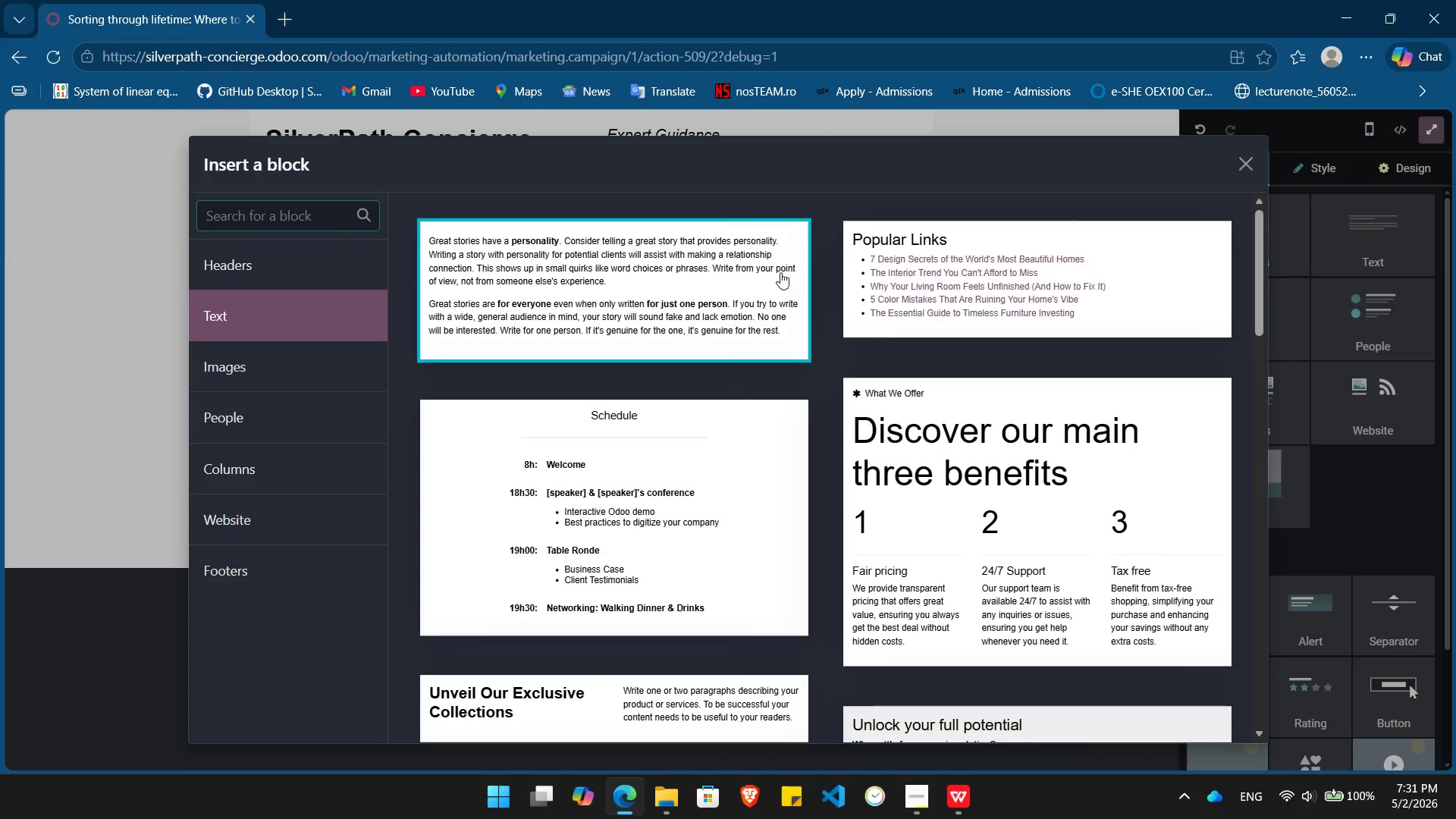 
left_click([780, 271])
 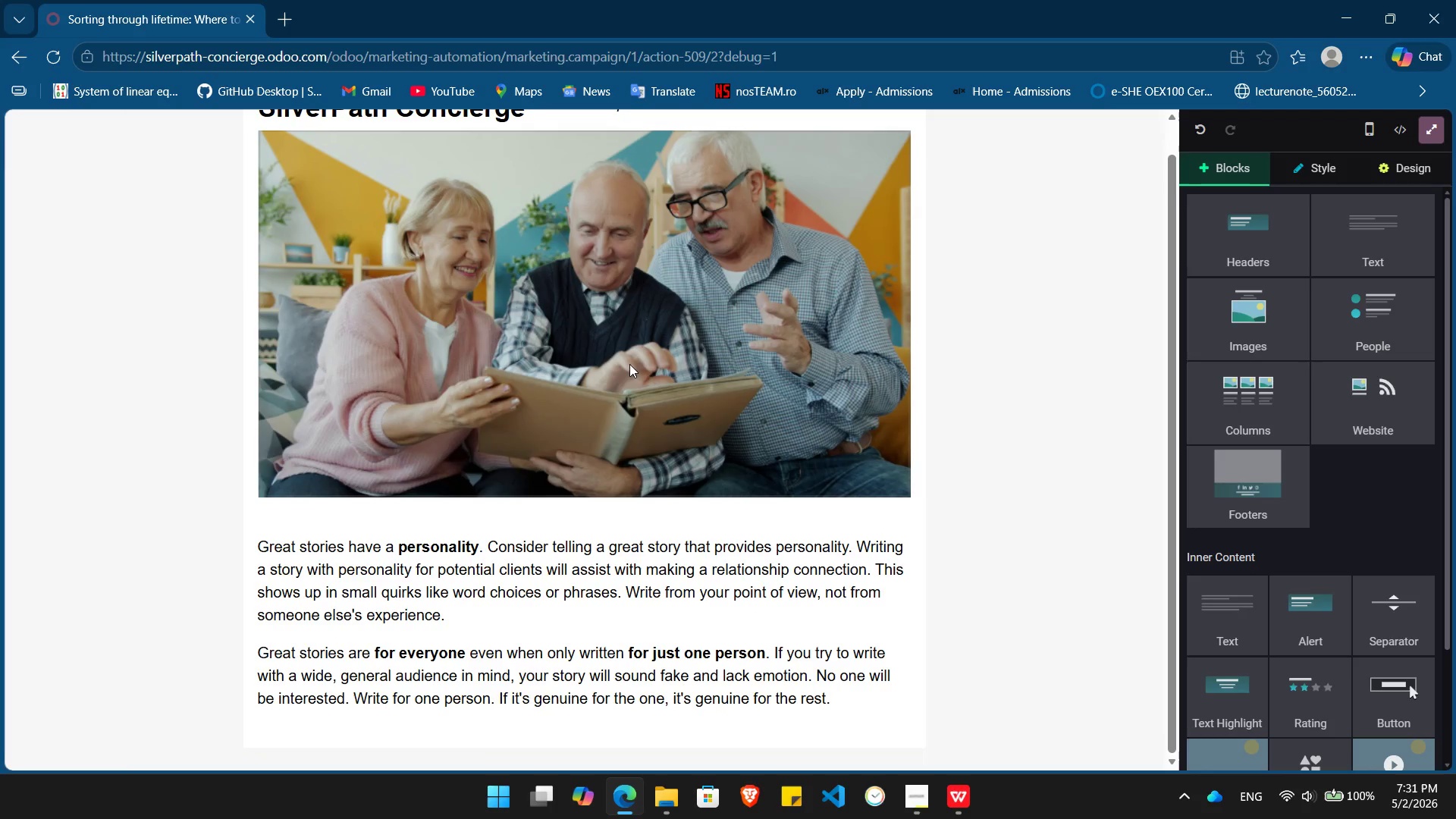 
scroll: coordinate [629, 364], scroll_direction: down, amount: 3.0
 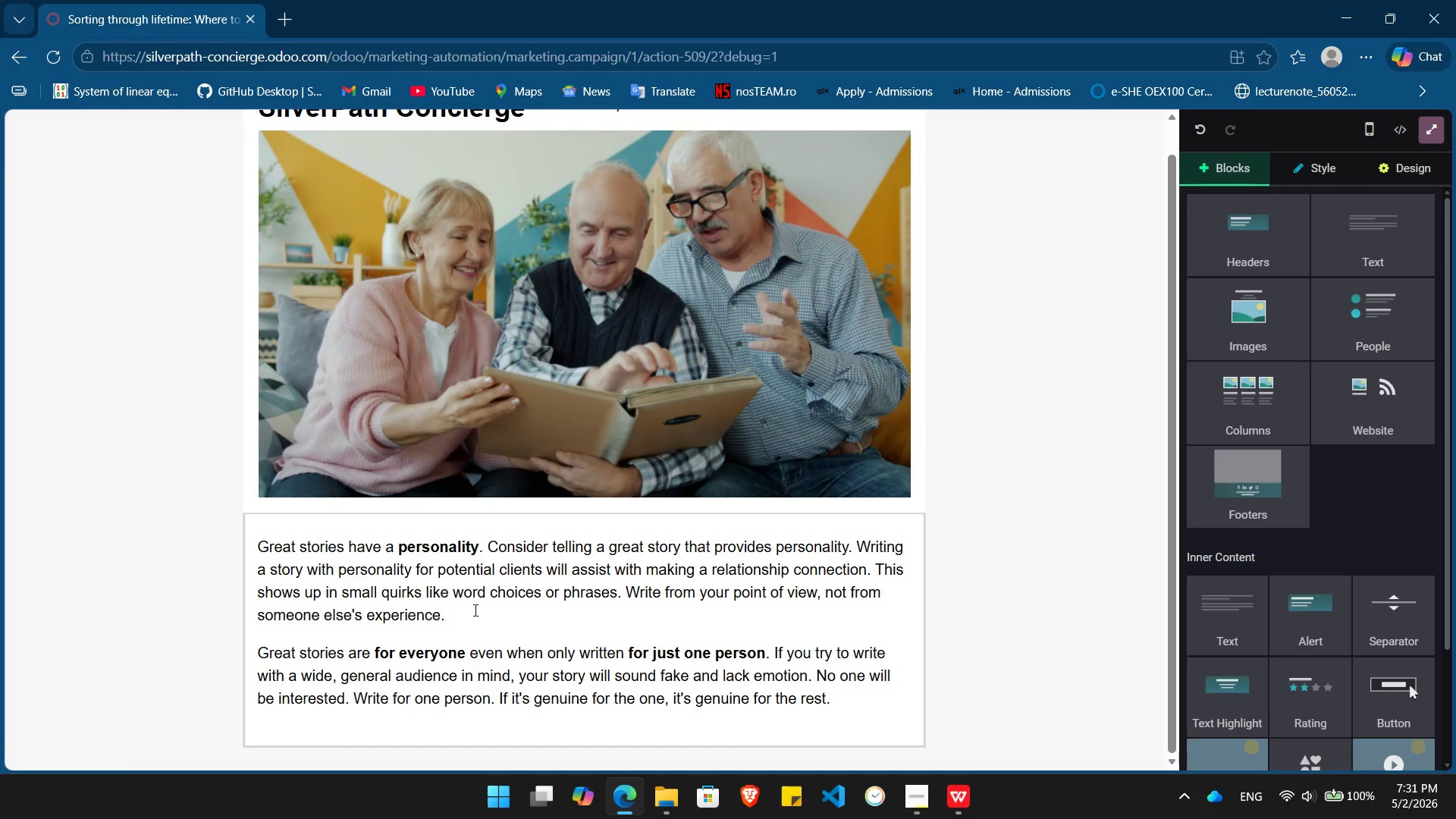 
left_click([570, 650])
 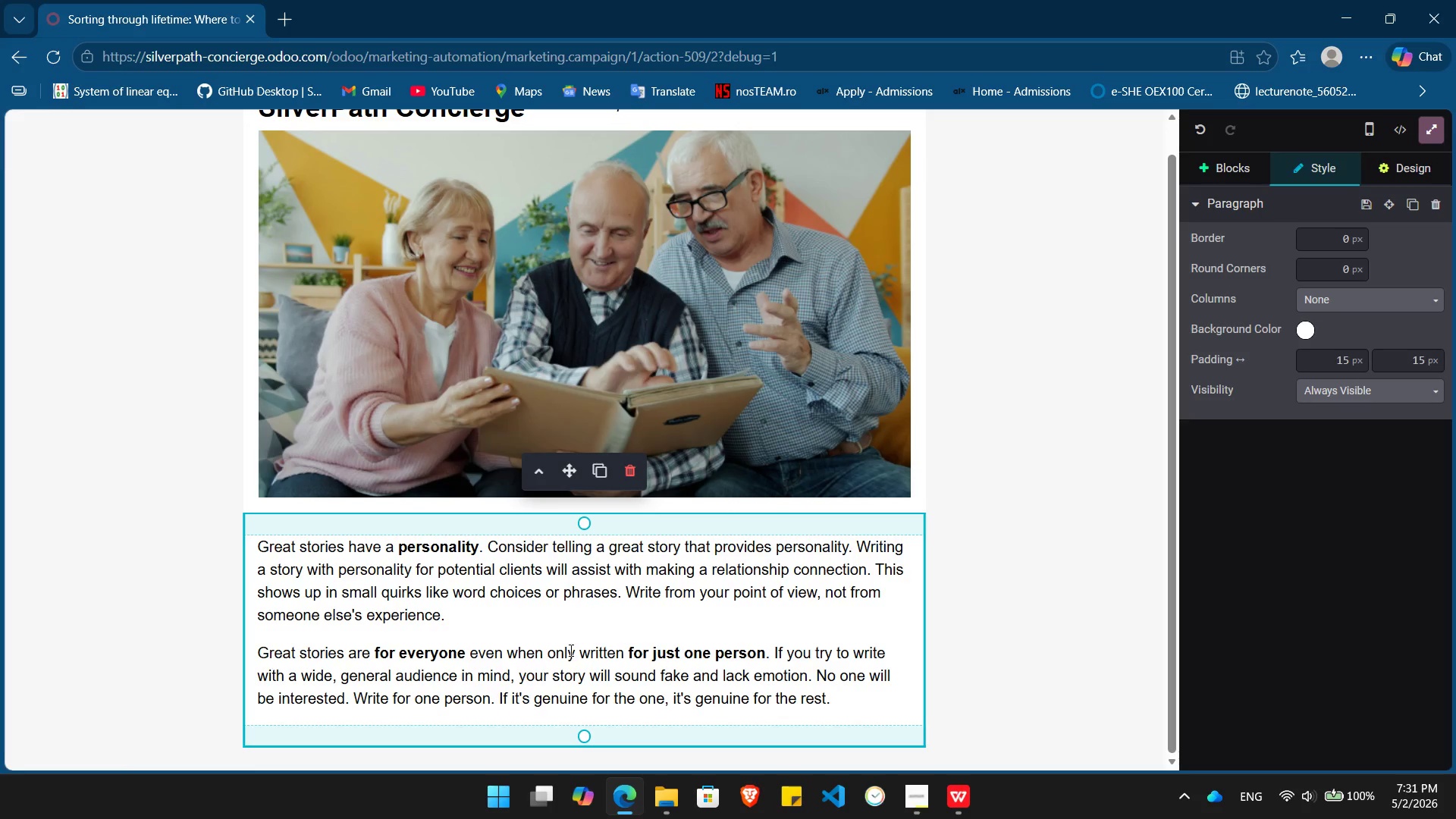 
key(Control+A)
 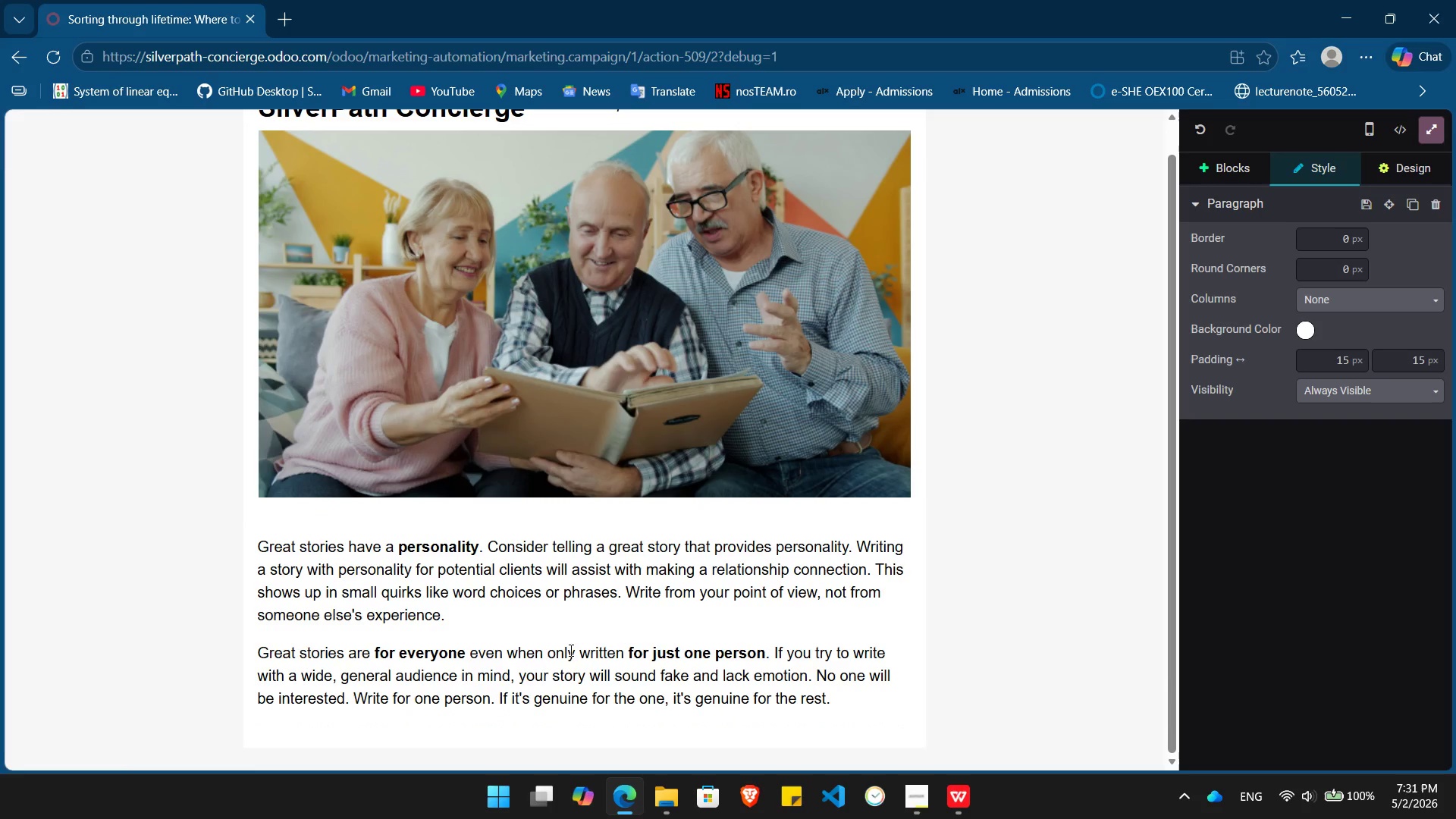 
key(Backspace)
 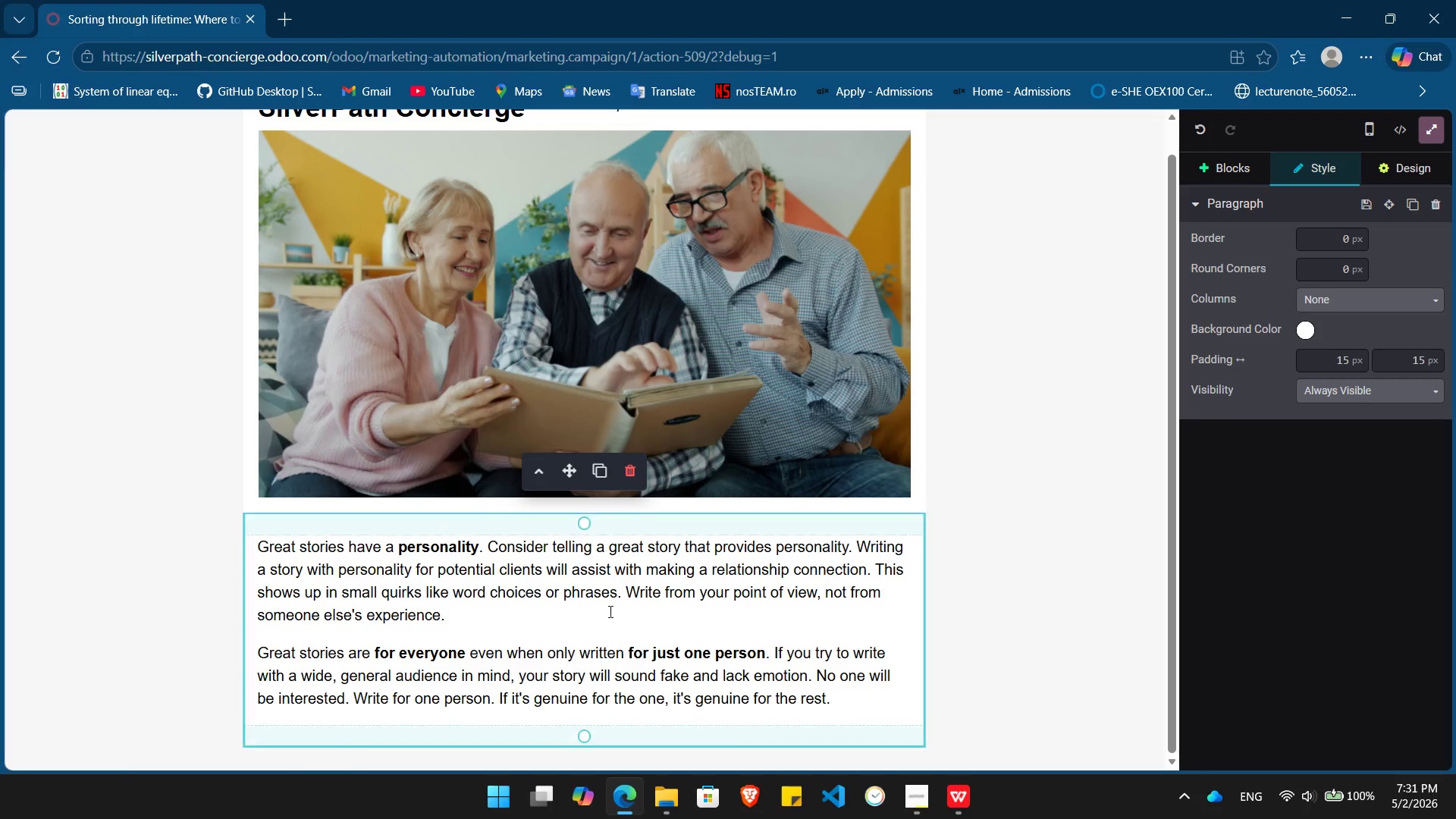 
left_click([594, 616])
 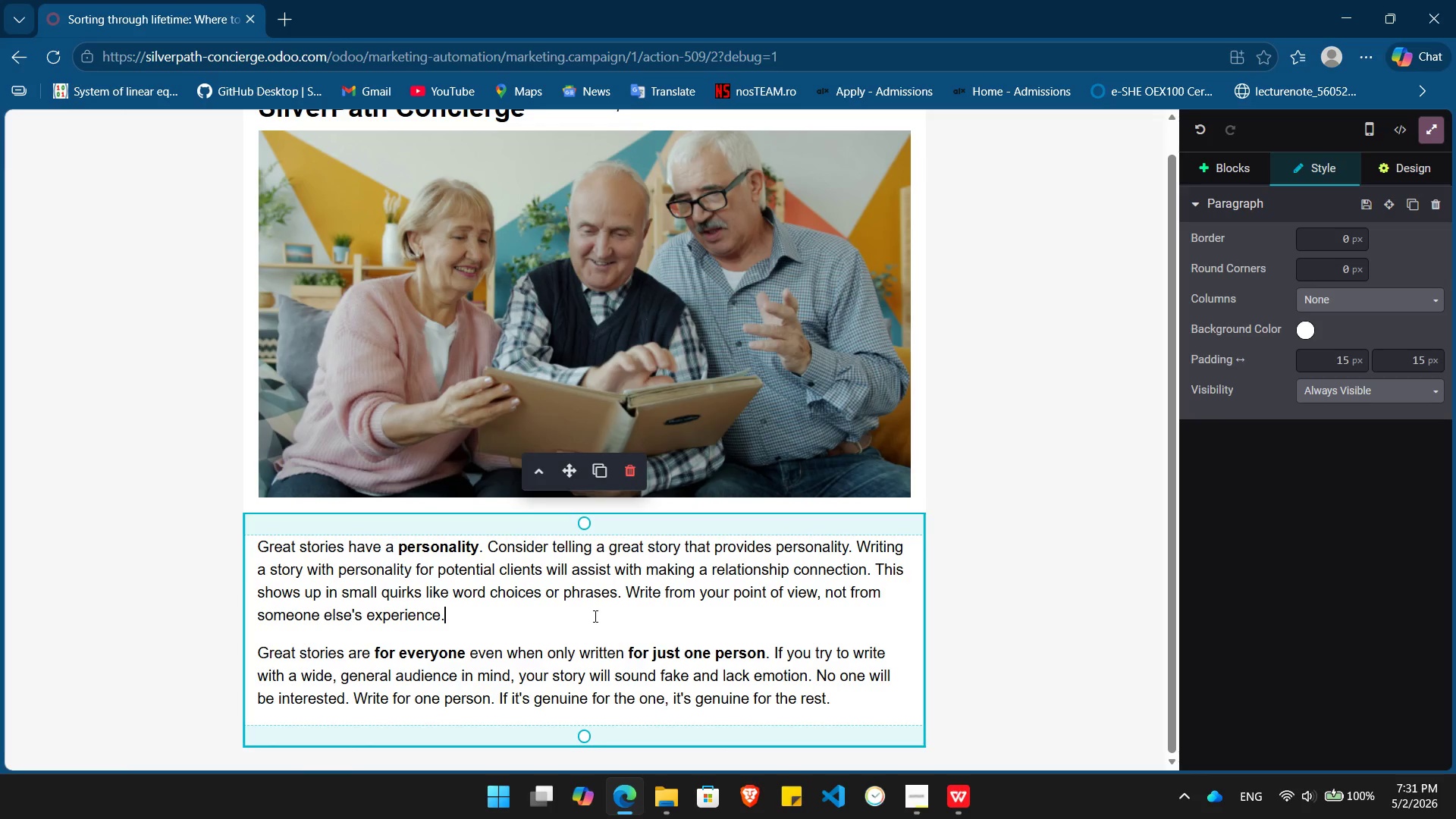 
key(Control+A)
 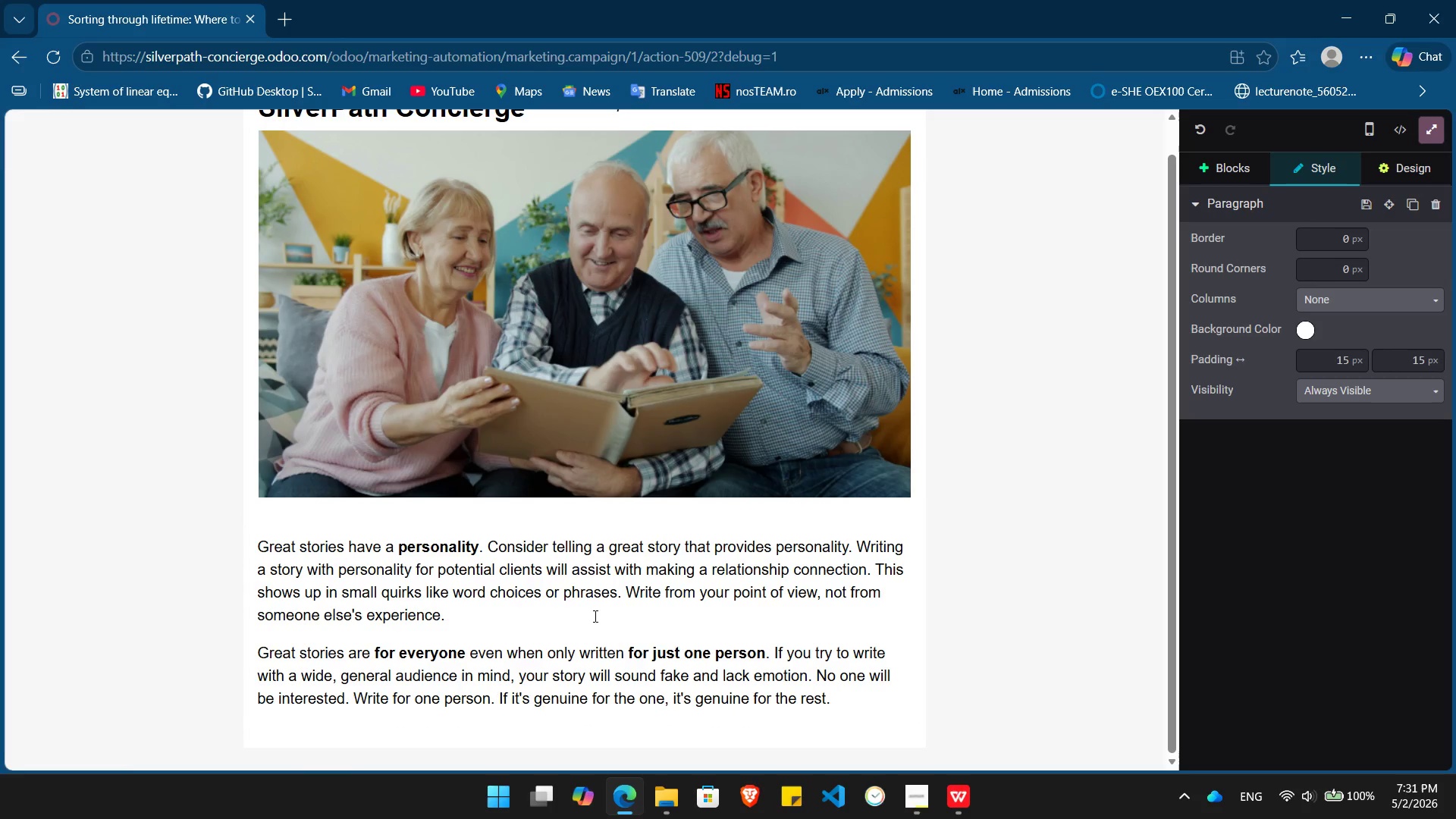 
key(Backspace)
 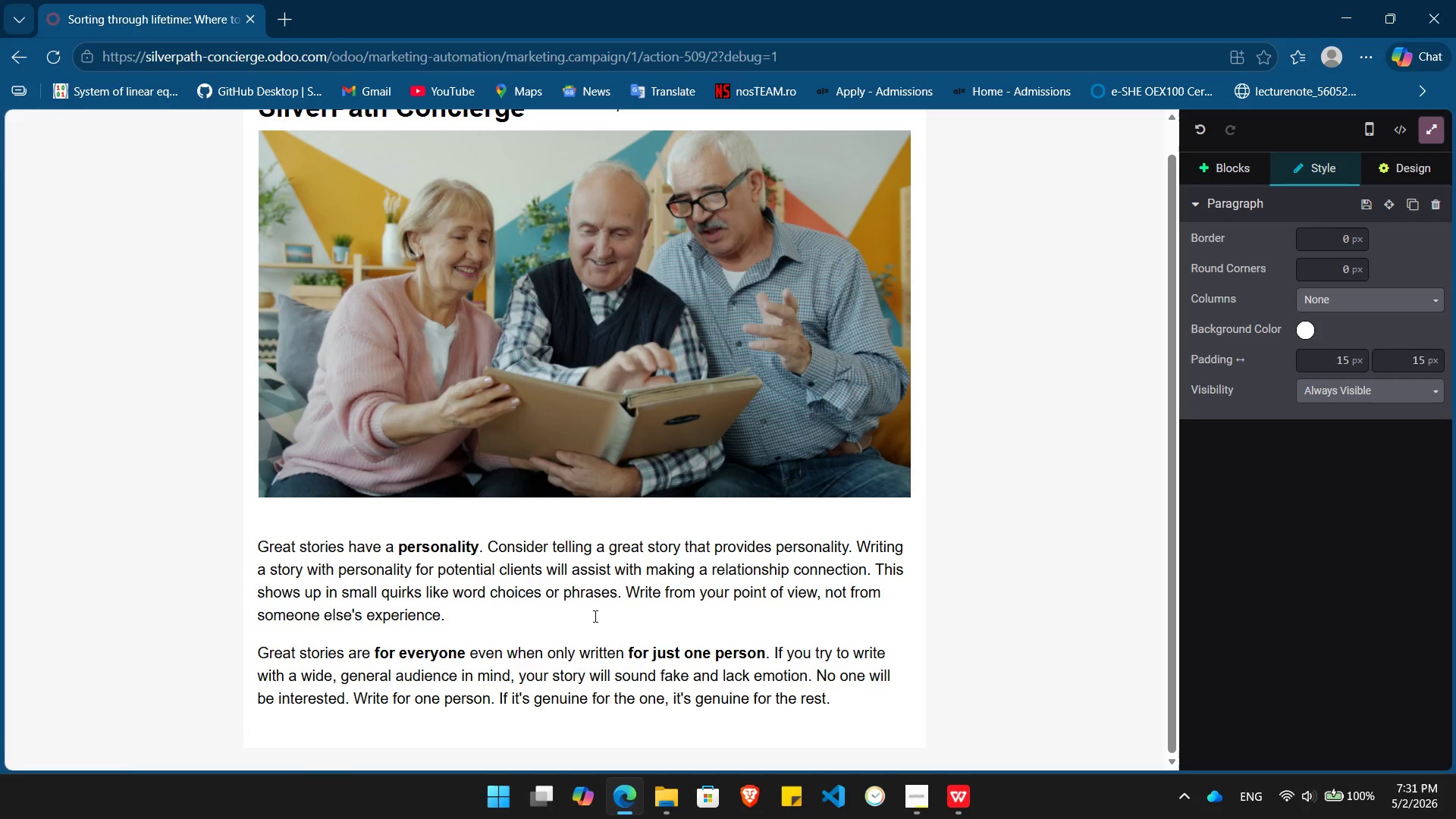 
left_click([594, 616])
 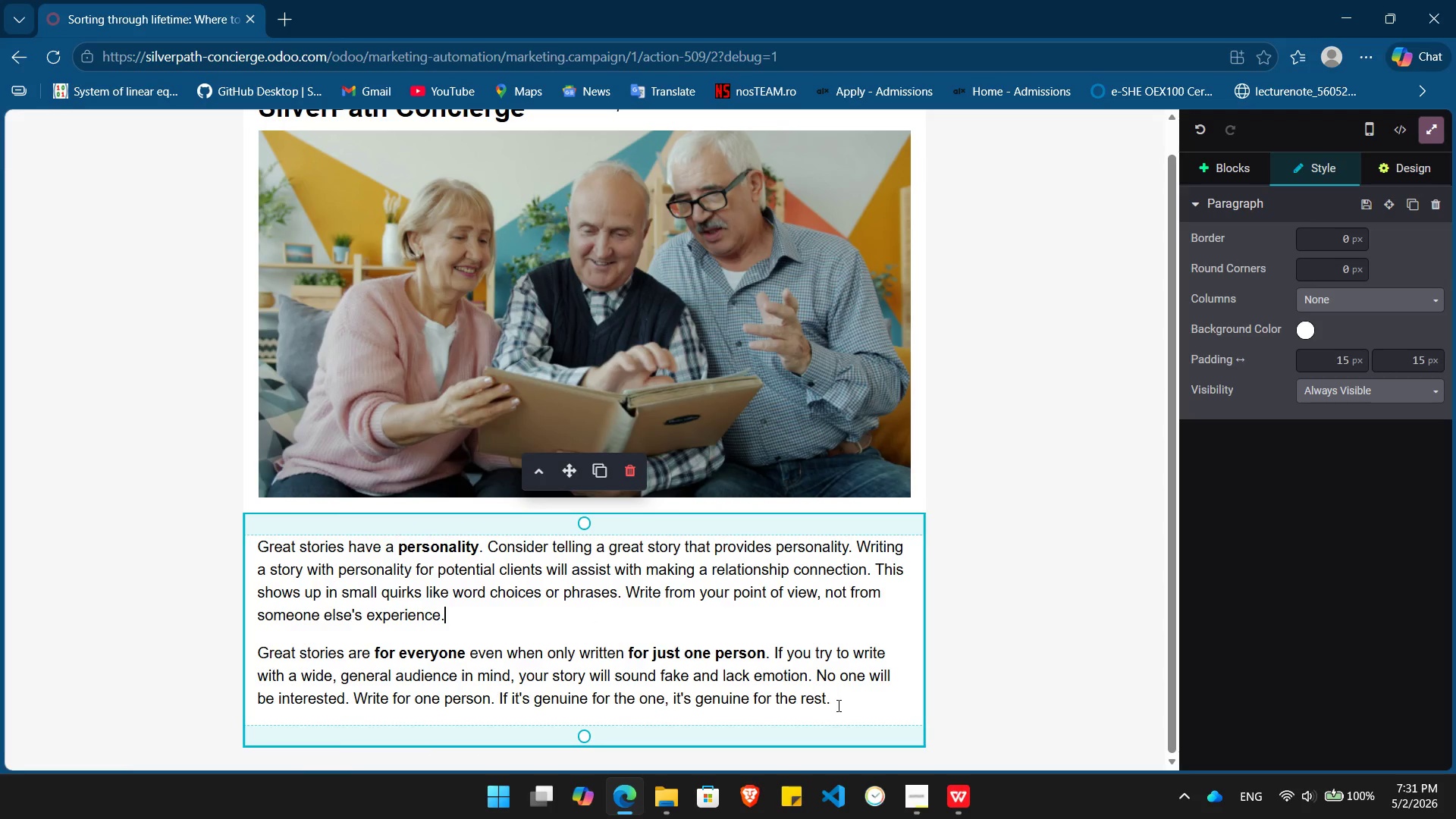 
left_click_drag(start_coordinate=[837, 704], to_coordinate=[334, 558])
 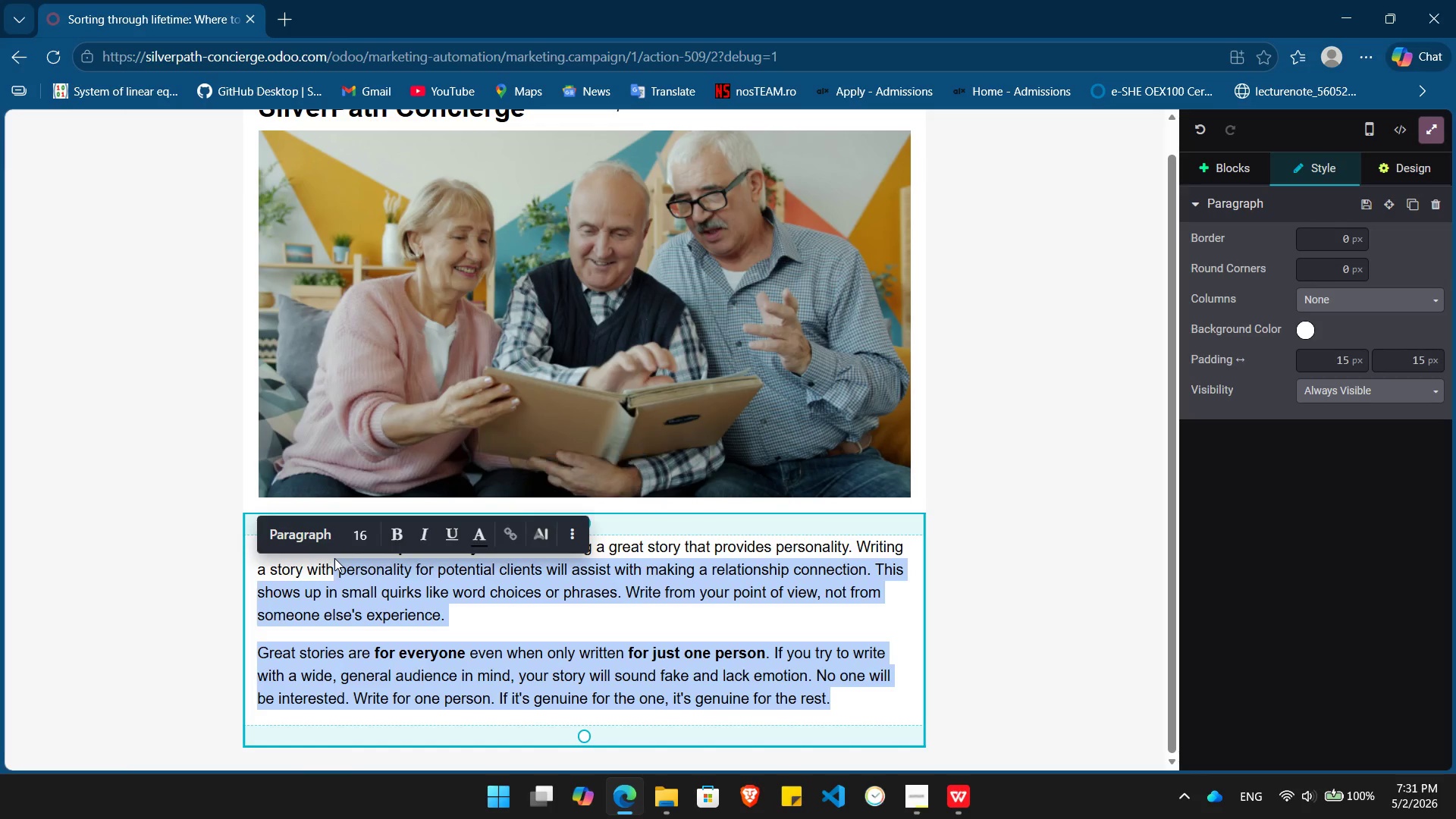 
key(Backspace)
 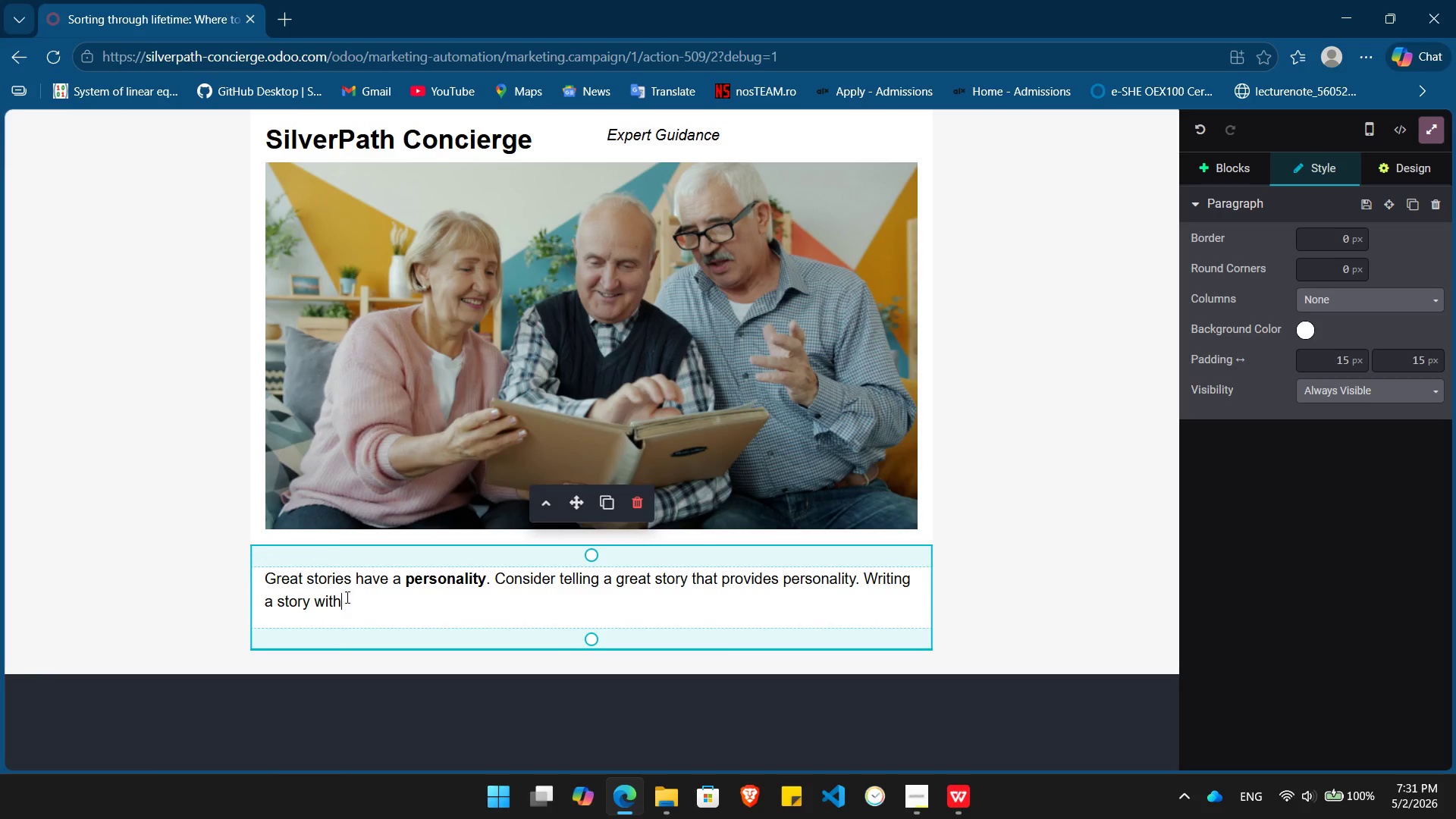 
left_click_drag(start_coordinate=[339, 596], to_coordinate=[265, 578])
 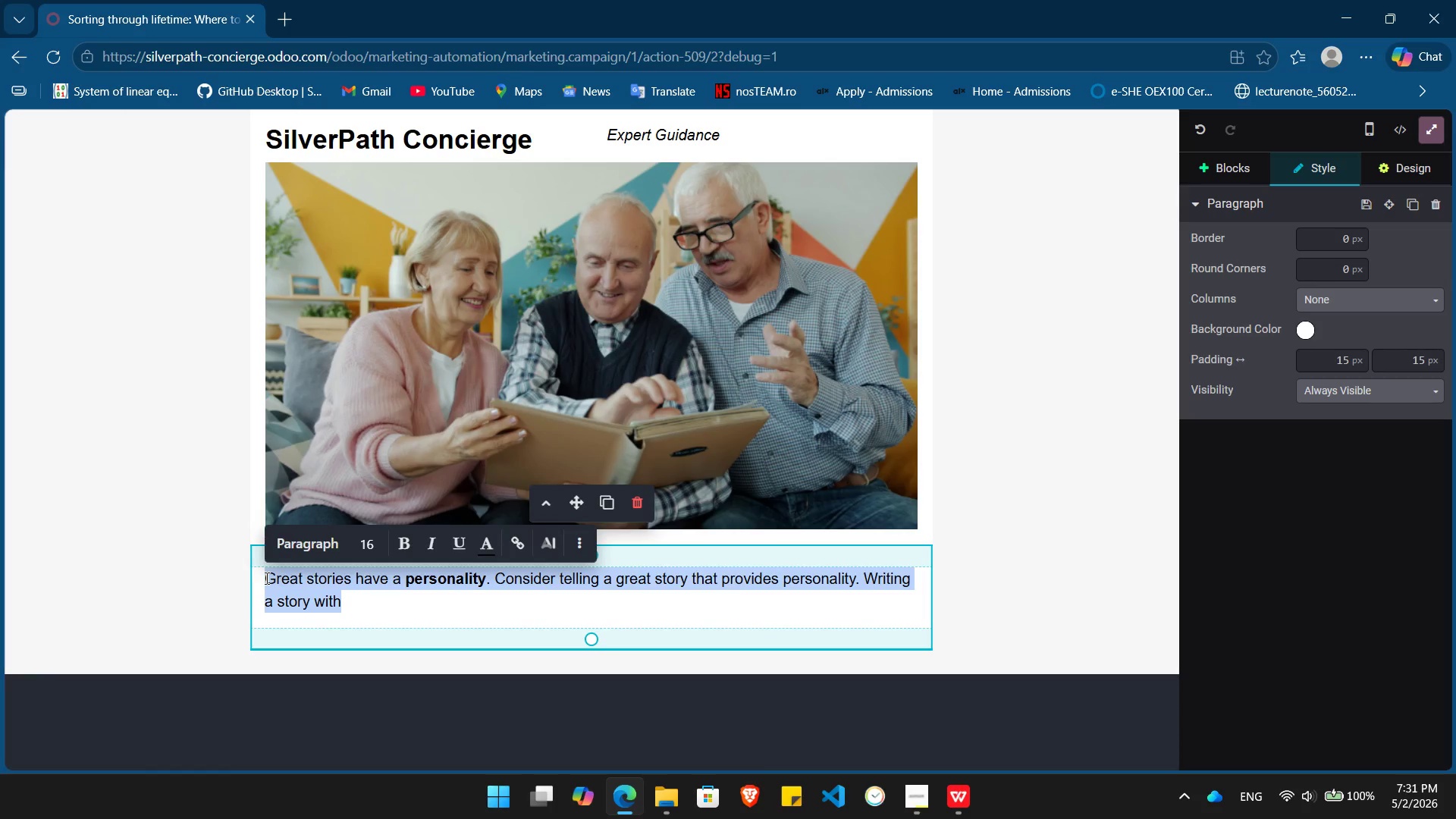 
key(Backspace)
 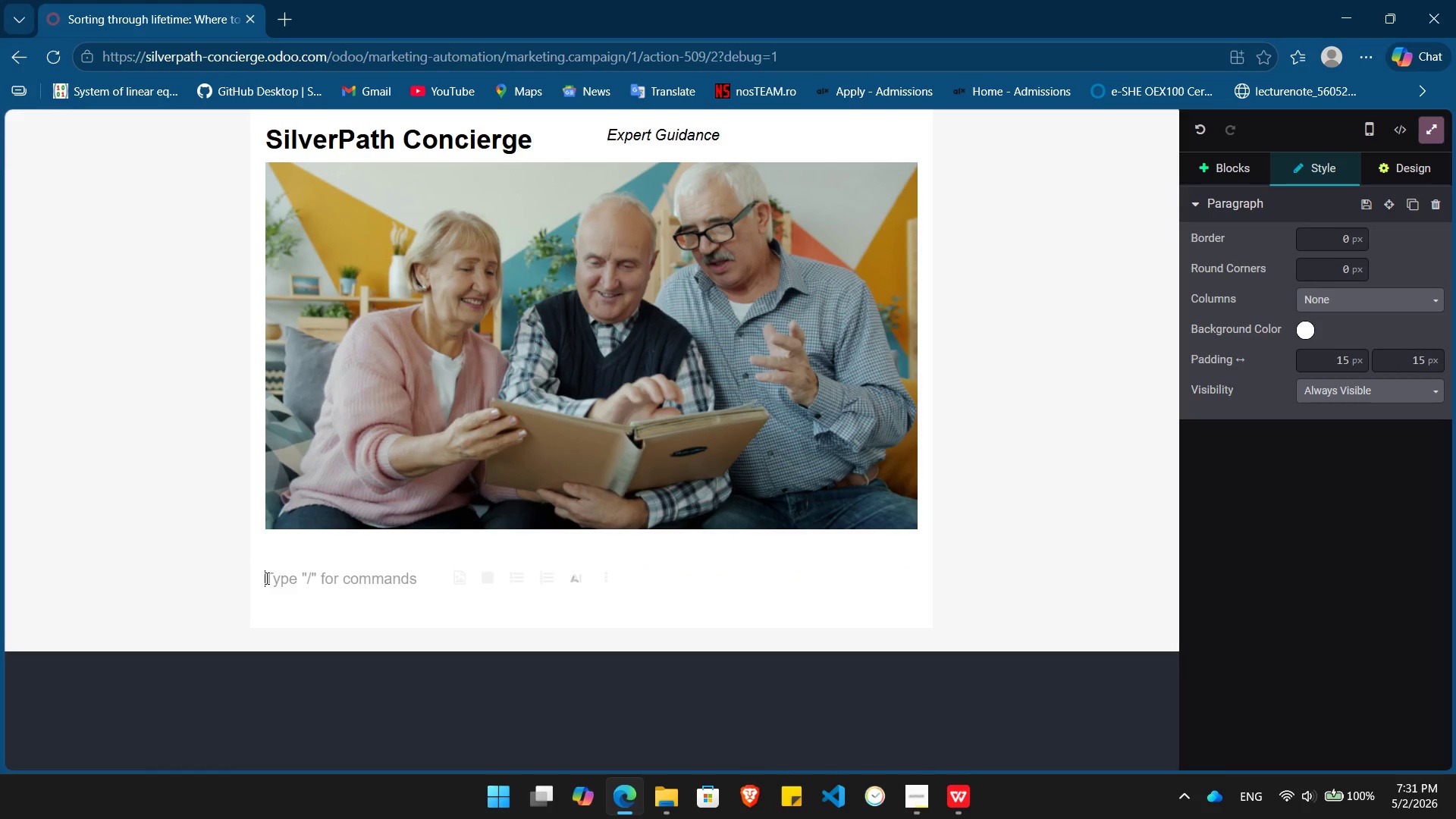 
wait(5.75)
 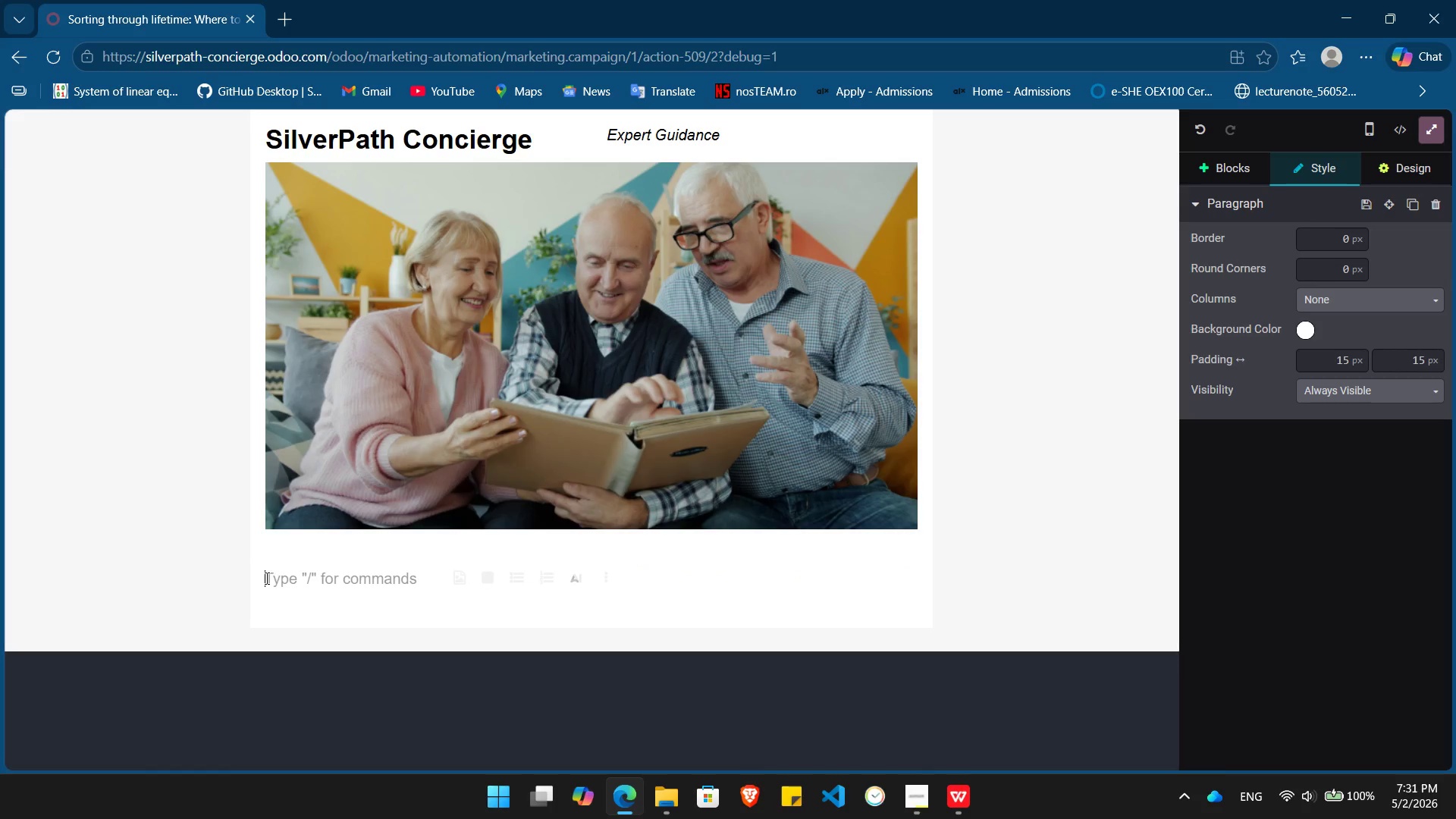 
type(Hi /)
 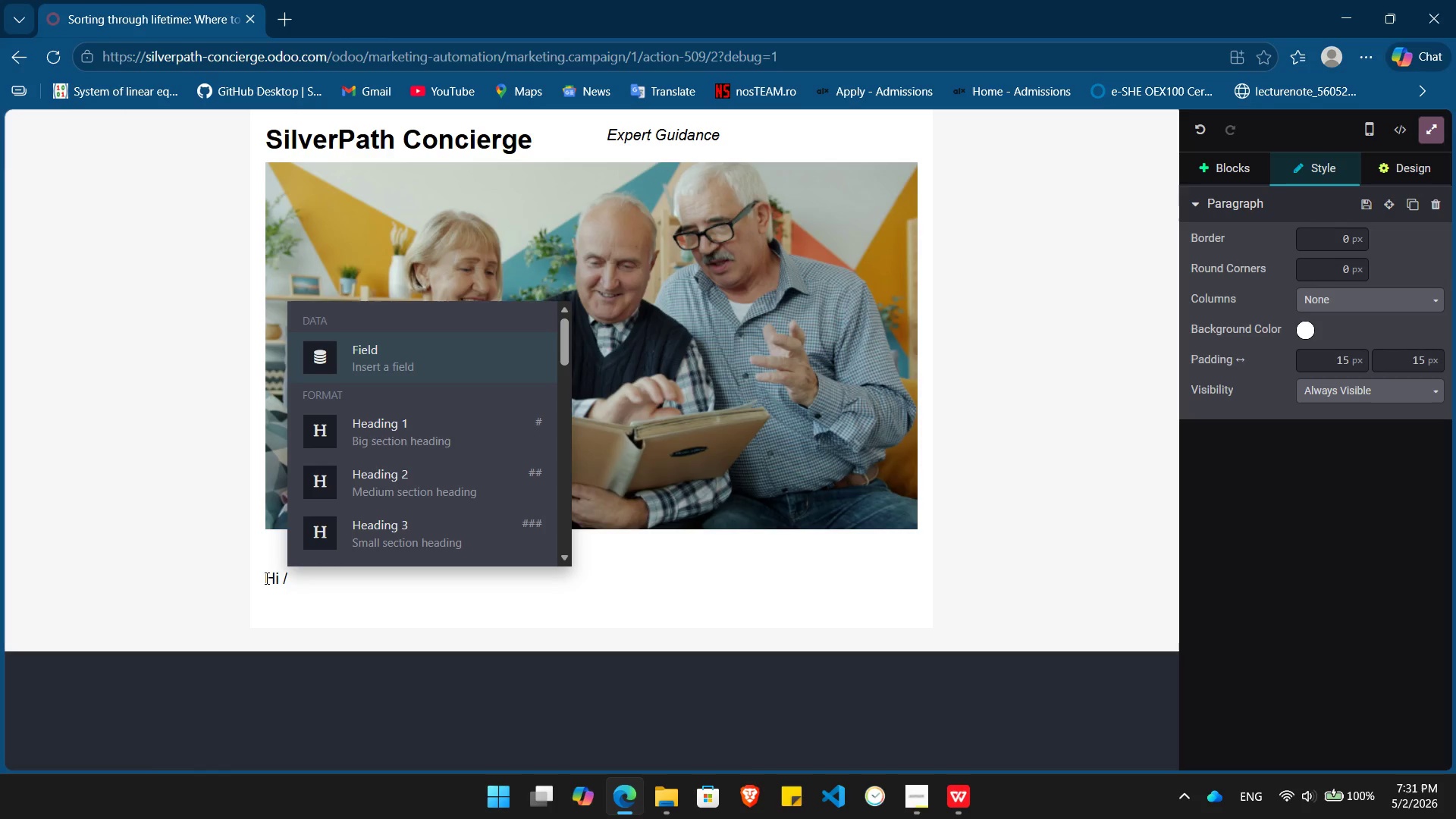 
key(Enter)
 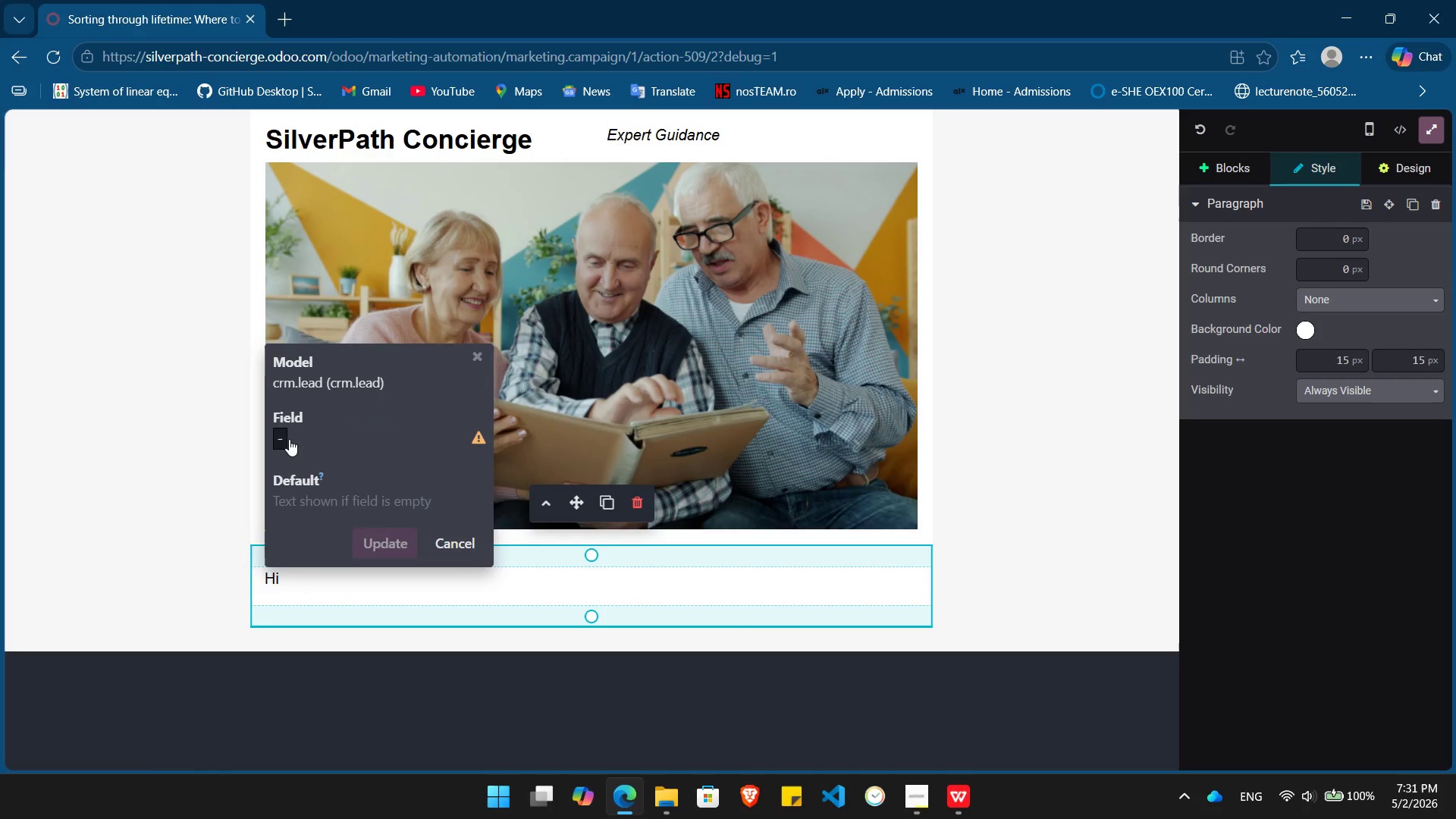 
left_click([287, 441])
 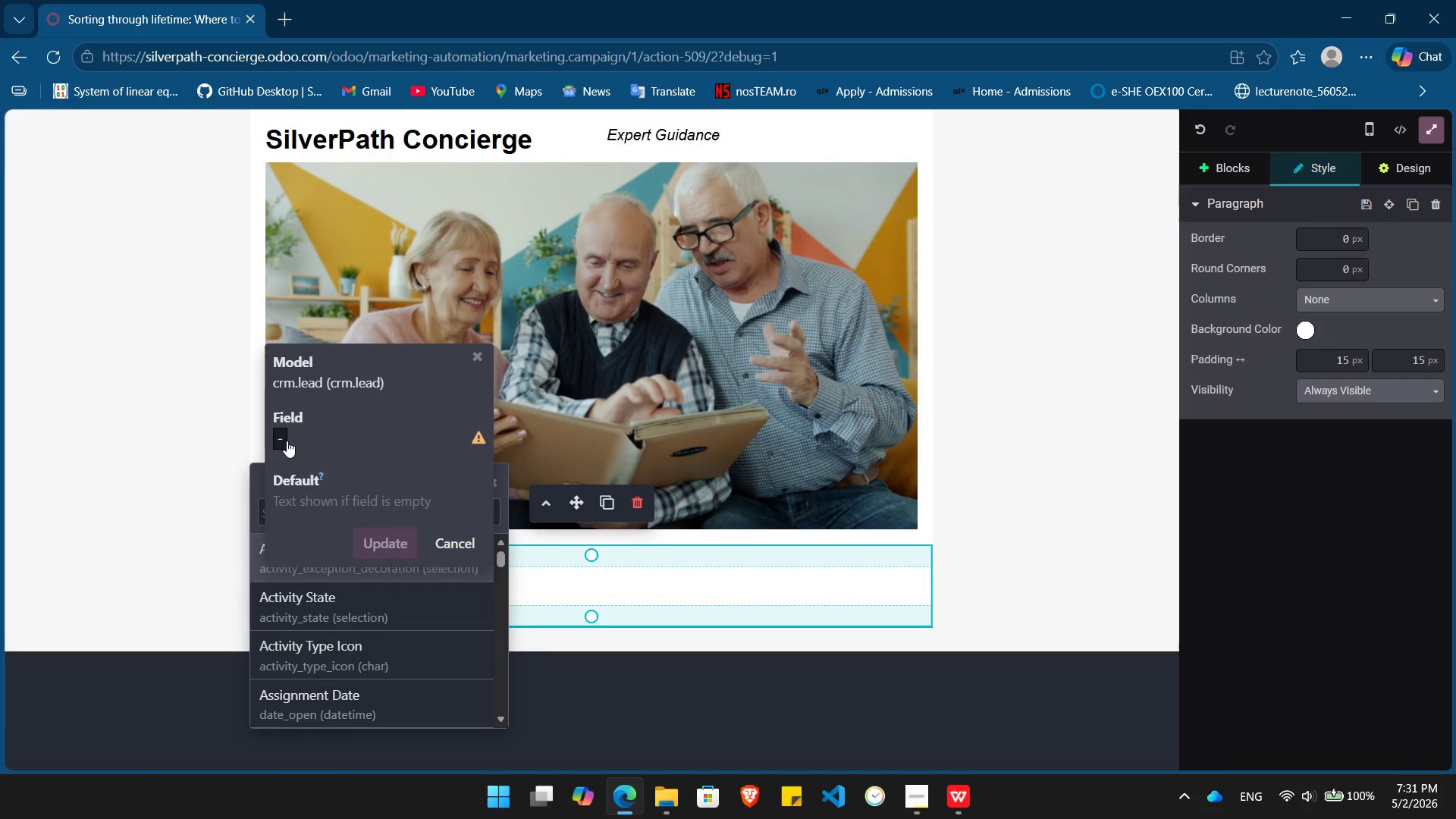 
type(name)
 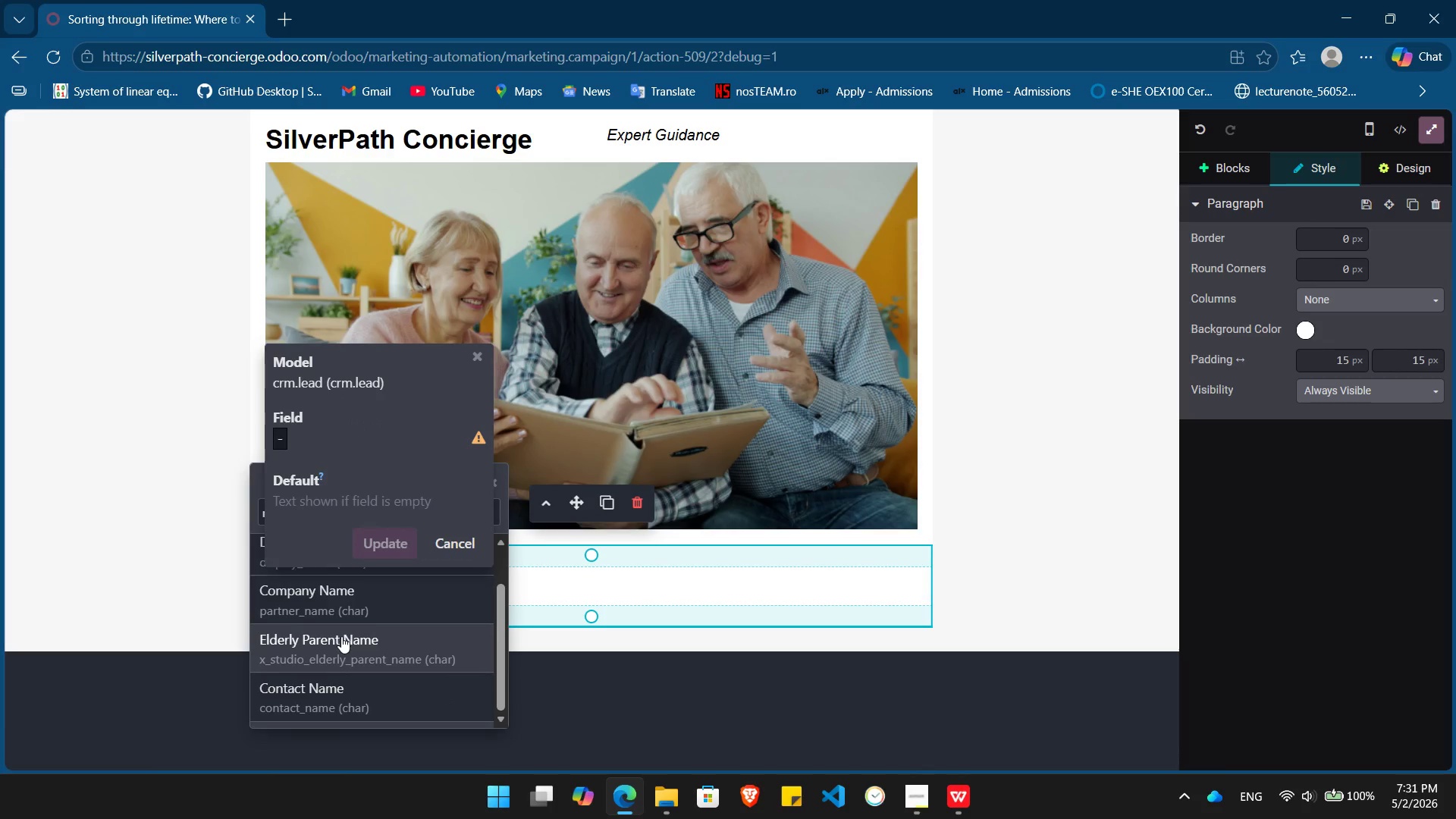 
left_click([338, 711])
 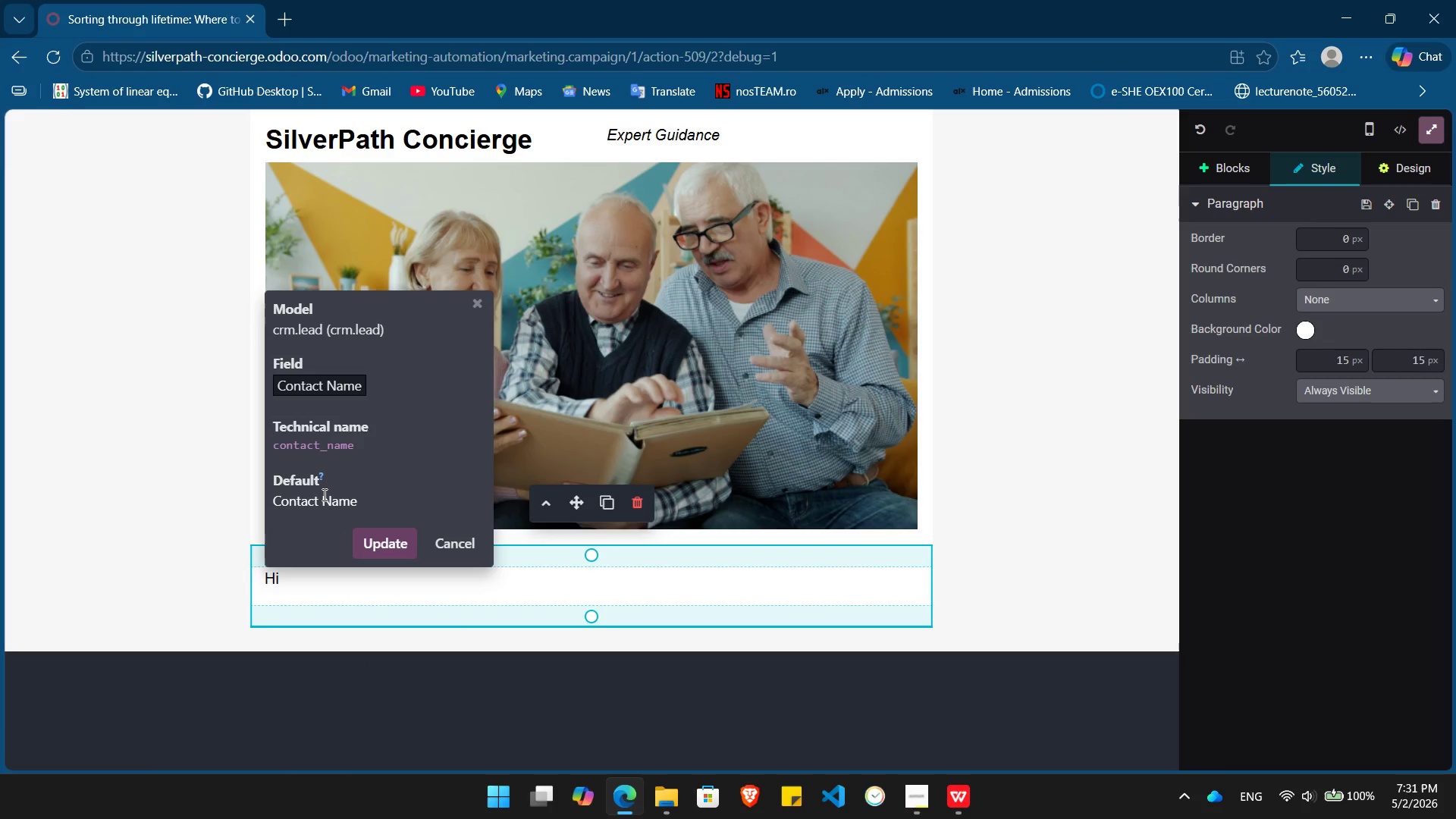 
double_click([323, 494])
 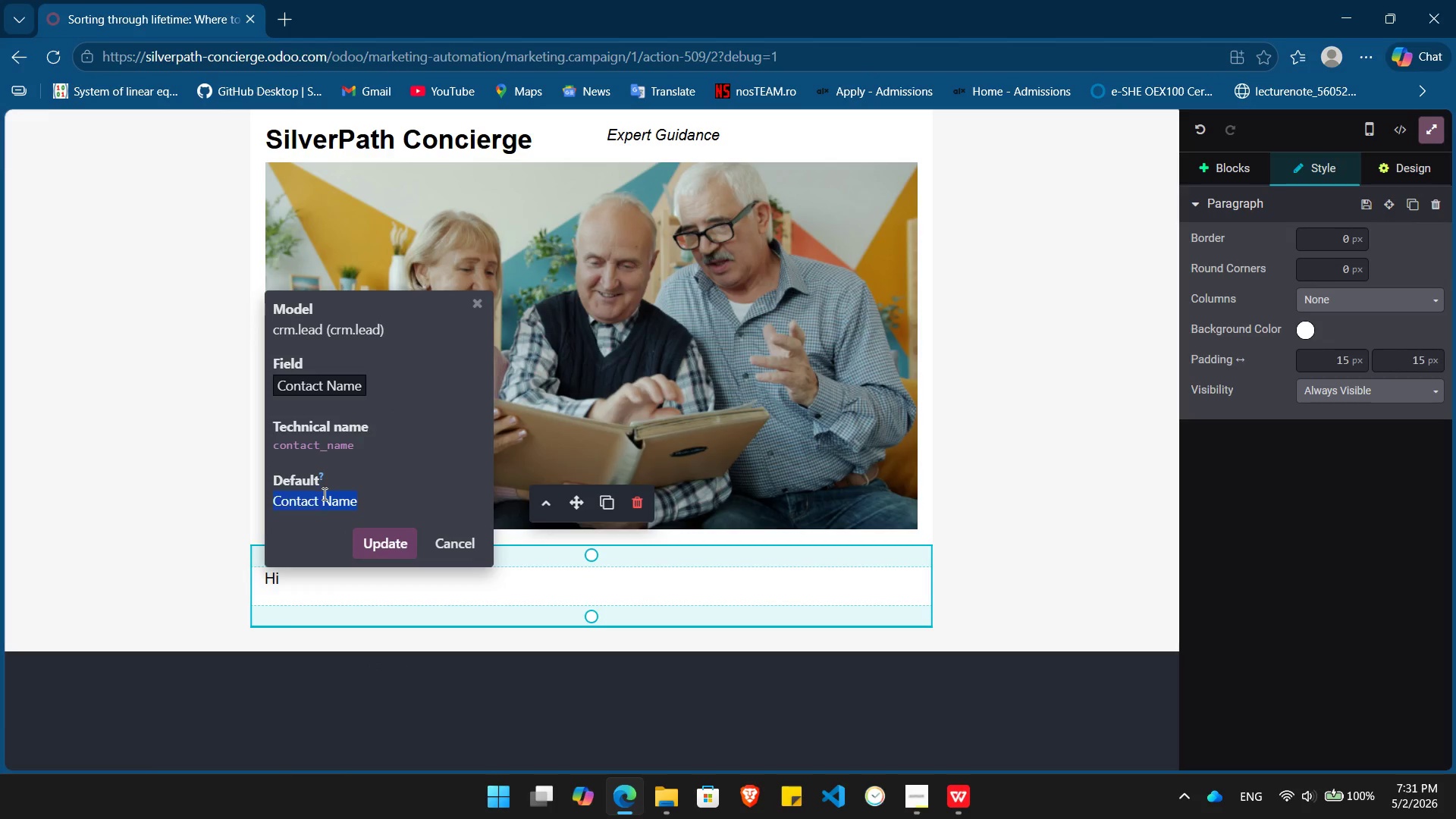 
triple_click([323, 494])
 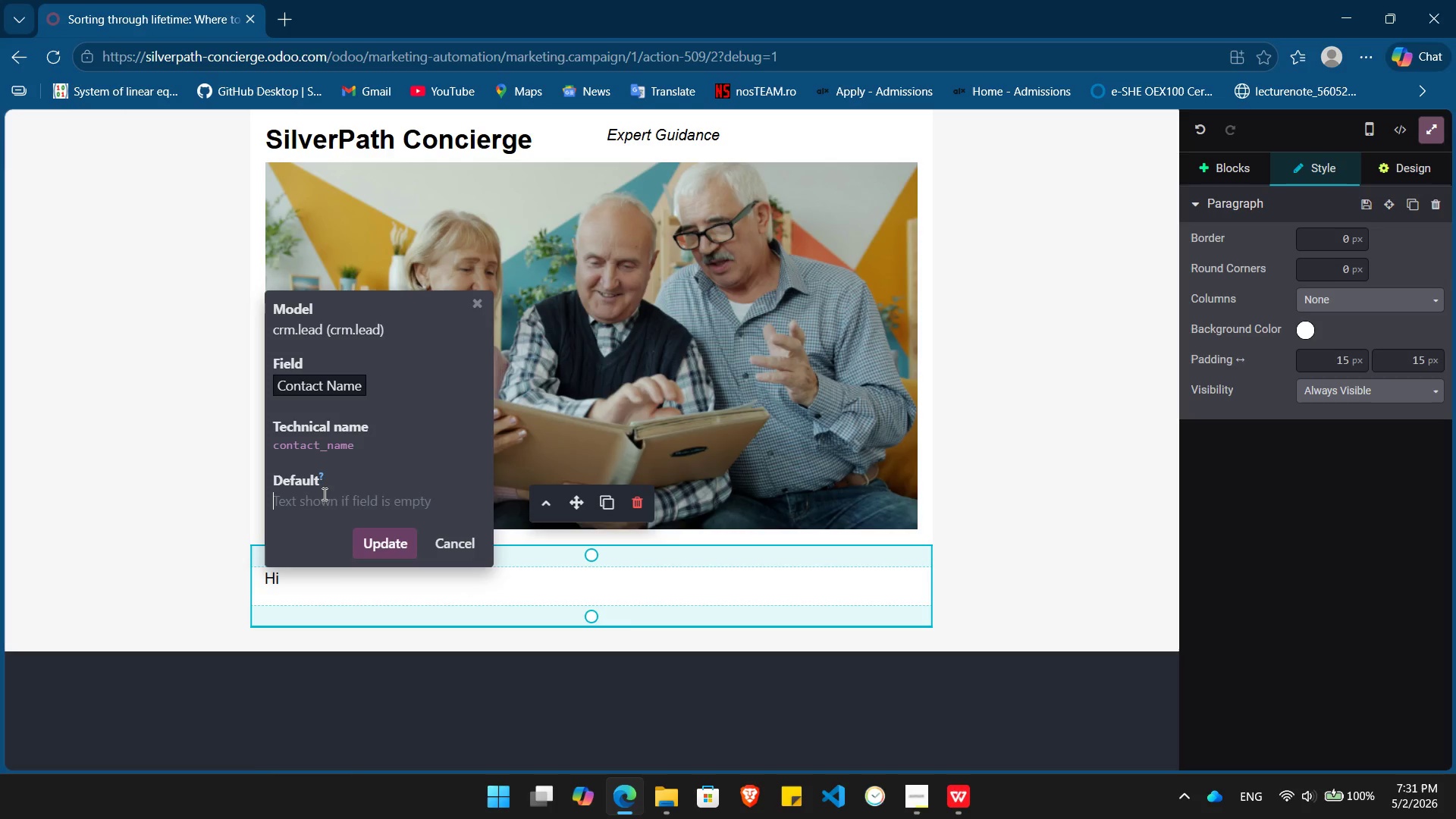 
key(Backspace)
 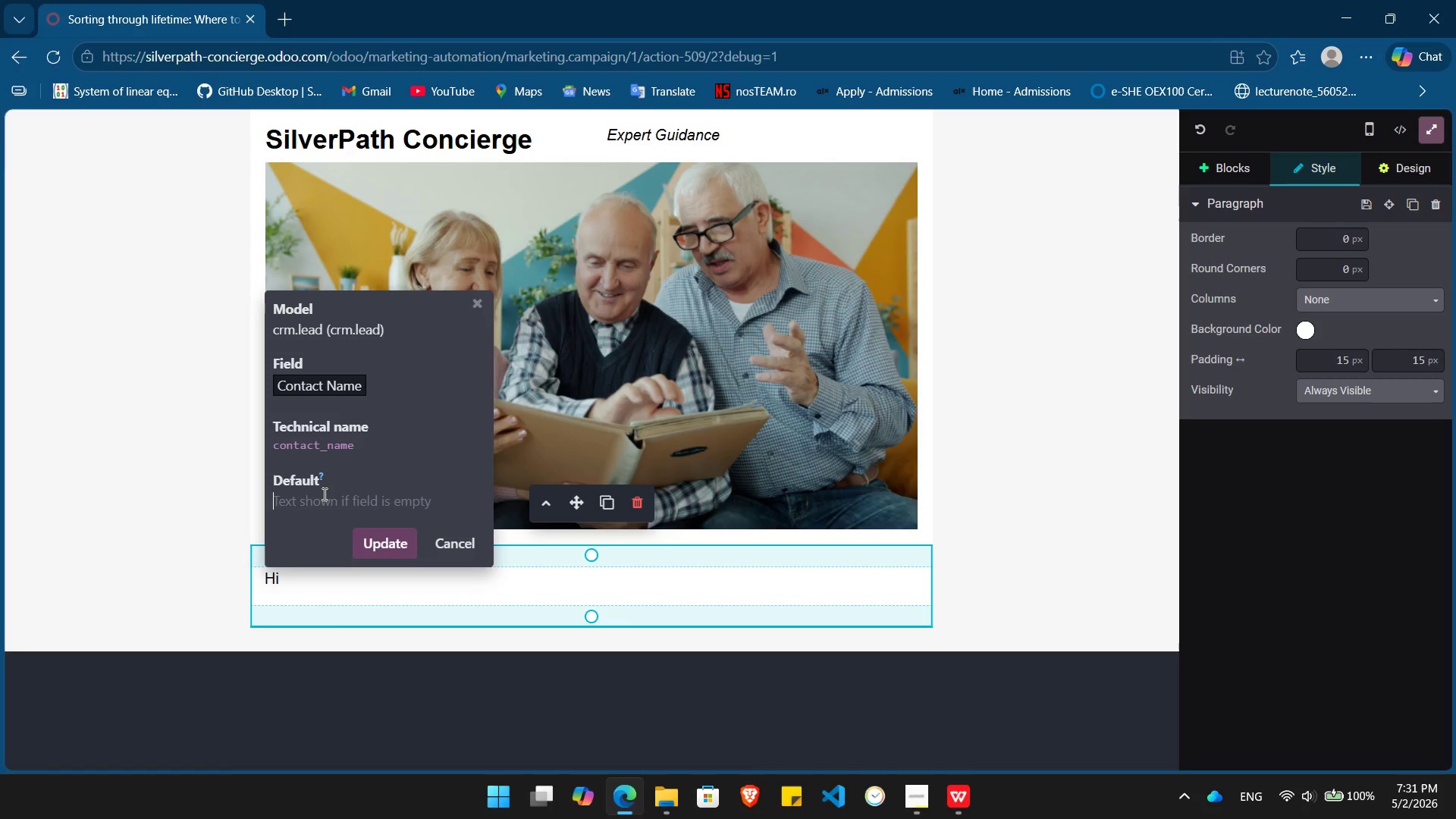 
key(Shift+BracketLeft)
 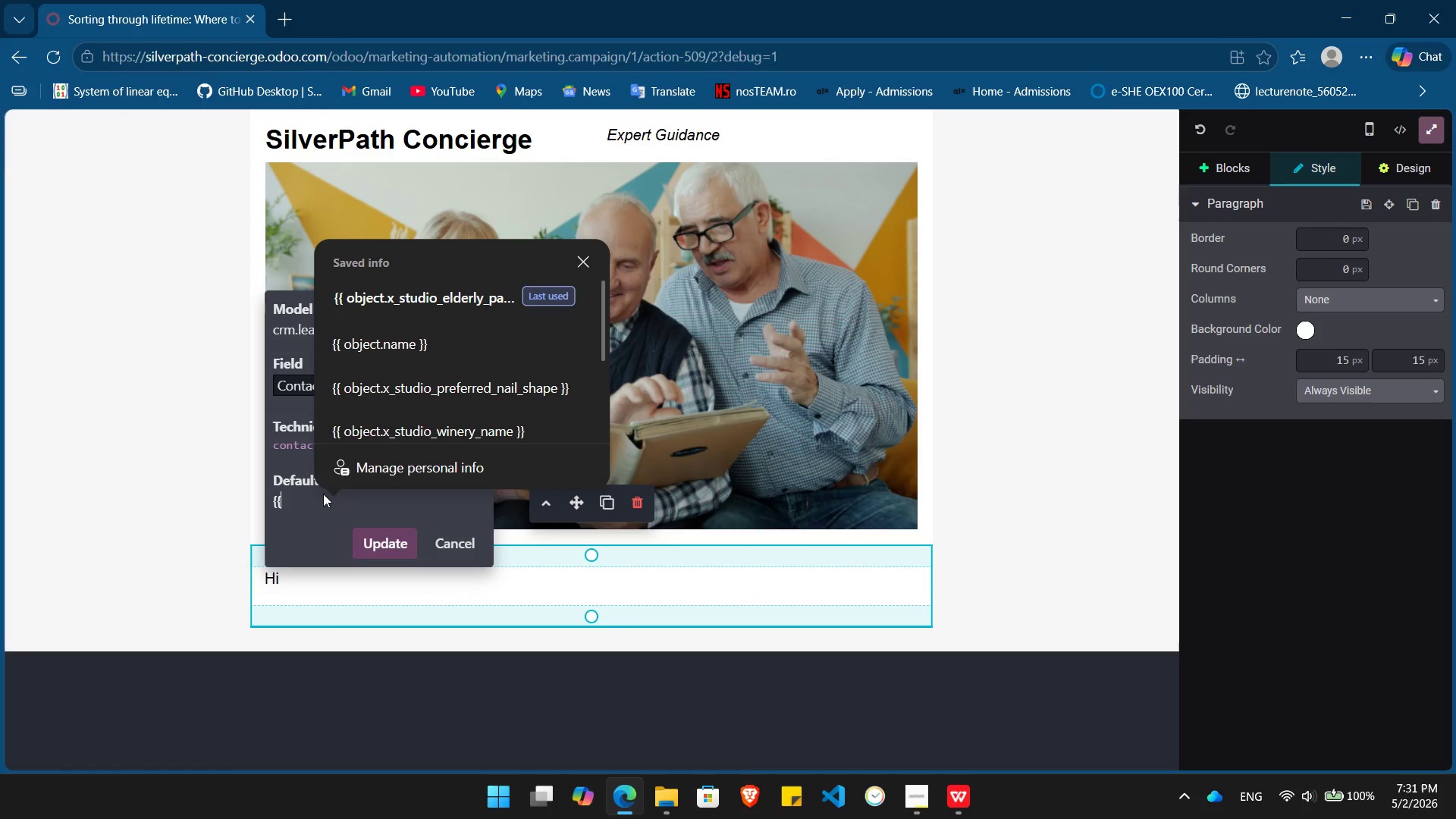 
key(Shift+BracketLeft)
 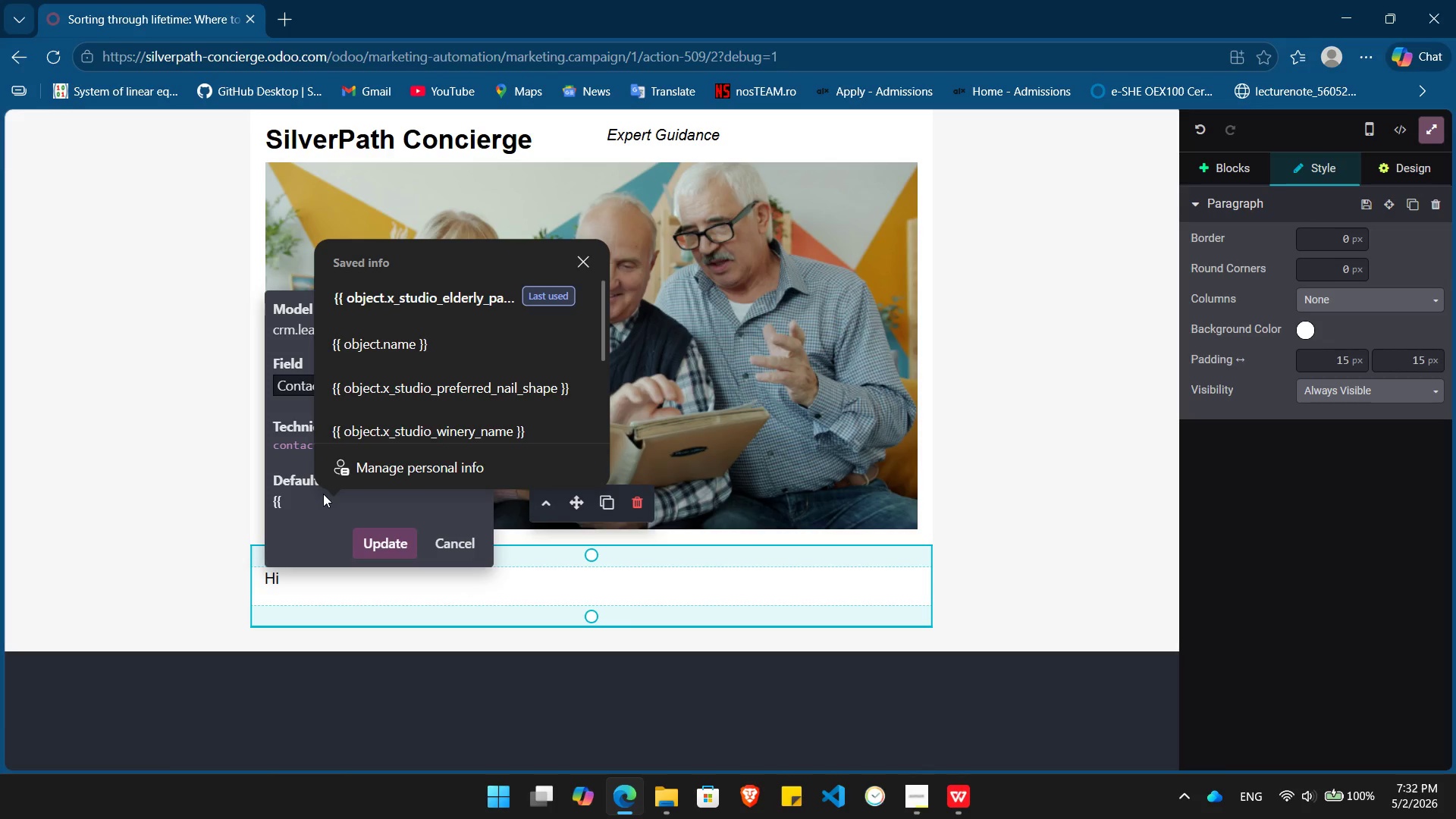 
wait(5.11)
 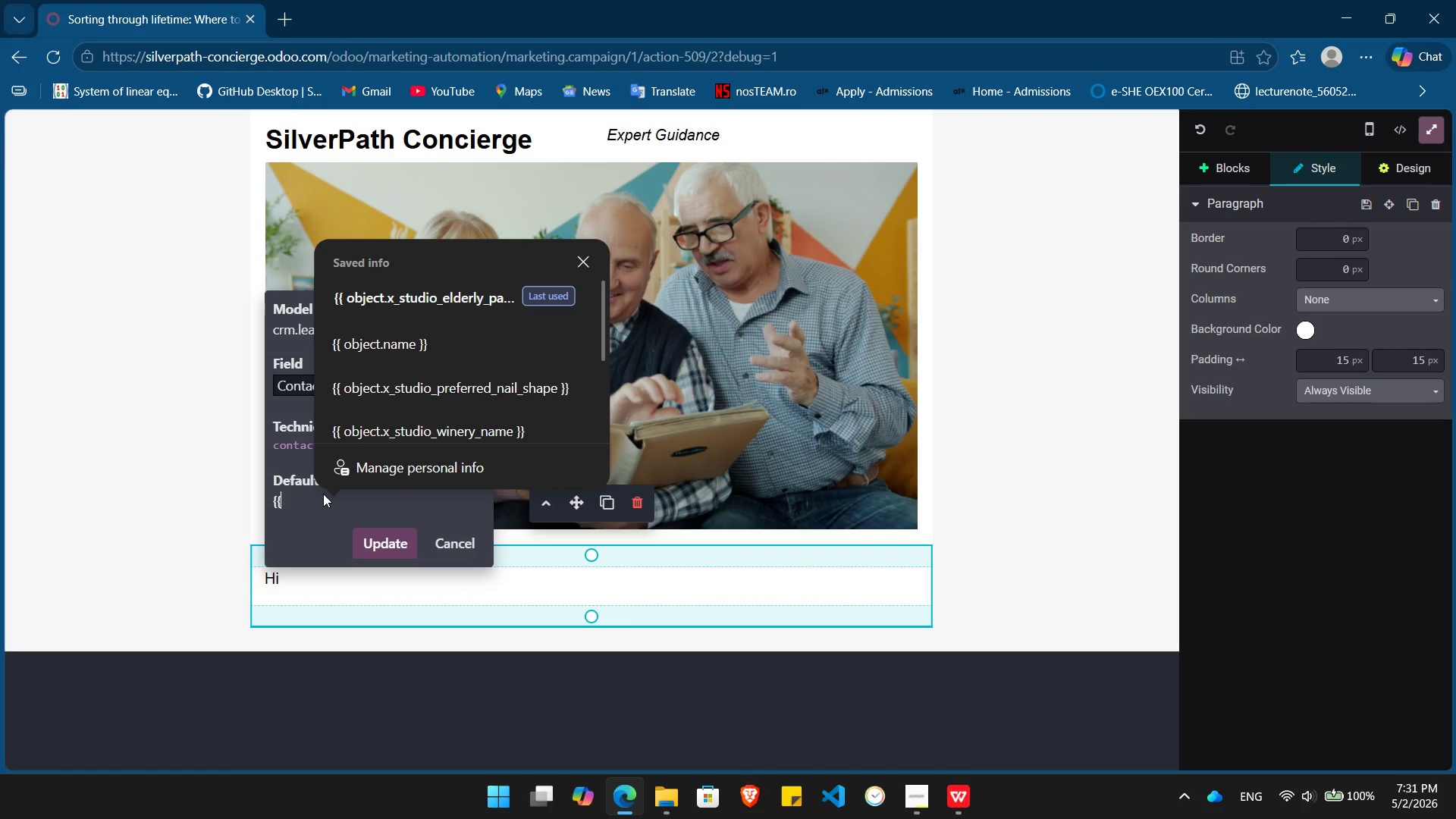 
type( object.)
 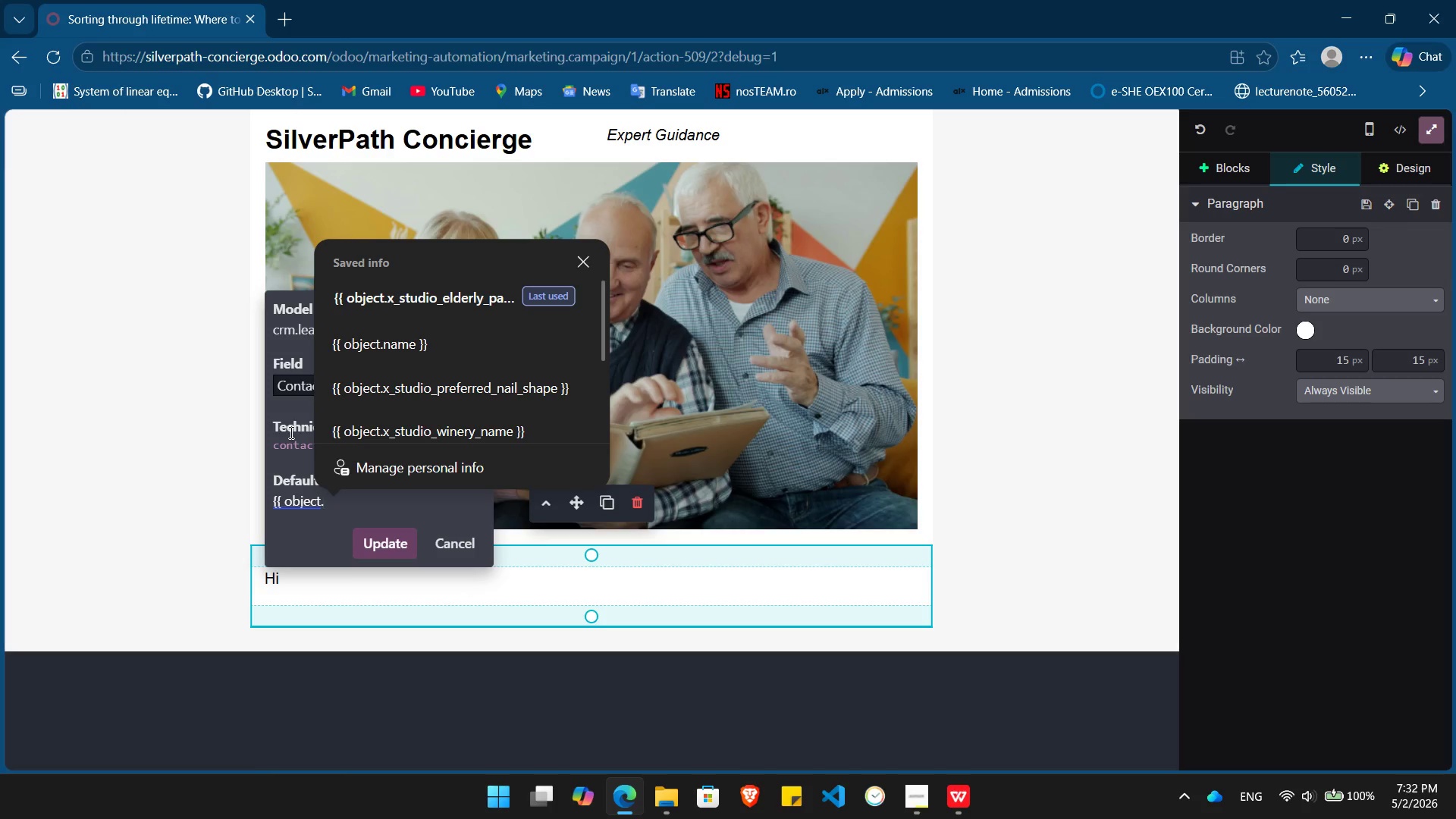 
double_click([290, 438])
 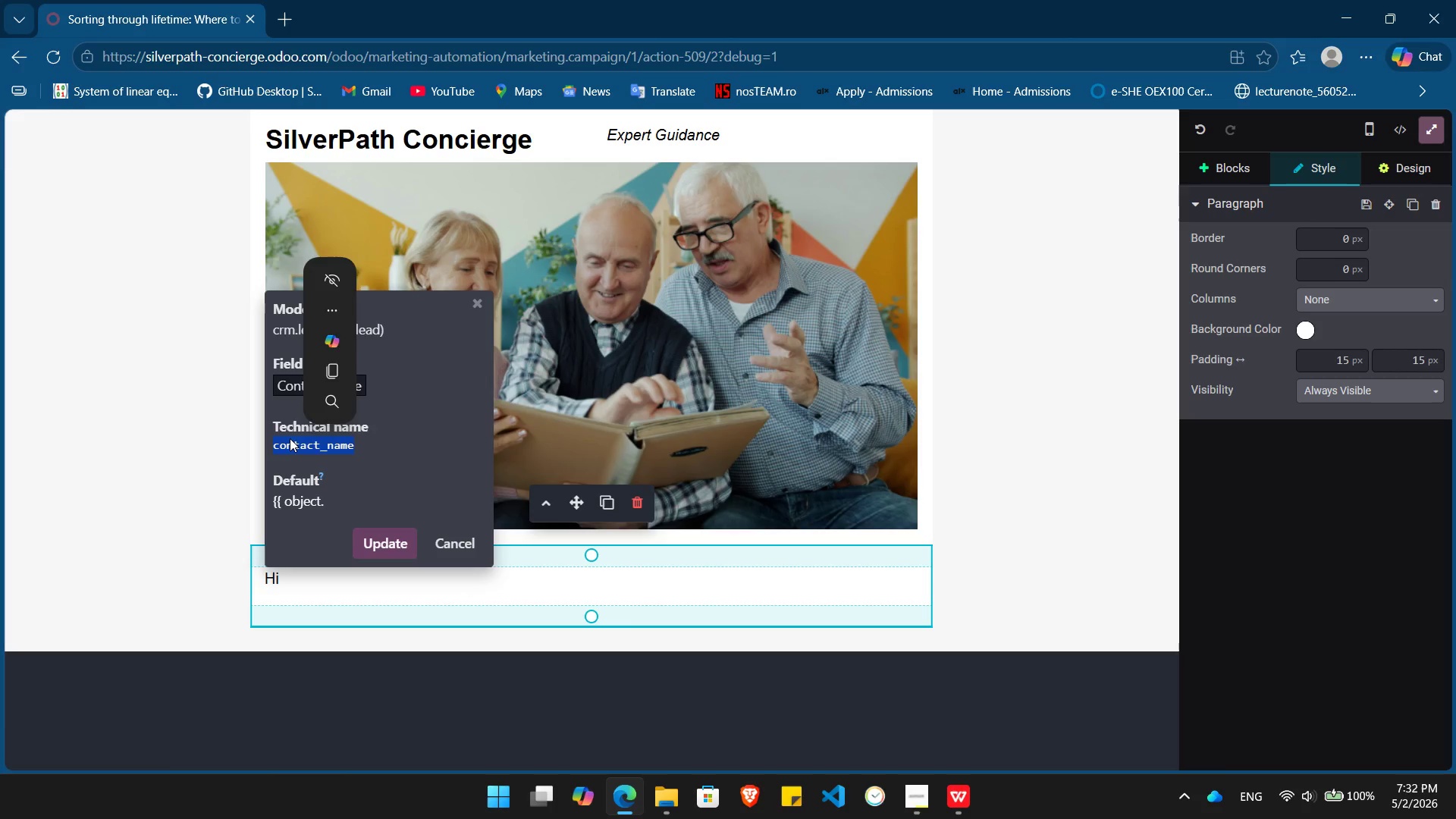 
key(Control+ControlLeft)
 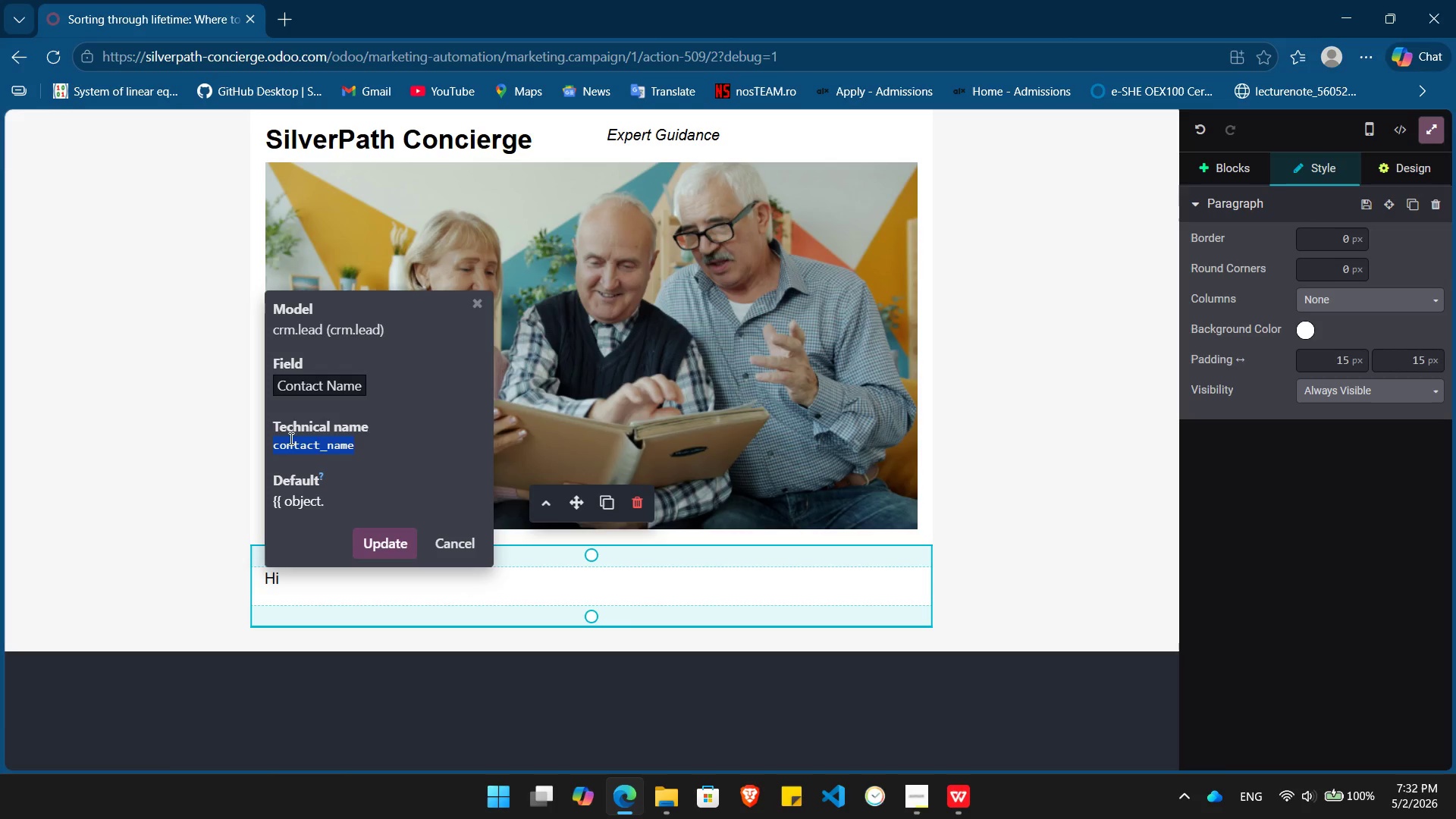 
key(Control+C)
 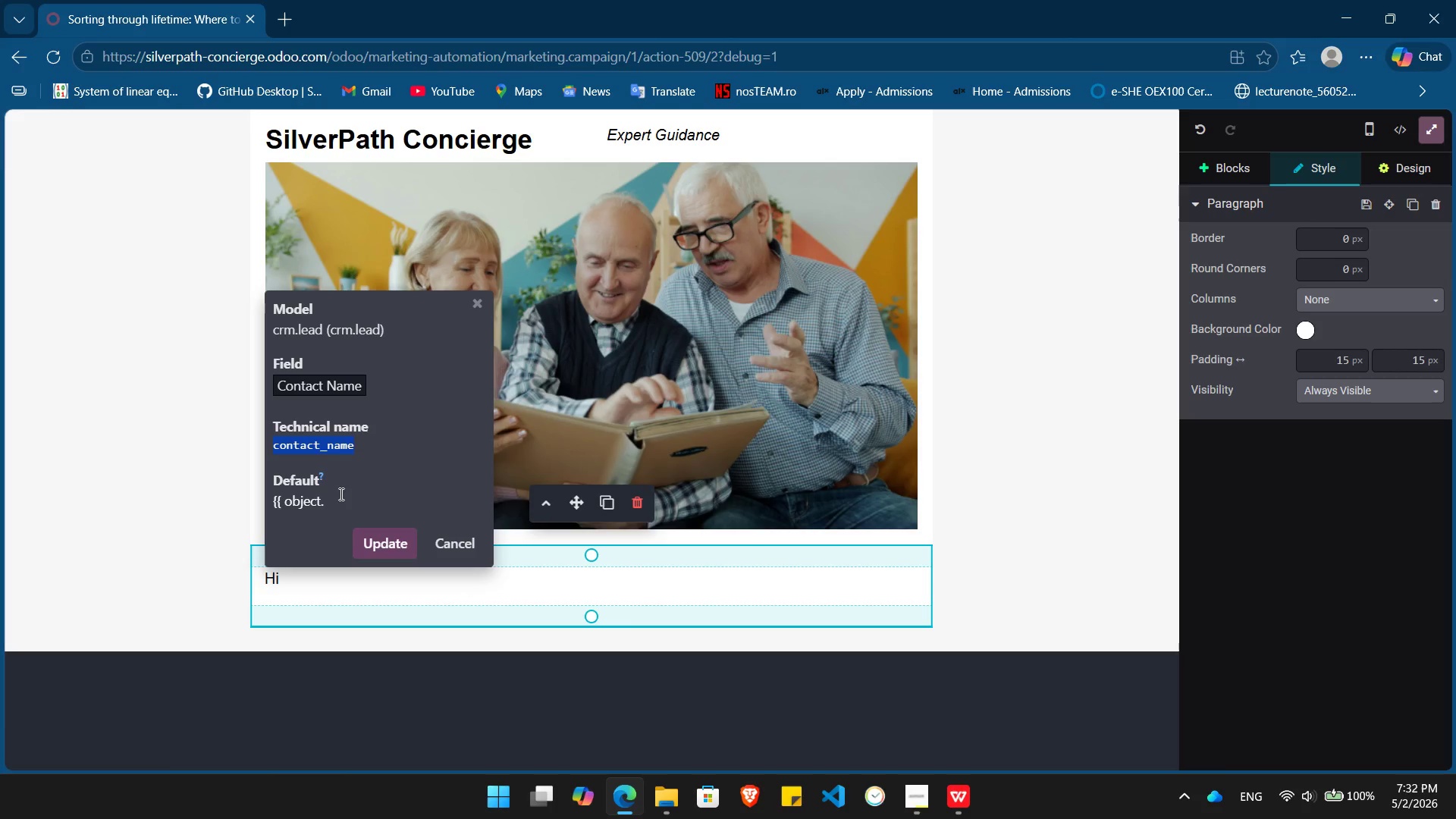 
left_click([340, 494])
 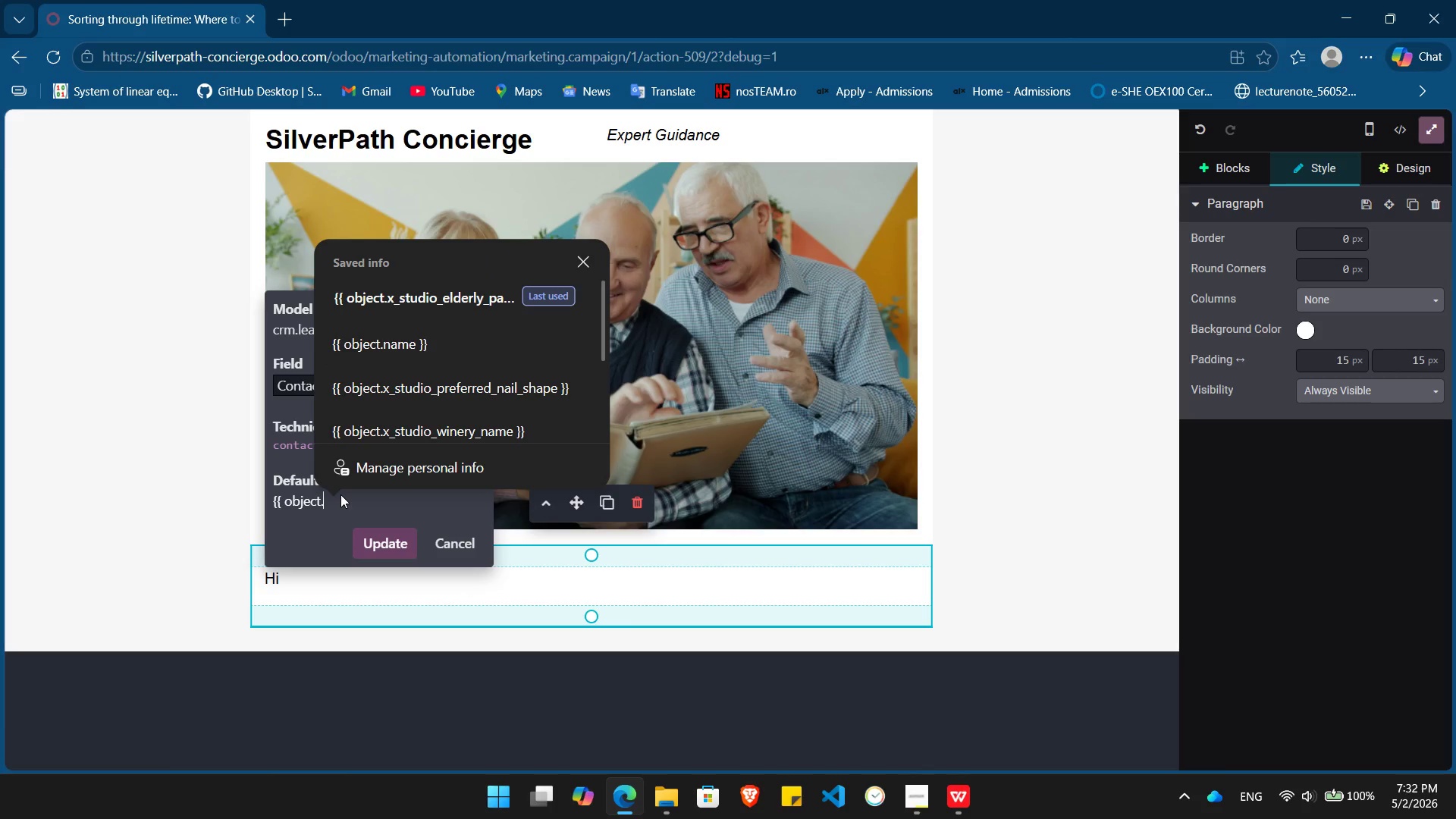 
key(Control+ControlLeft)
 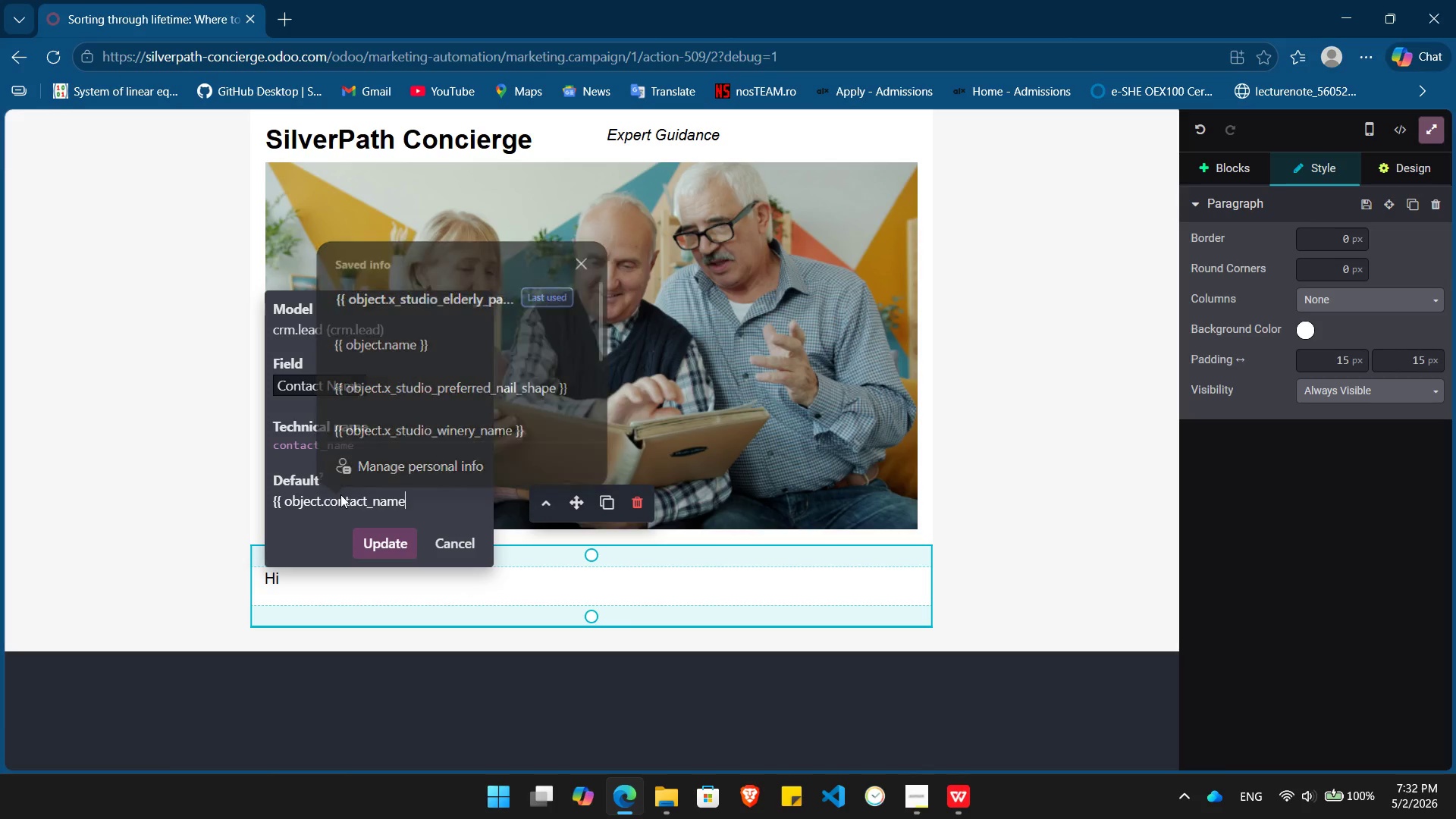 
key(Control+V)
 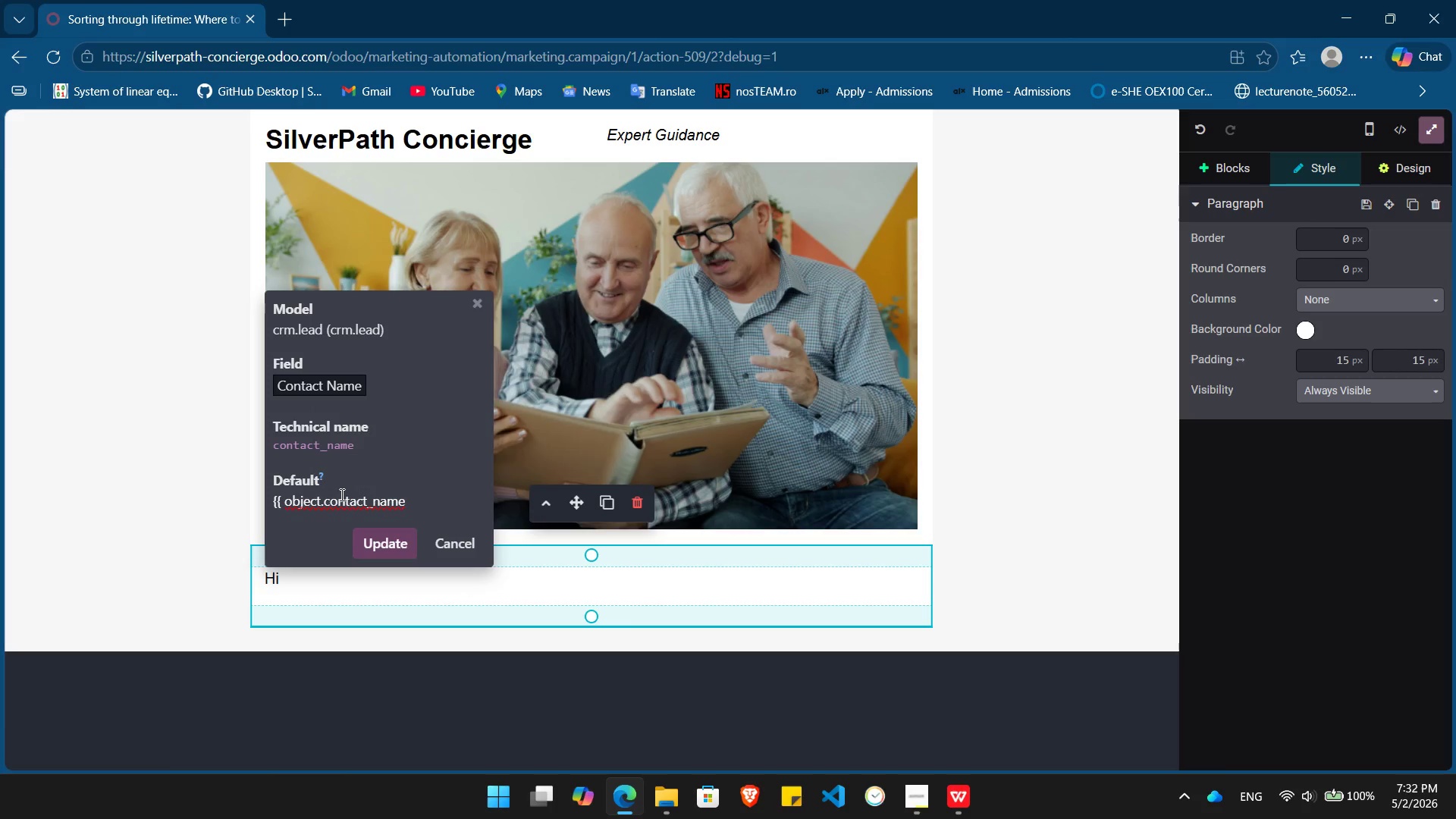 
key(Space)
 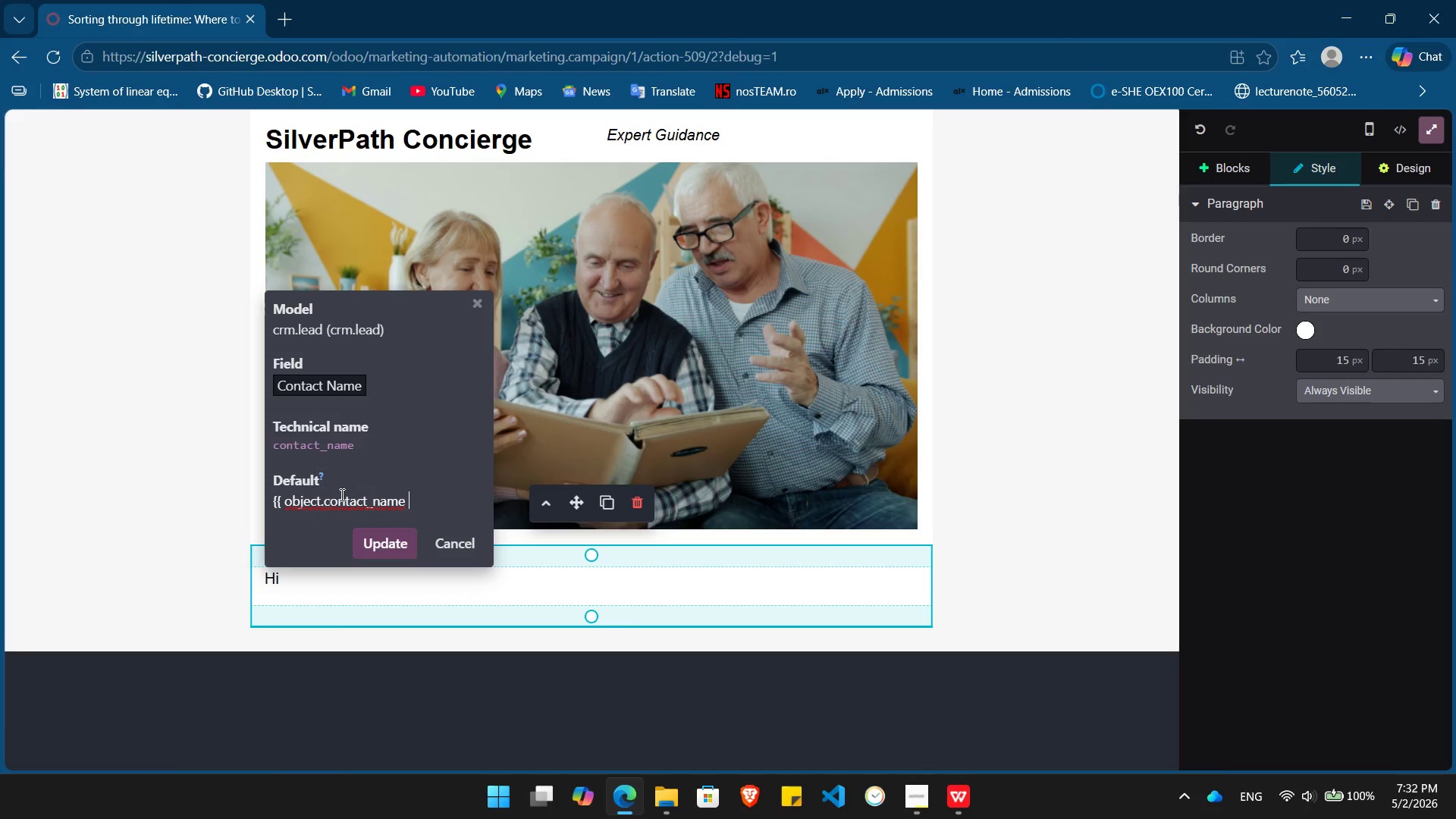 
key(Shift+BracketRight)
 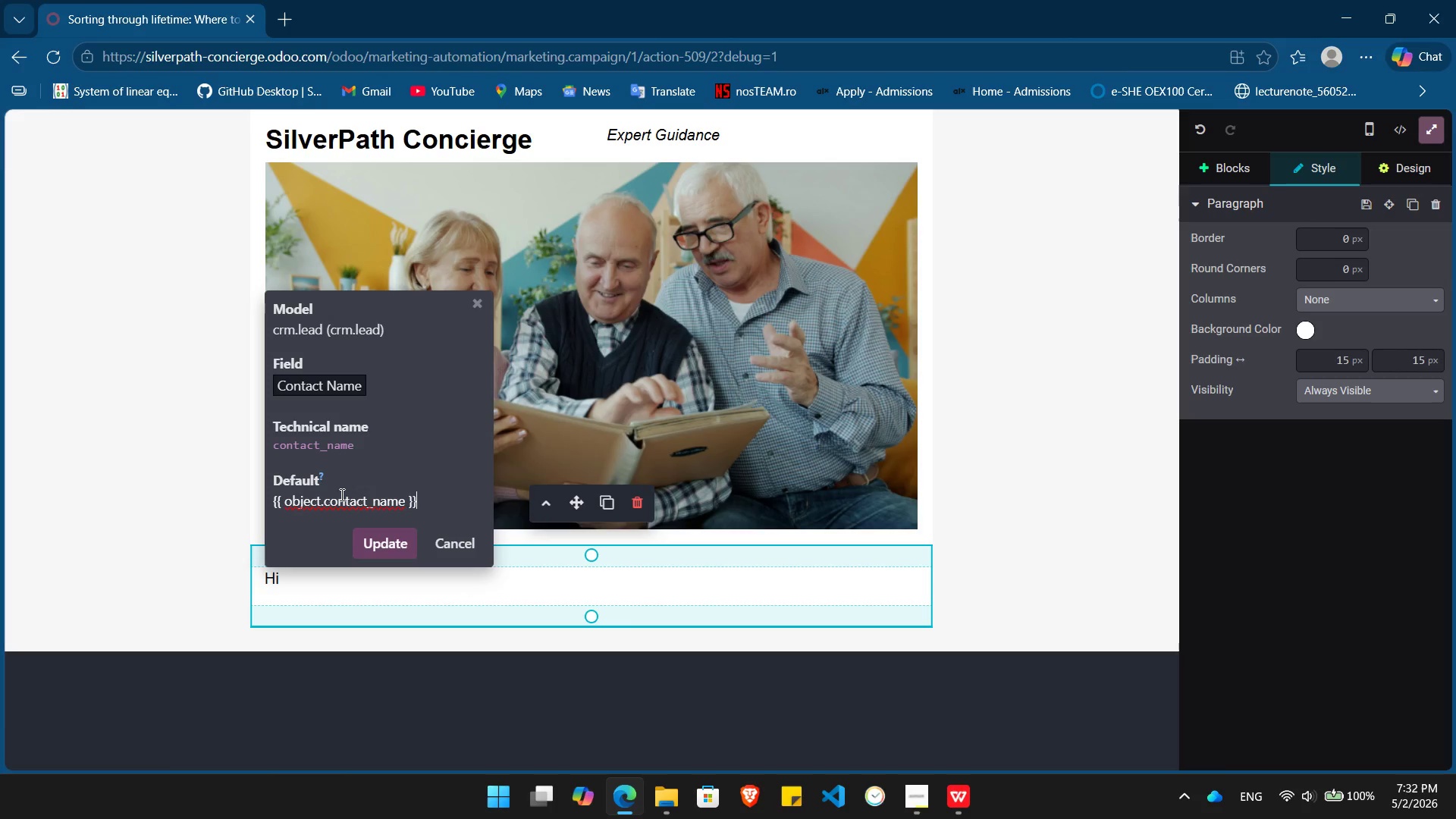 
key(Shift+BracketRight)
 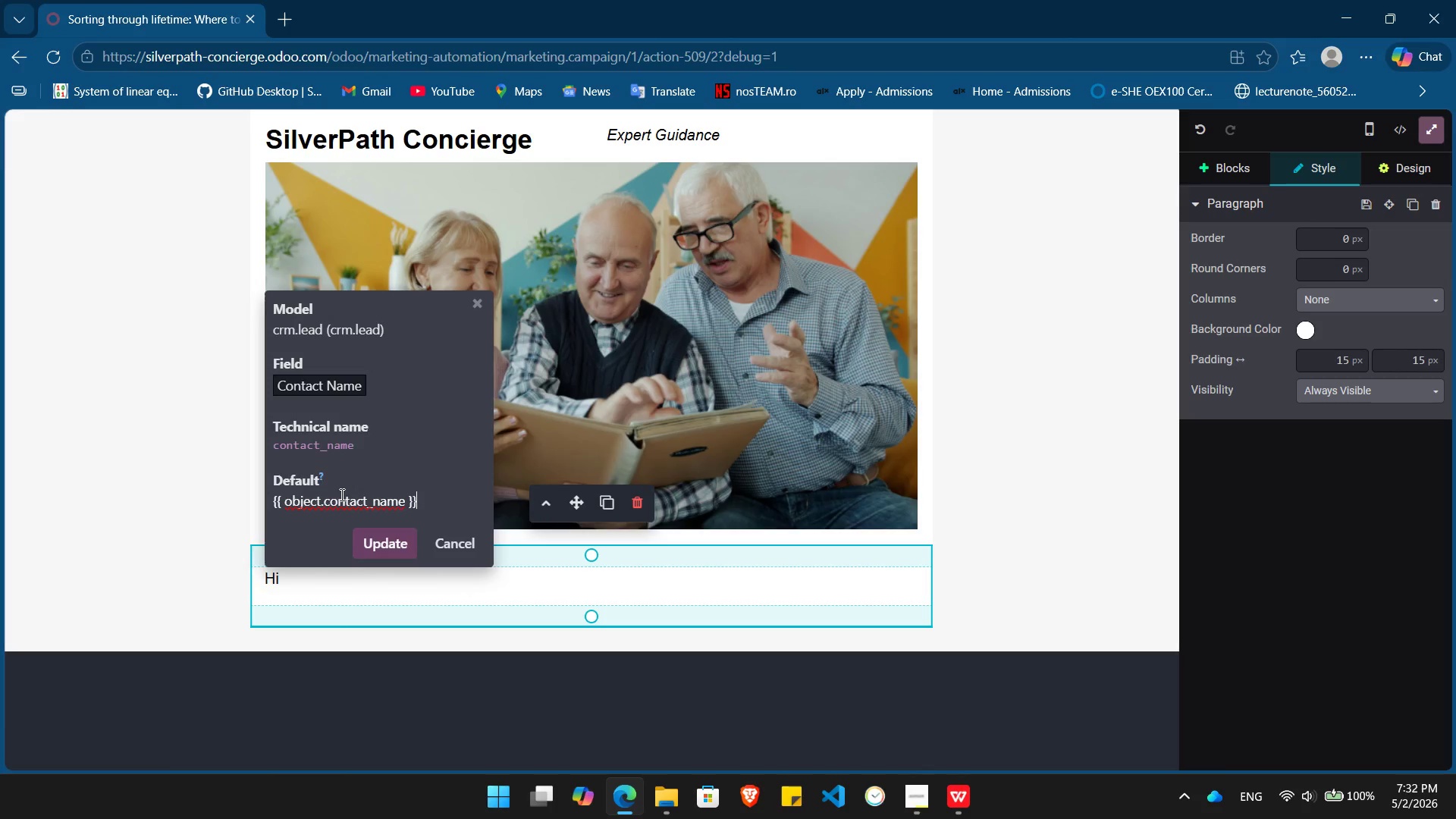 
key(Enter)
 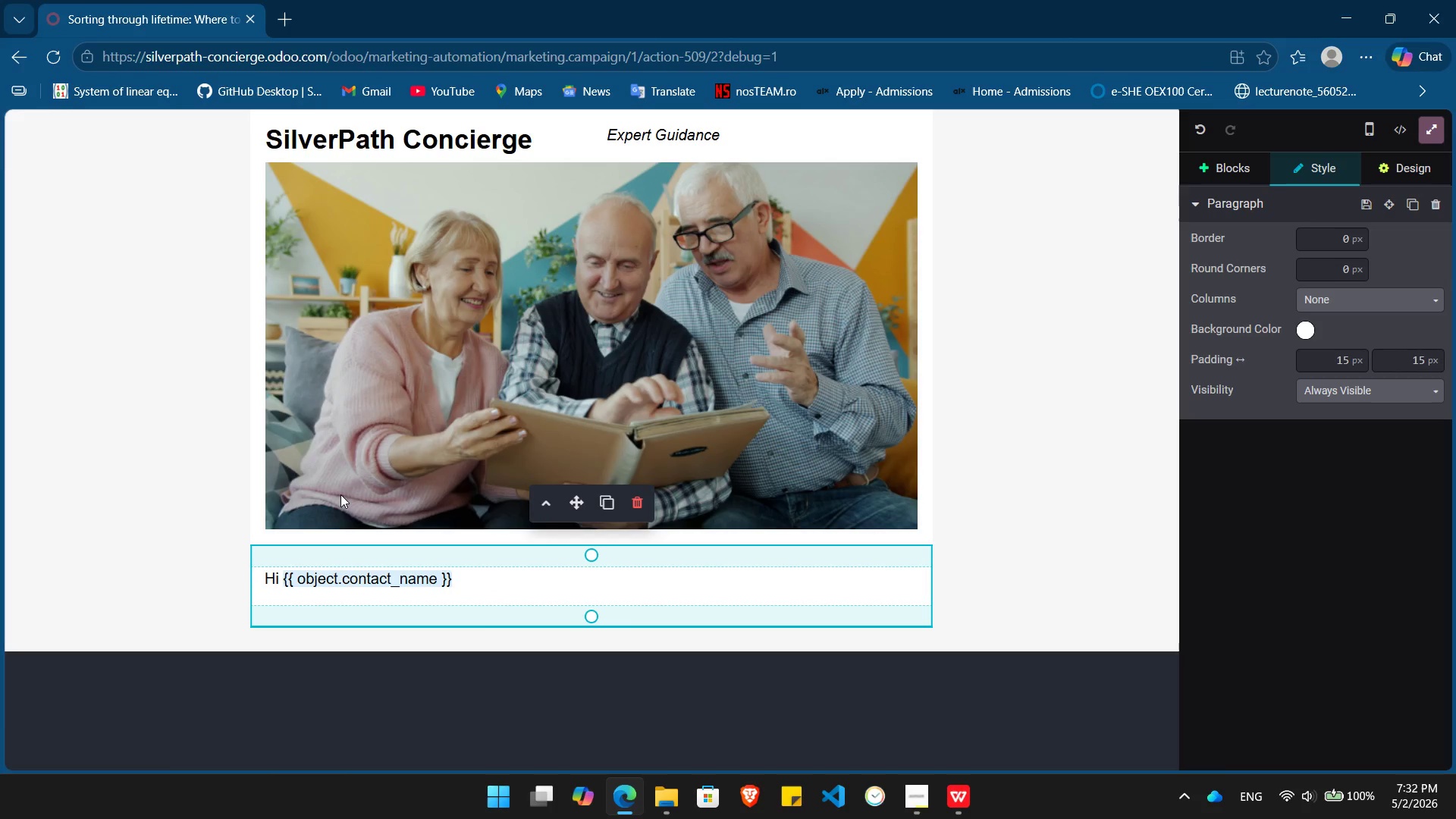 
key(Comma)
 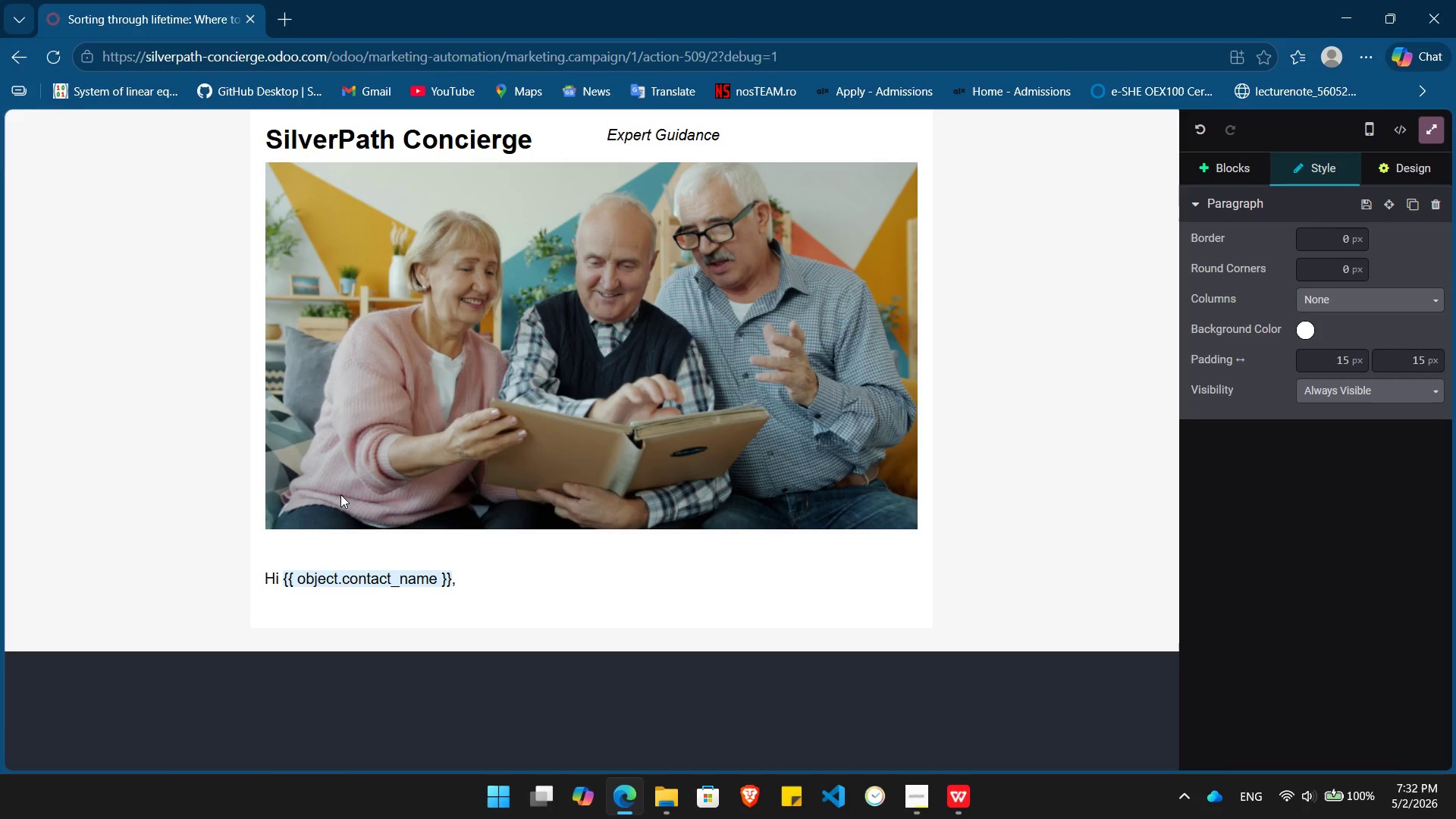 
key(Enter)
 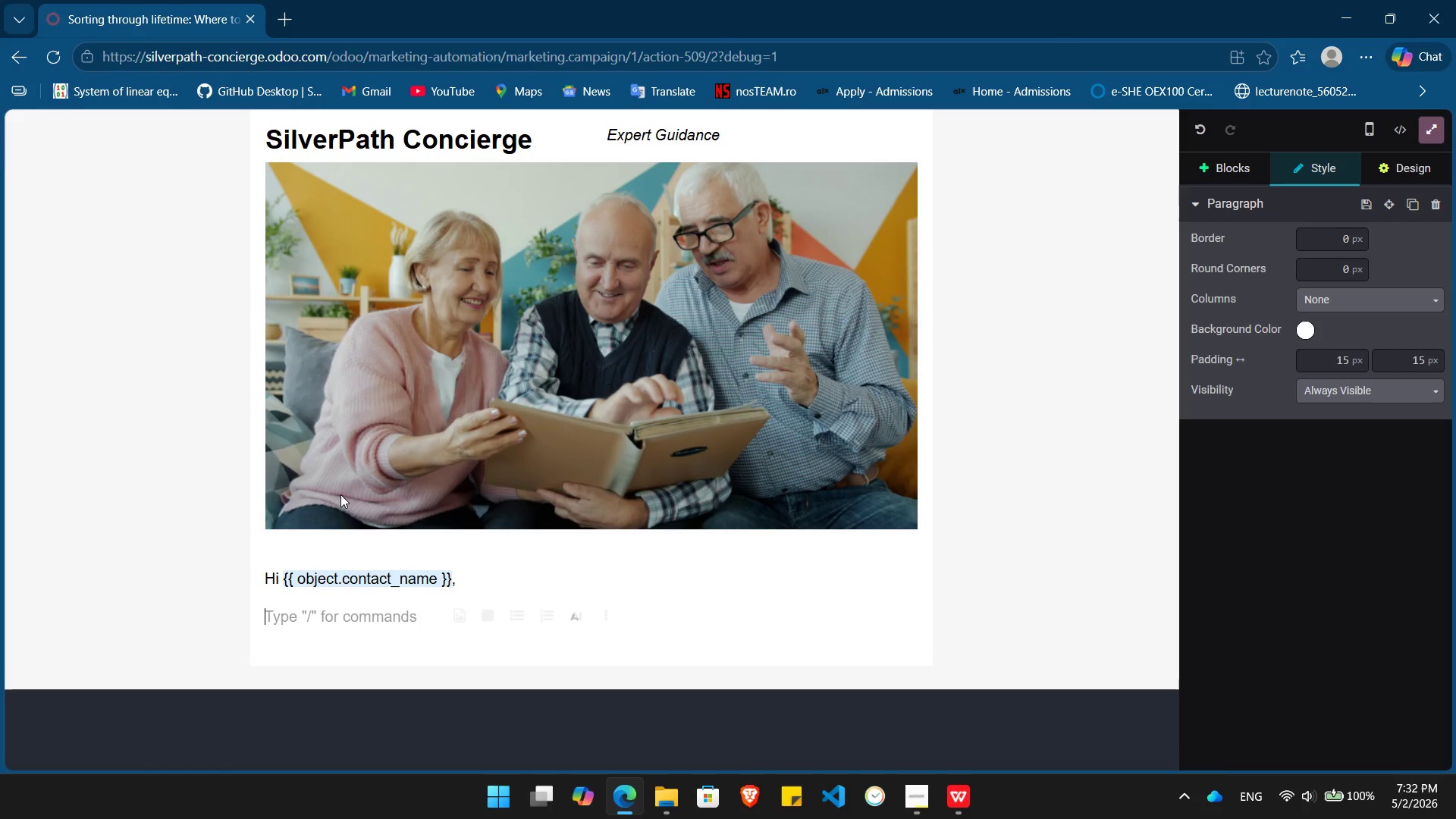 
type(The most common question we get is )
key(Backspace)
type(: "How do we possibly fit 40 years of memories)
 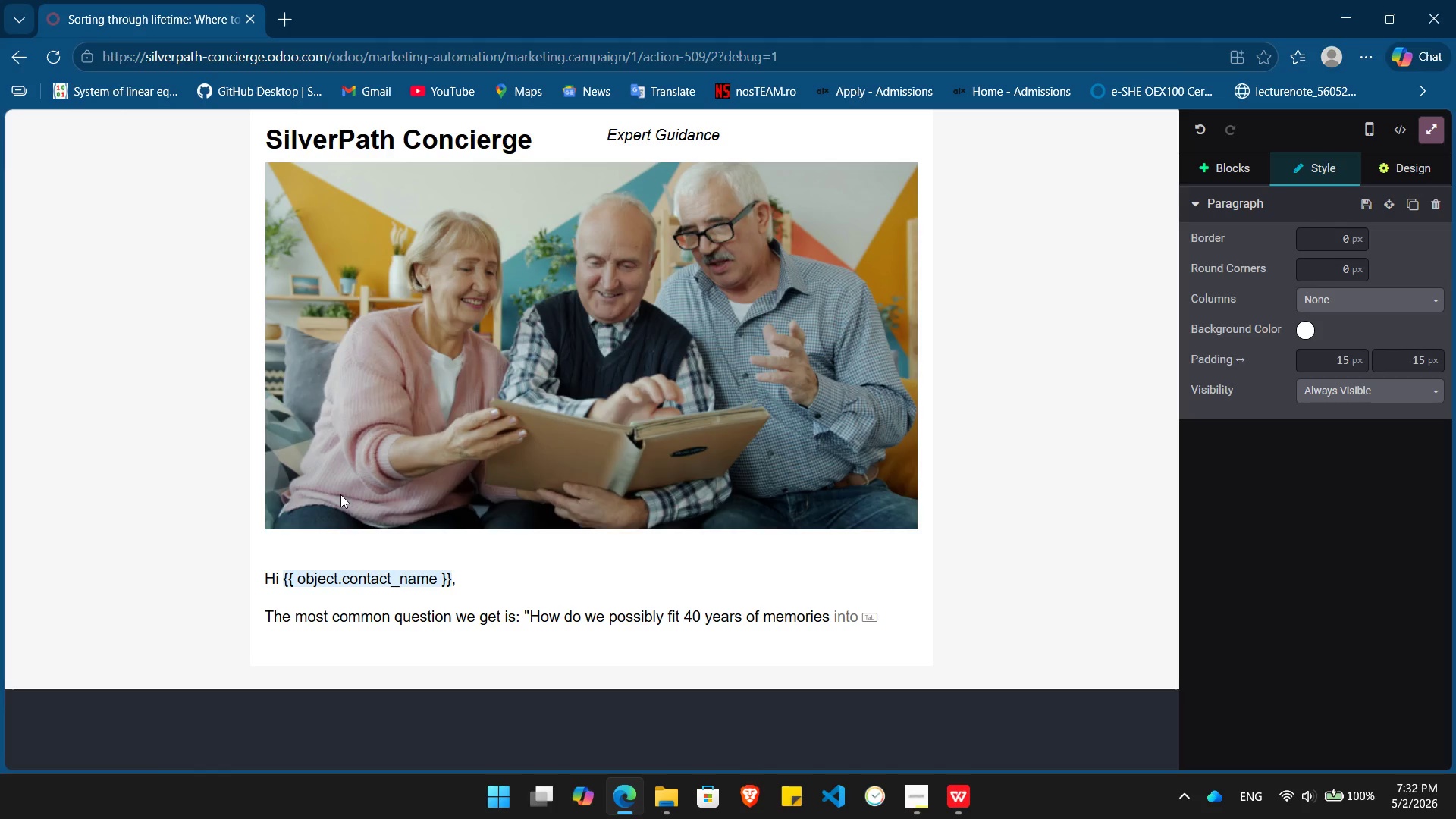 
key(Tab)
type( a two bedroom suite )
 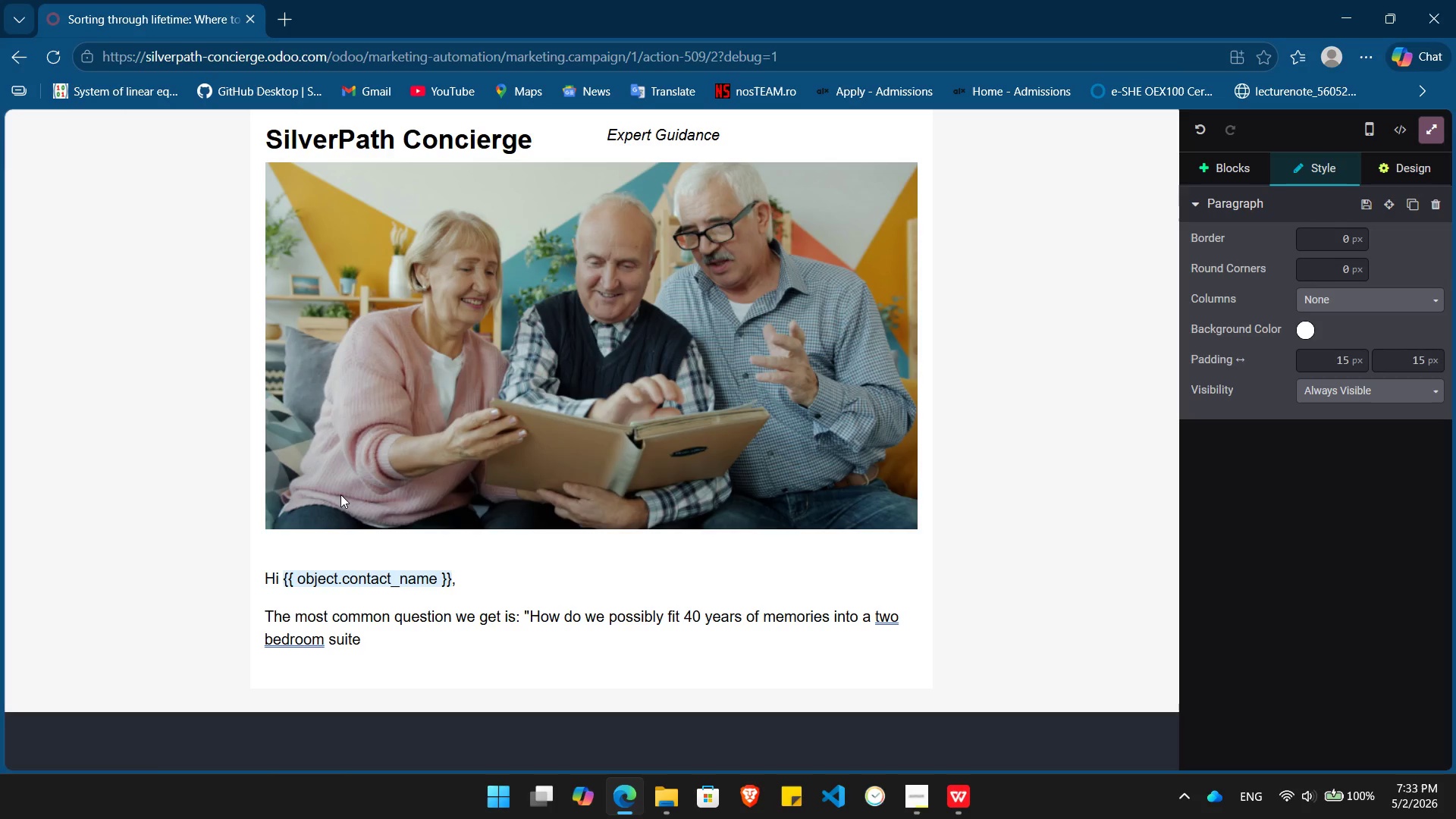 
wait(32.41)
 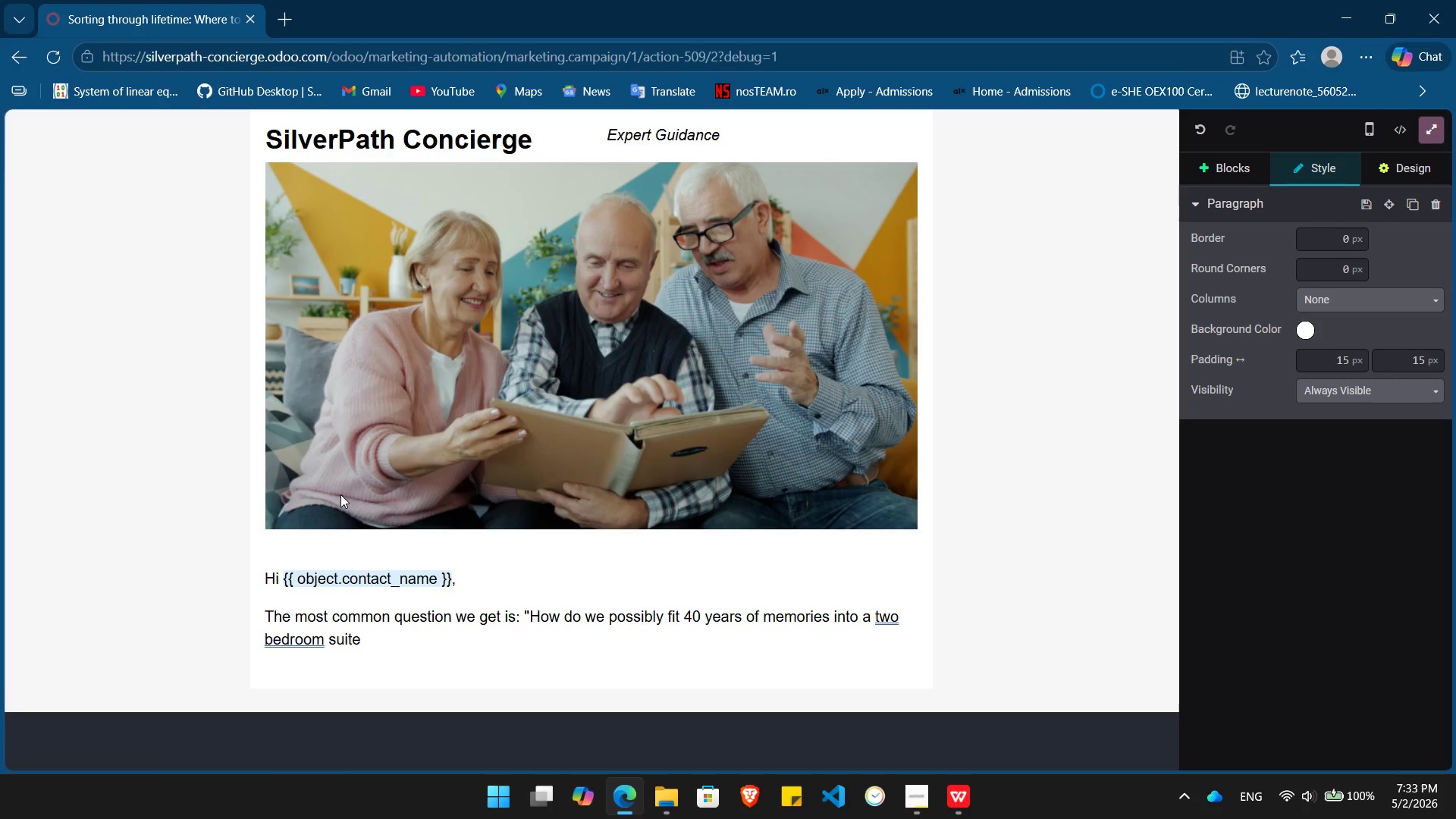 
left_click([879, 619])
 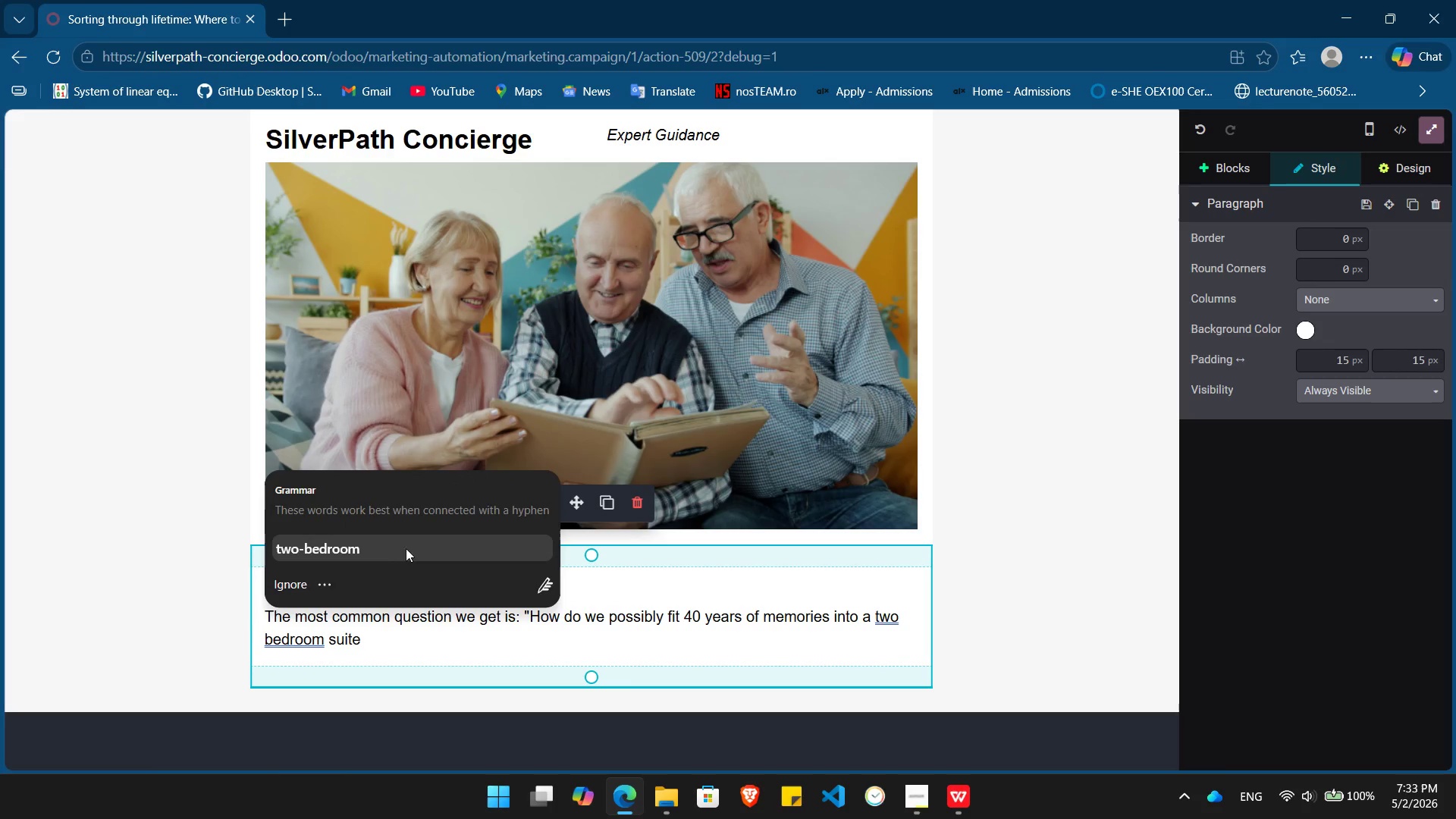 
left_click([393, 552])
 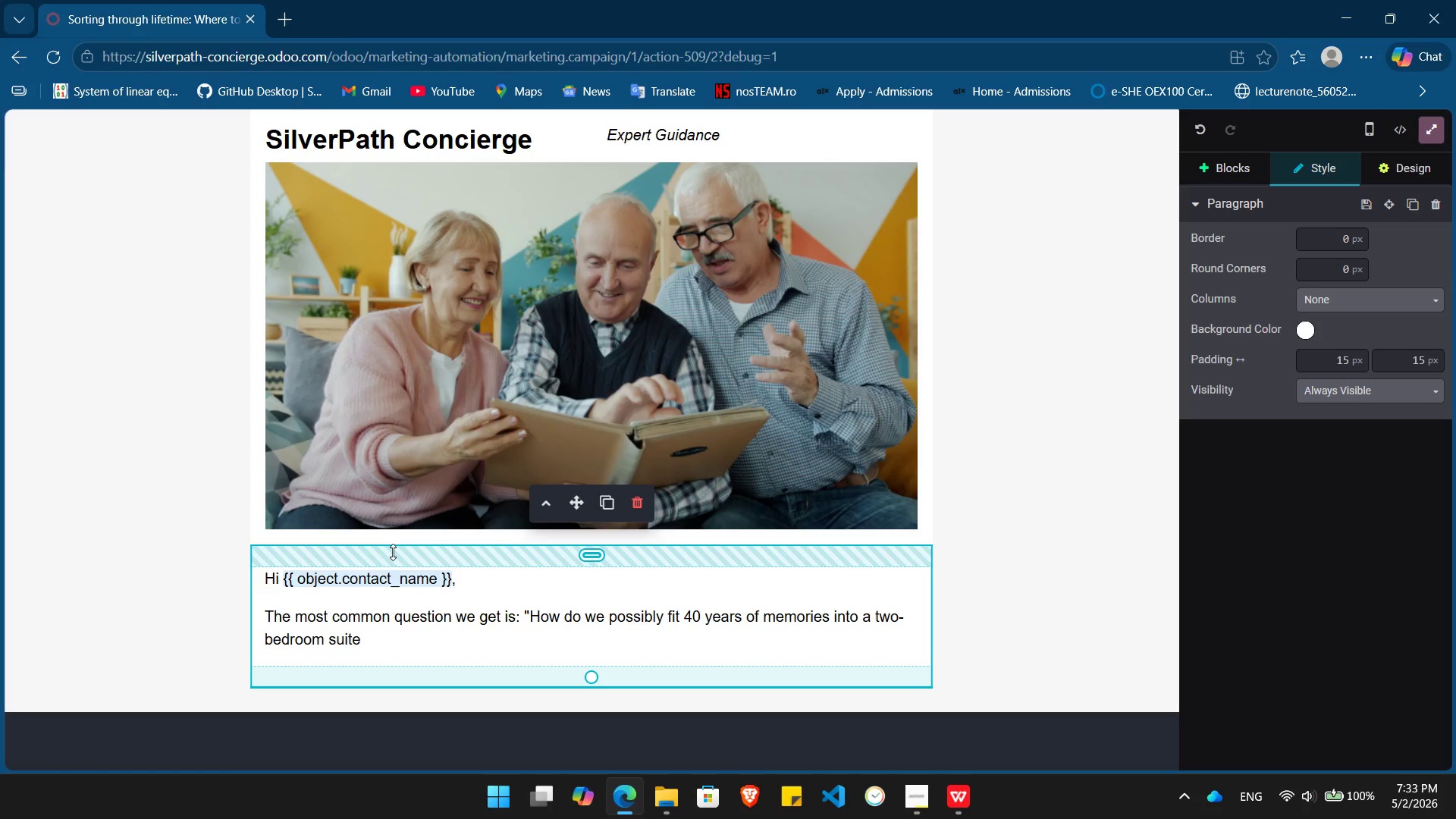 
wait(5.62)
 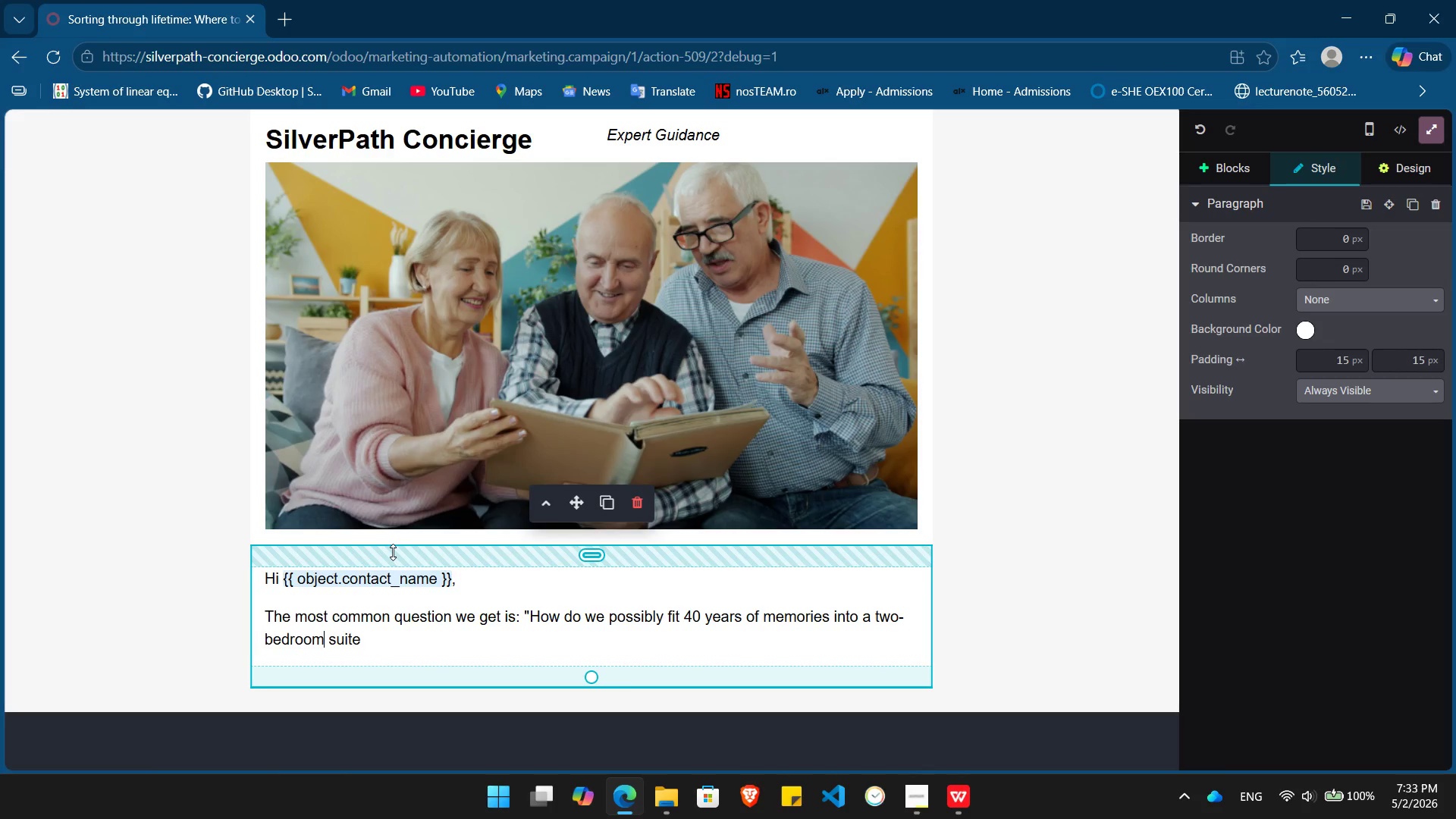 
left_click([383, 636])
 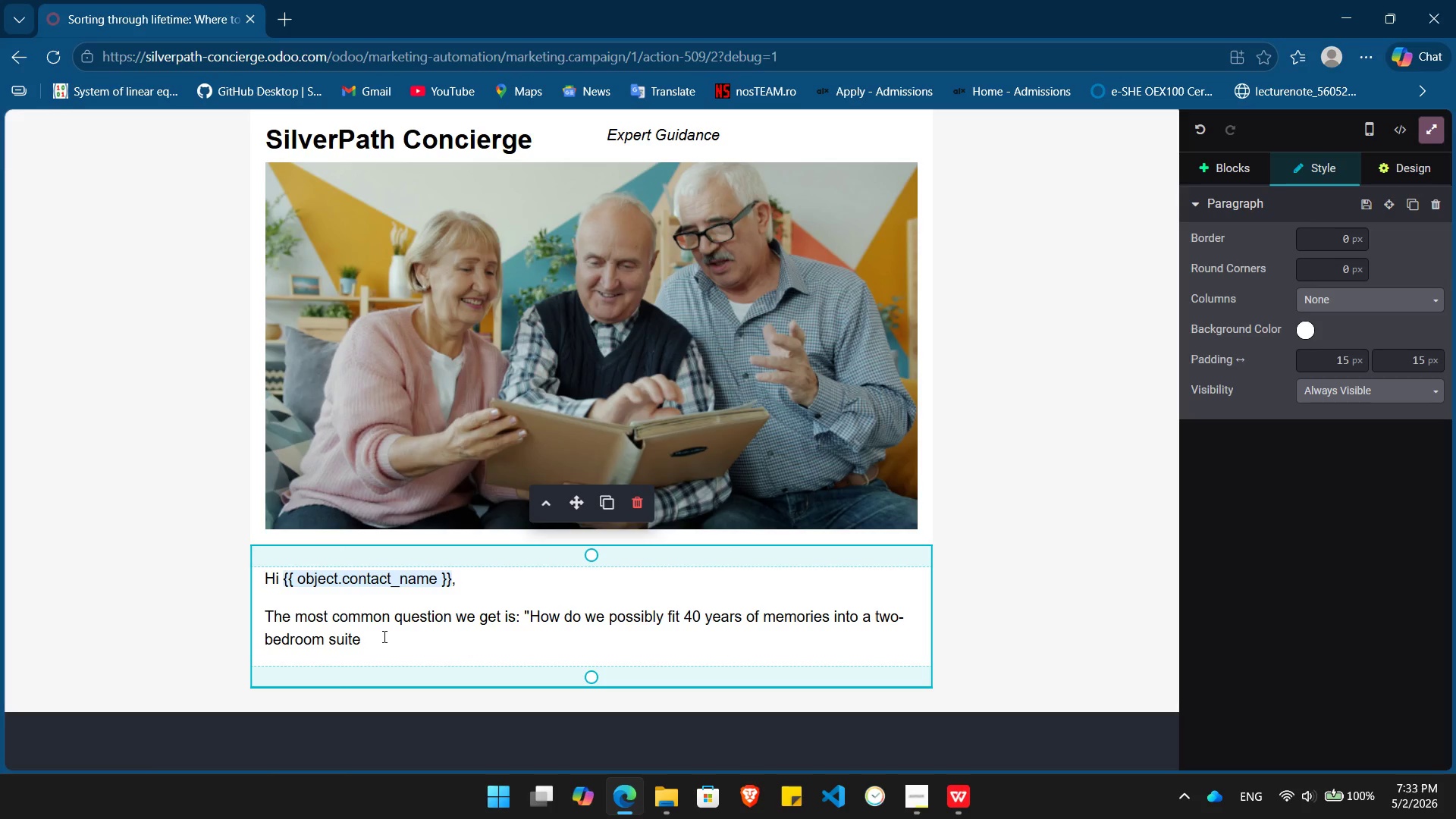 
key(Backspace)
 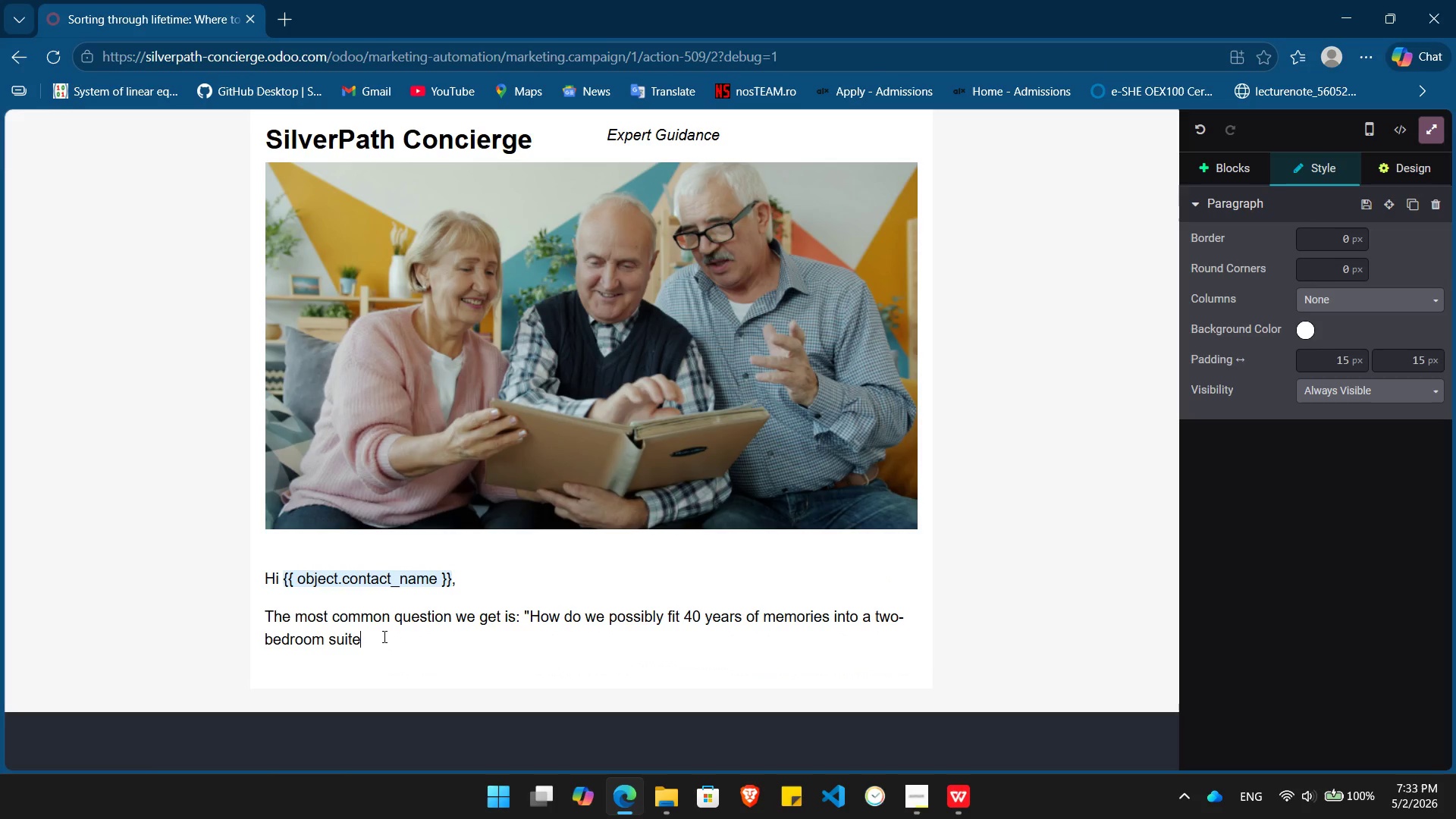 
key(Shift+ShiftRight)
 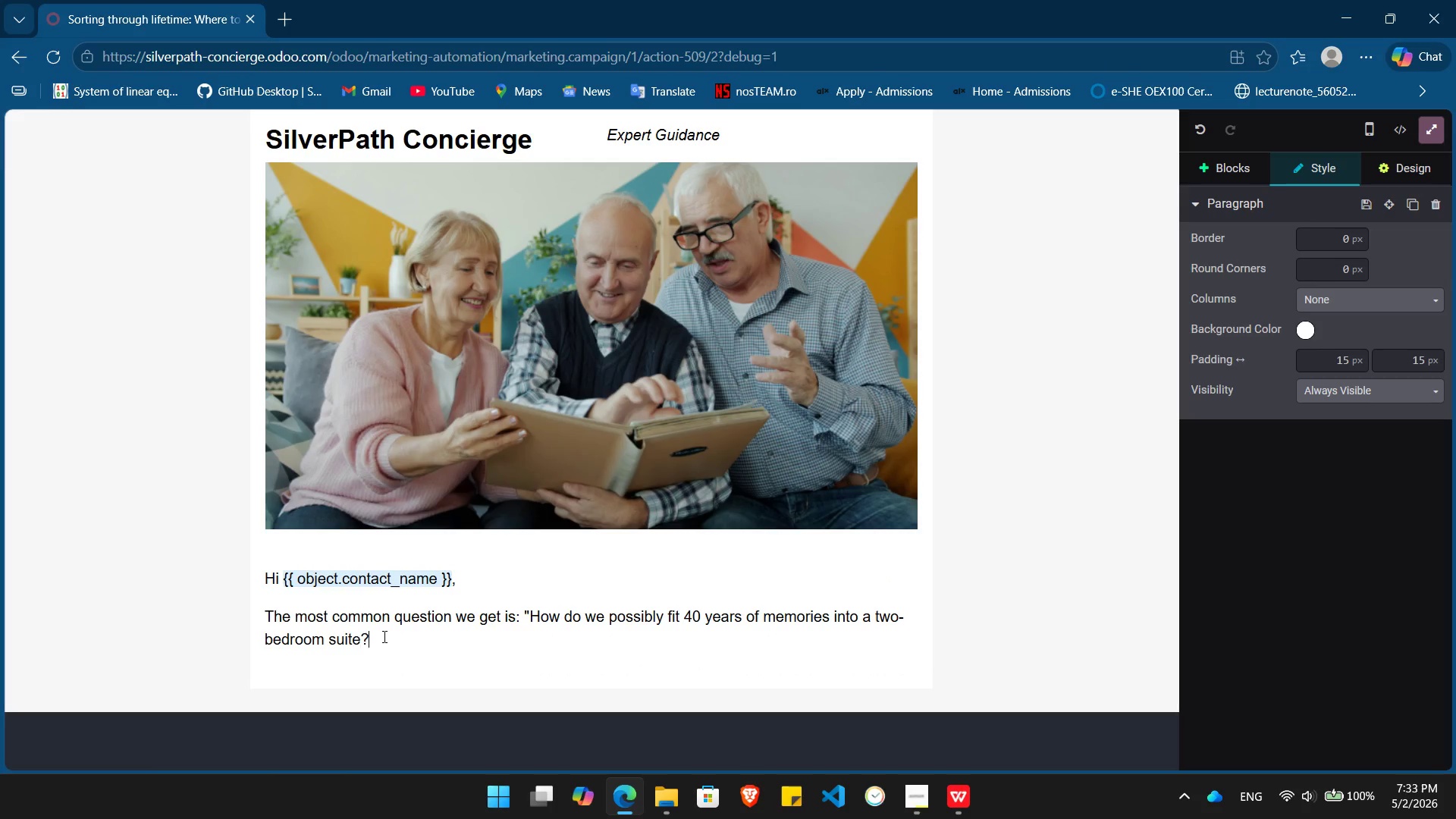 
key(Shift+Slash)
 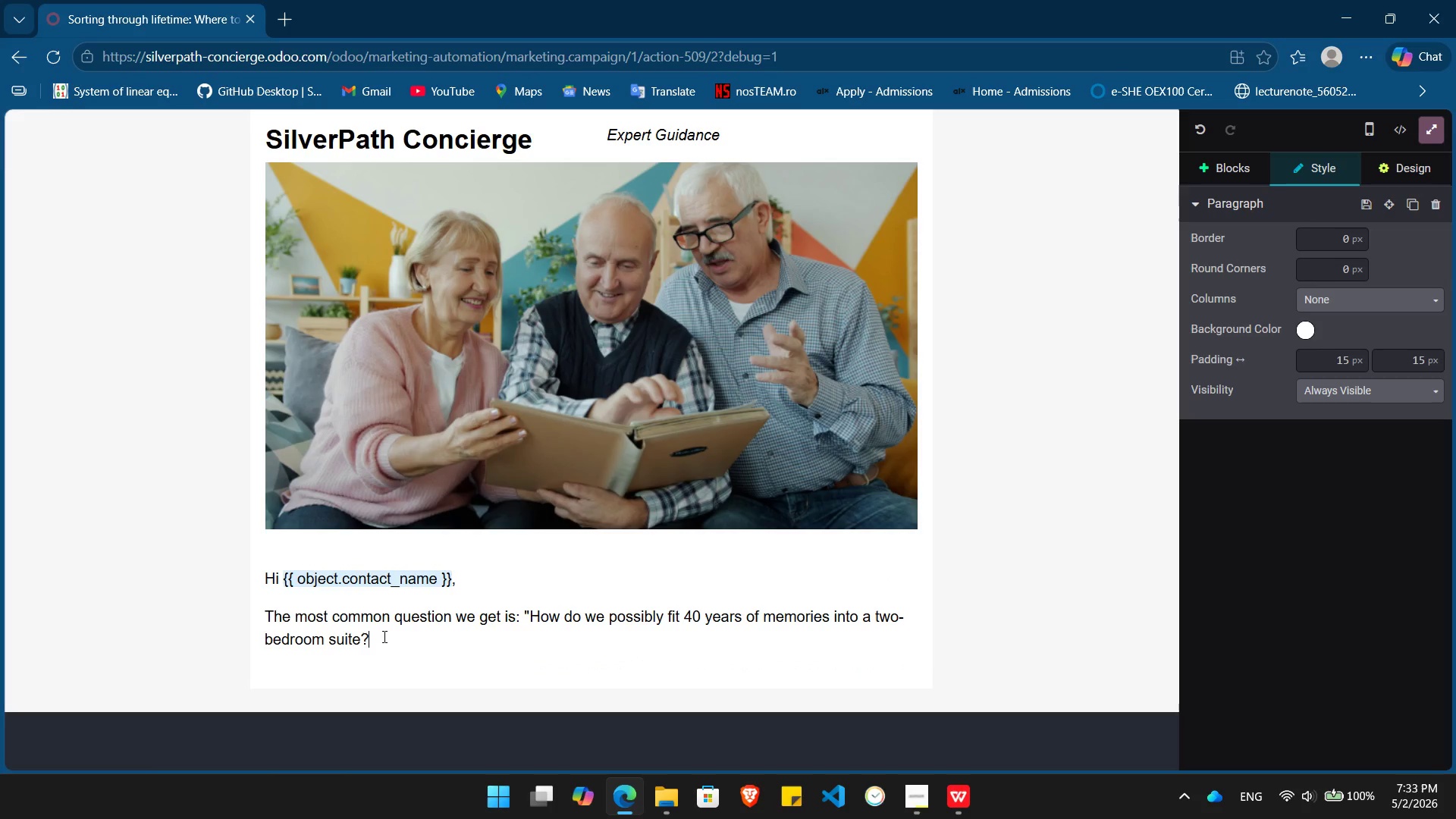 
key(Shift+Quote)
 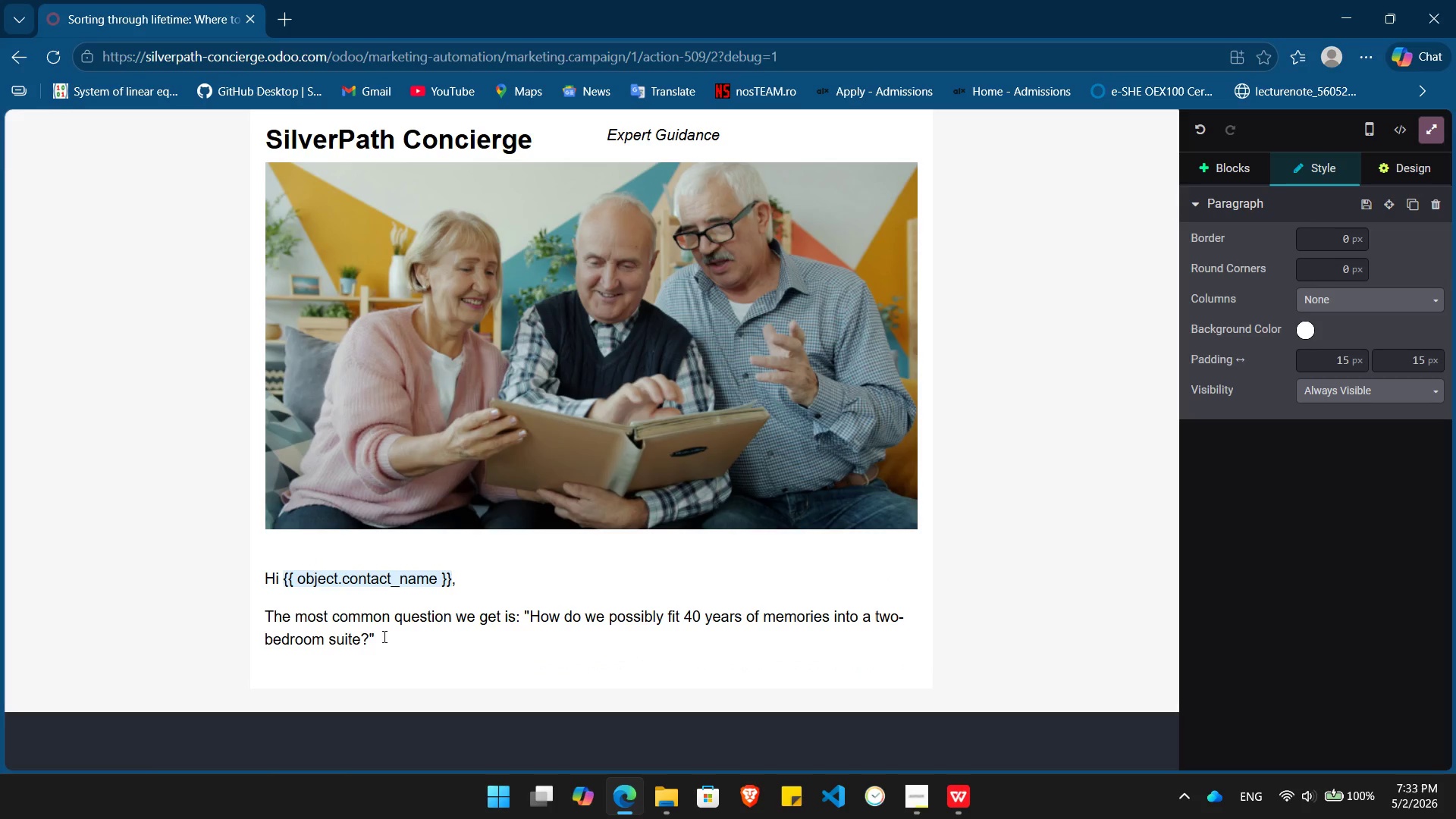 
key(Enter)
 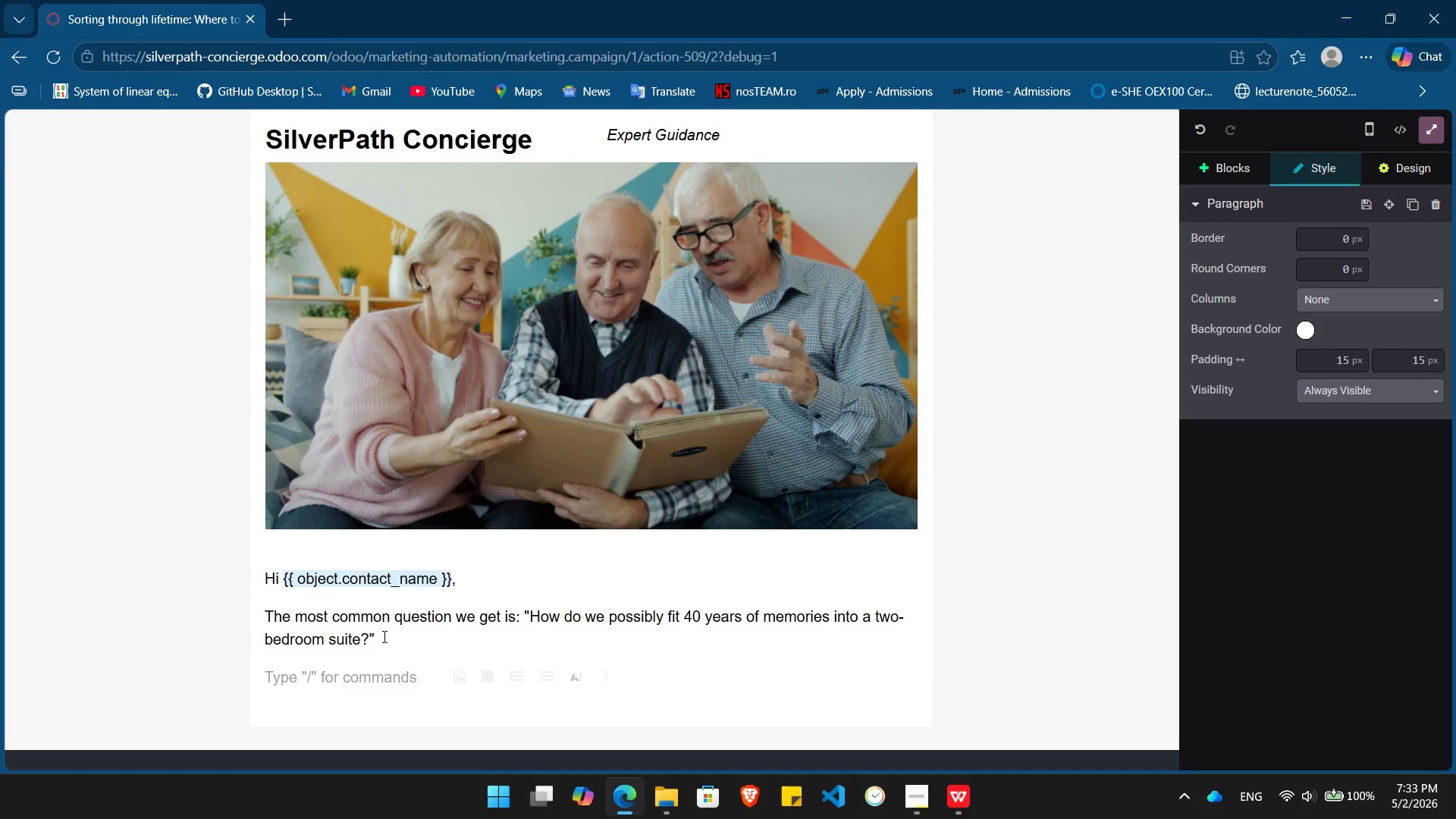 
type(The secret is )
 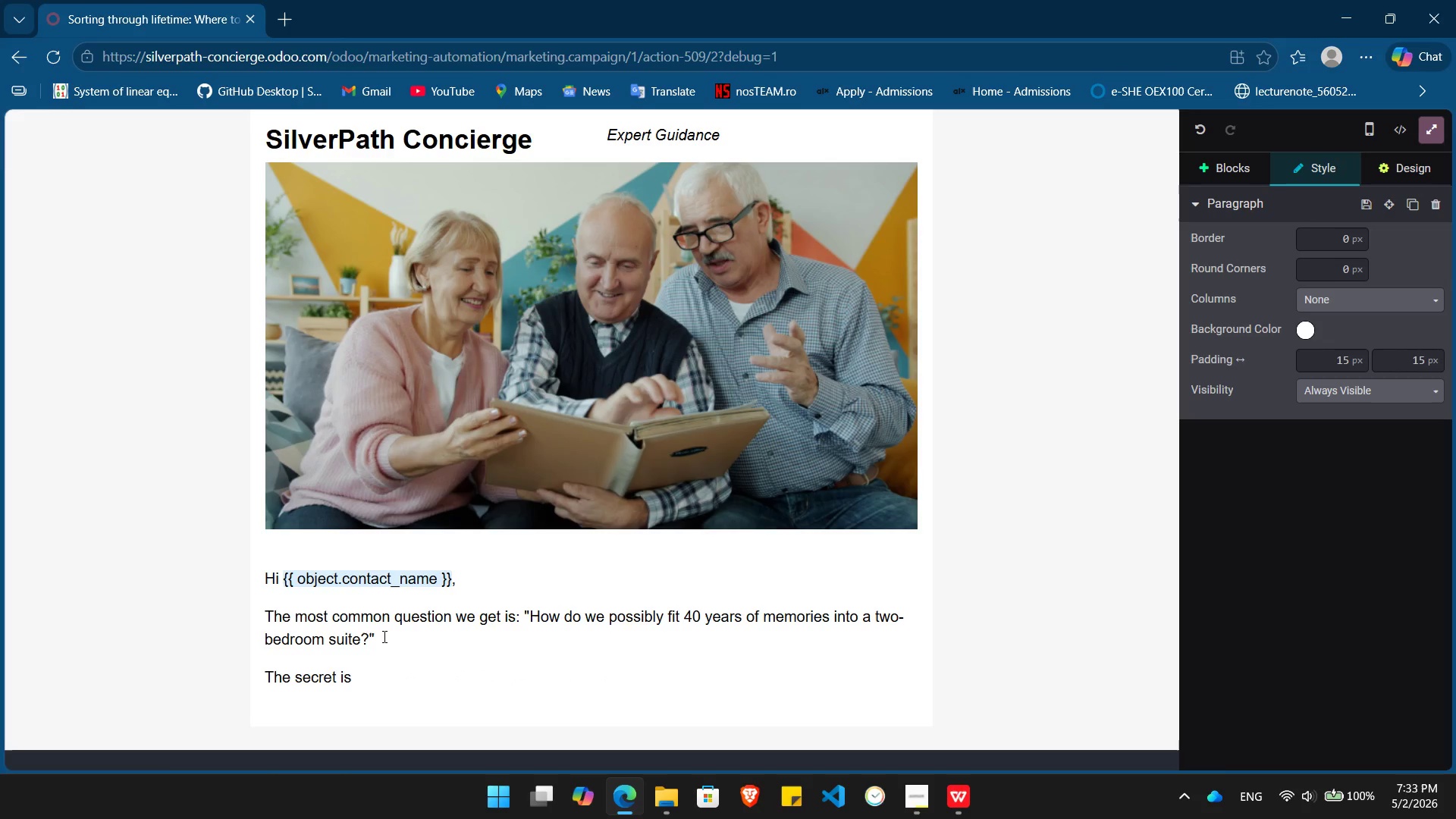 
key(Control+B)
 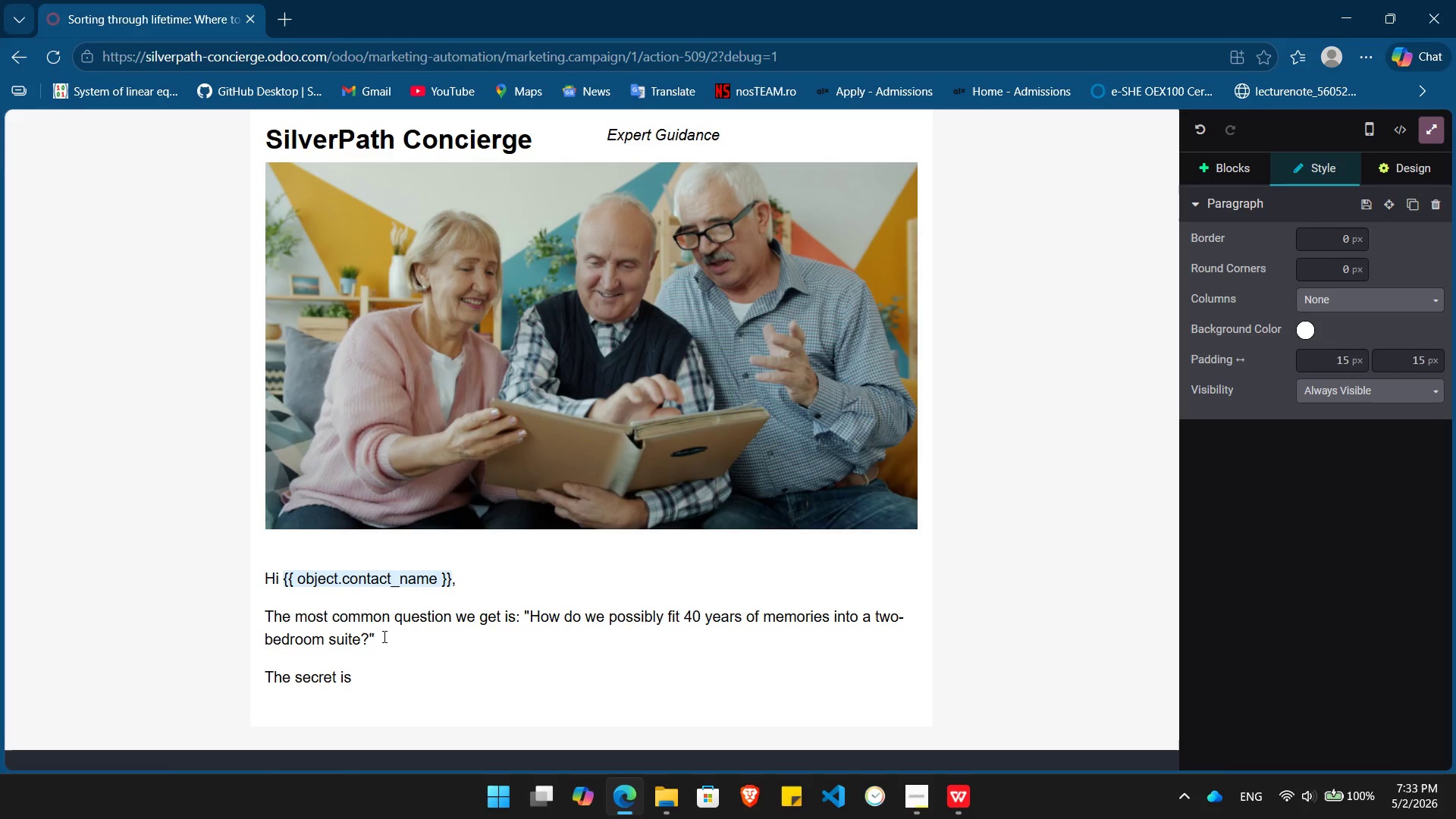 
type(The Gentle Downsize)
 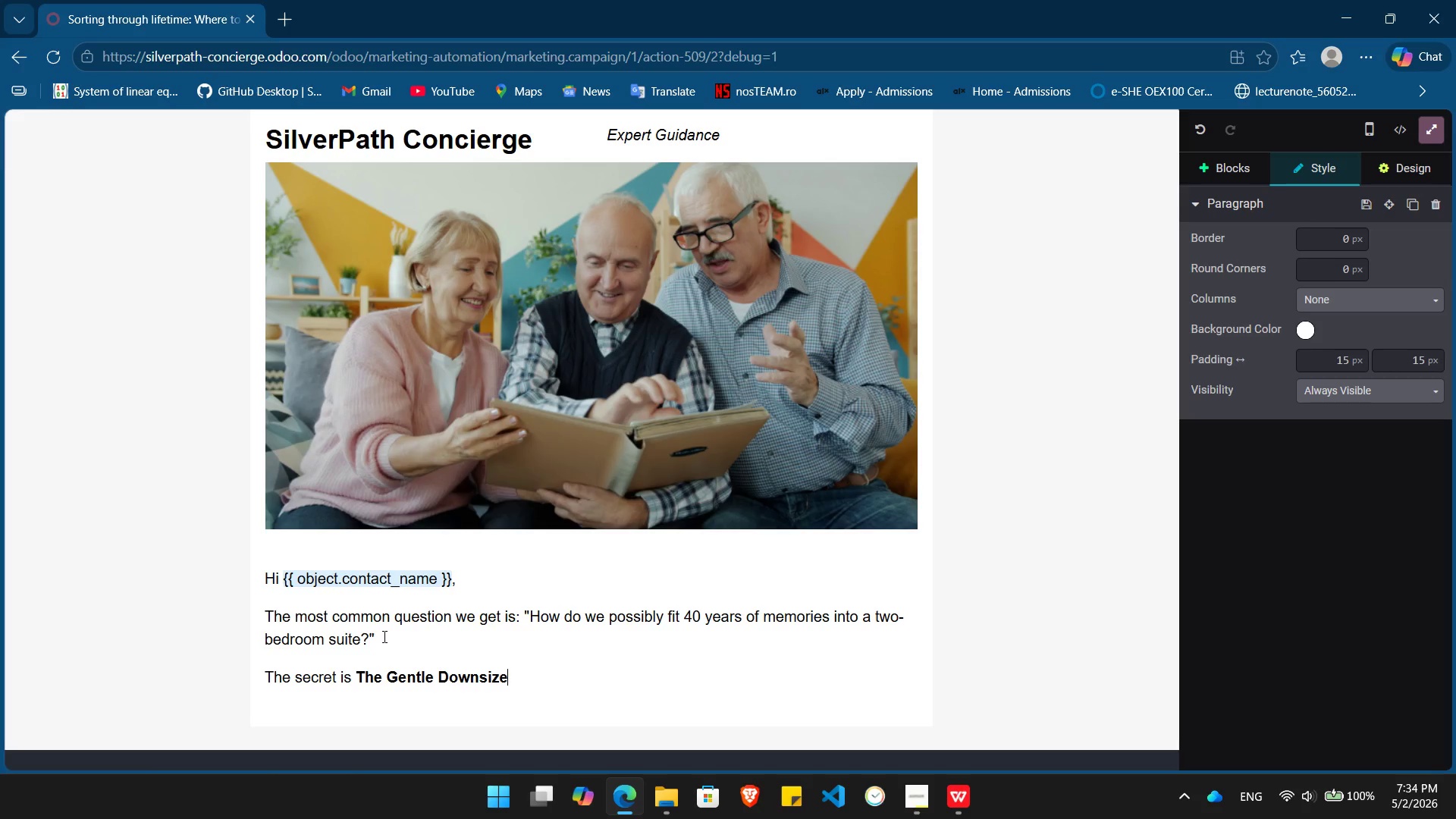 
wait(5.61)
 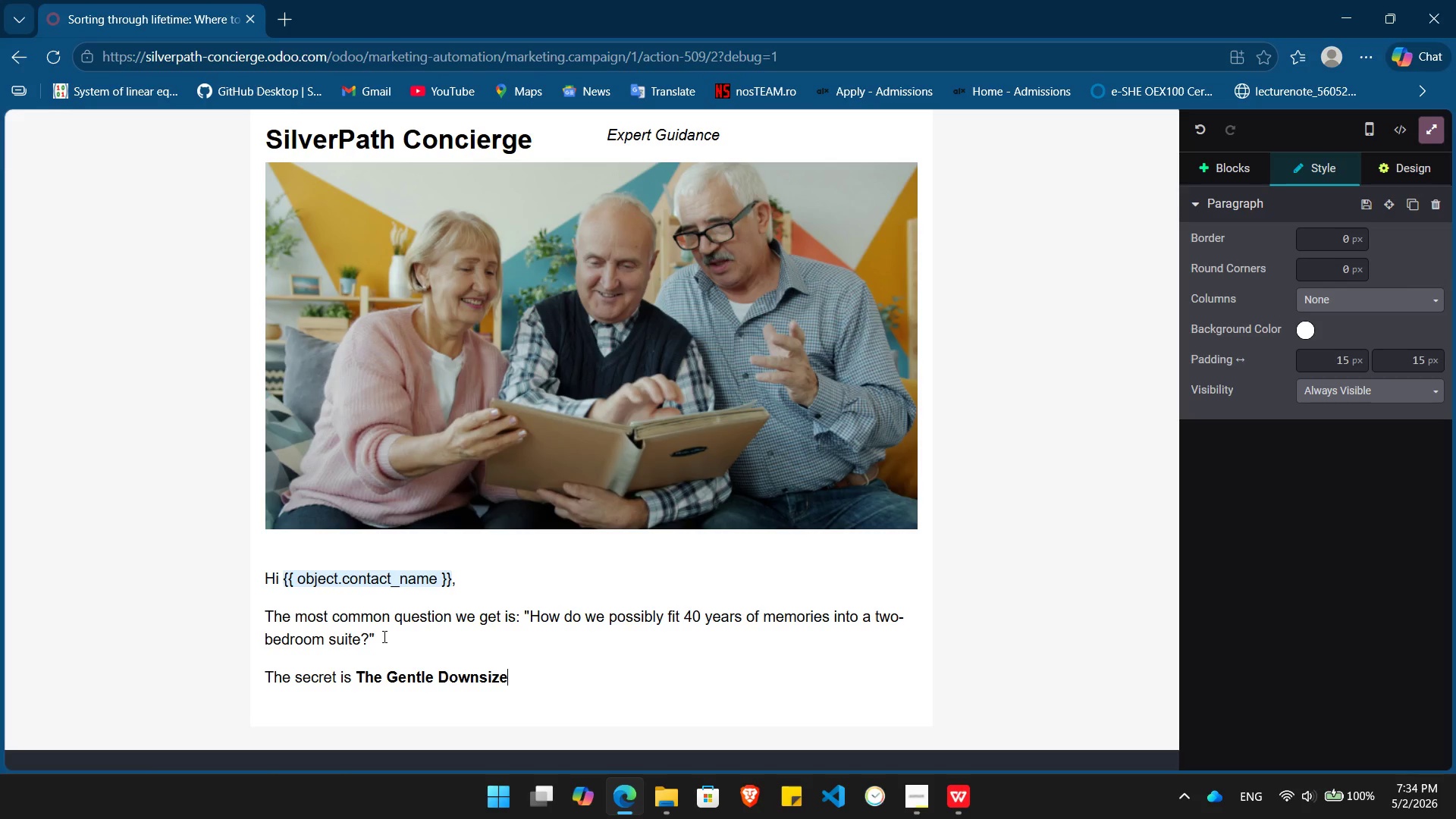 
key(Space)
 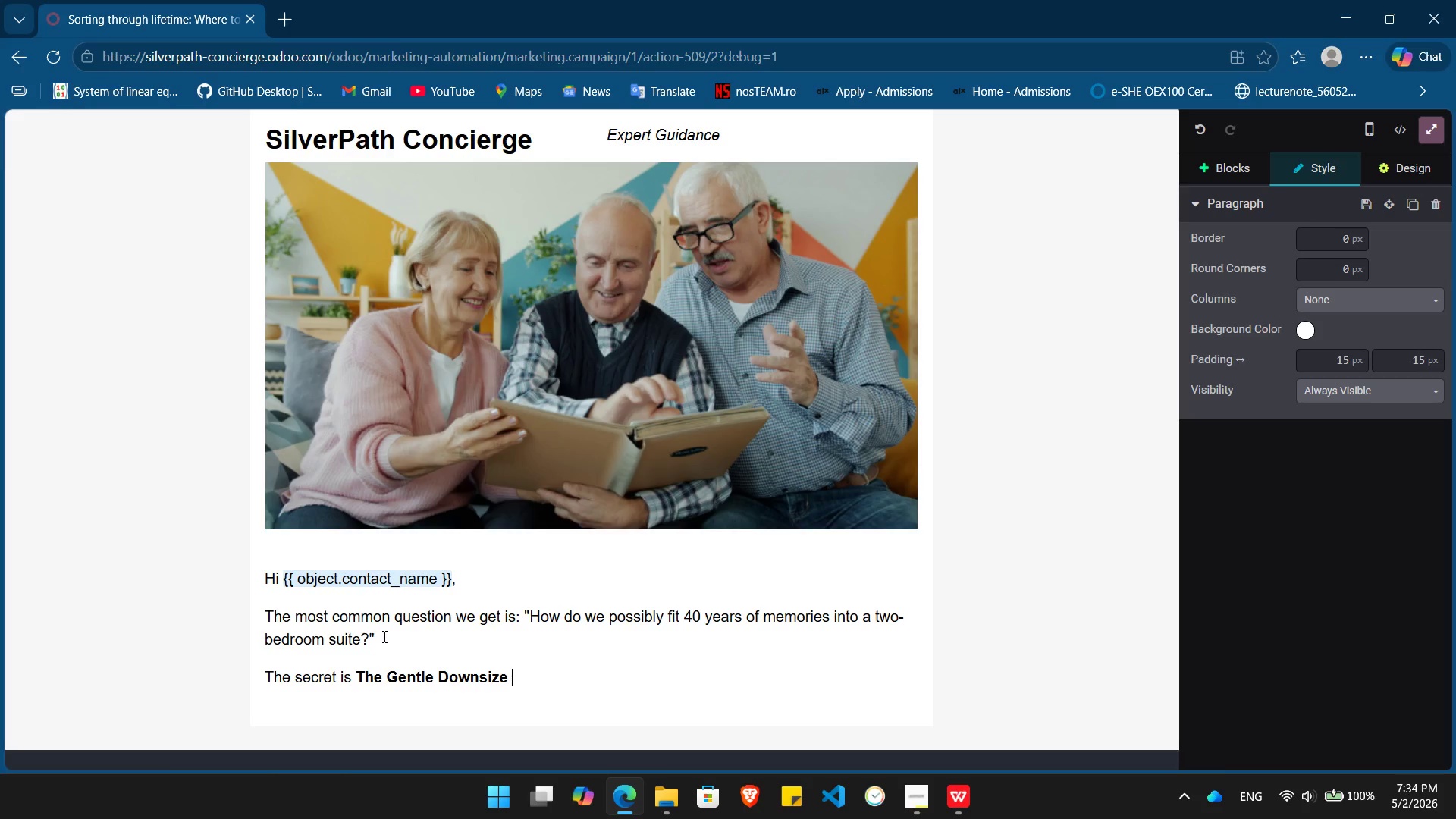 
key(Backspace)
 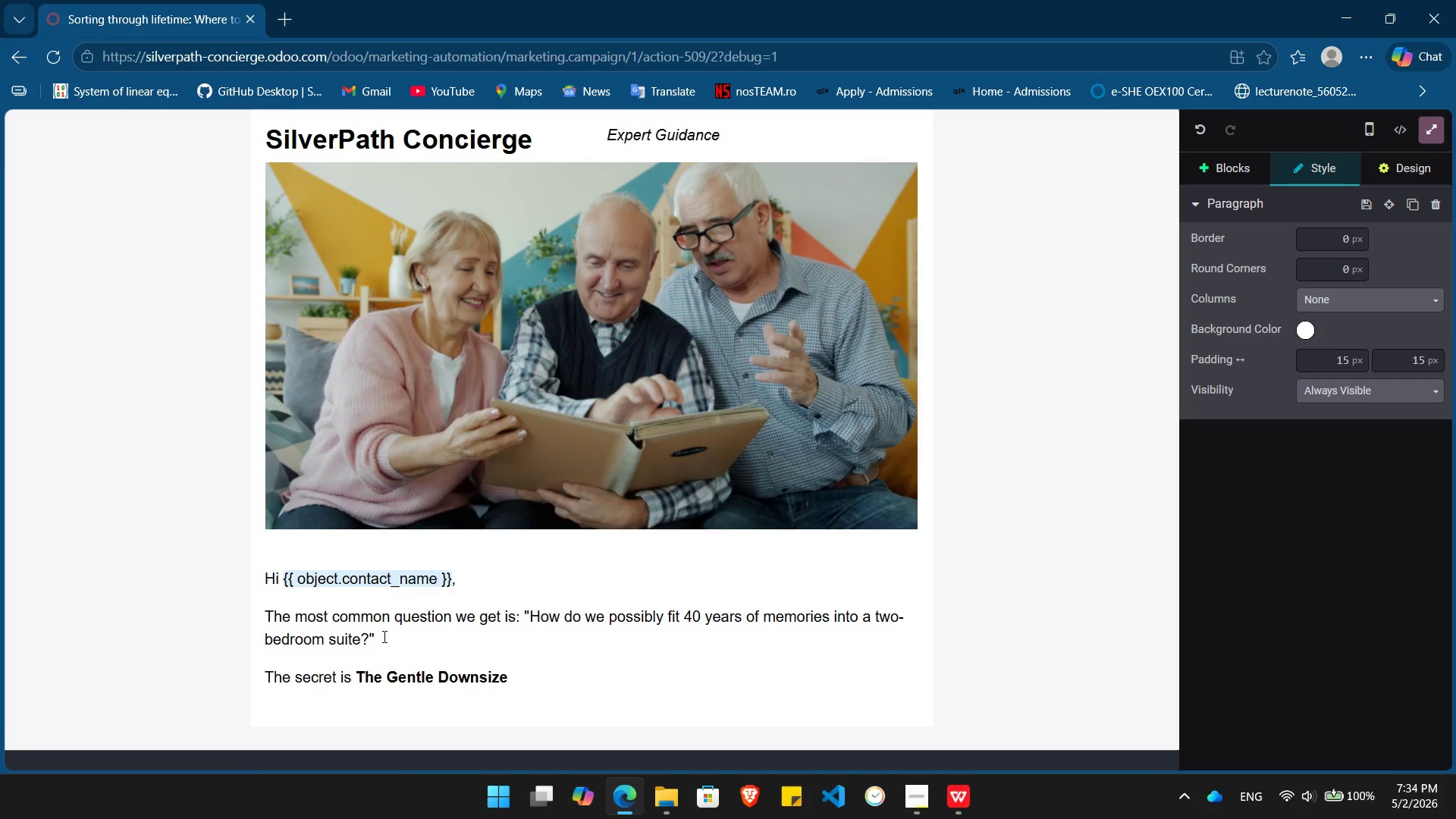 
key(Period)
 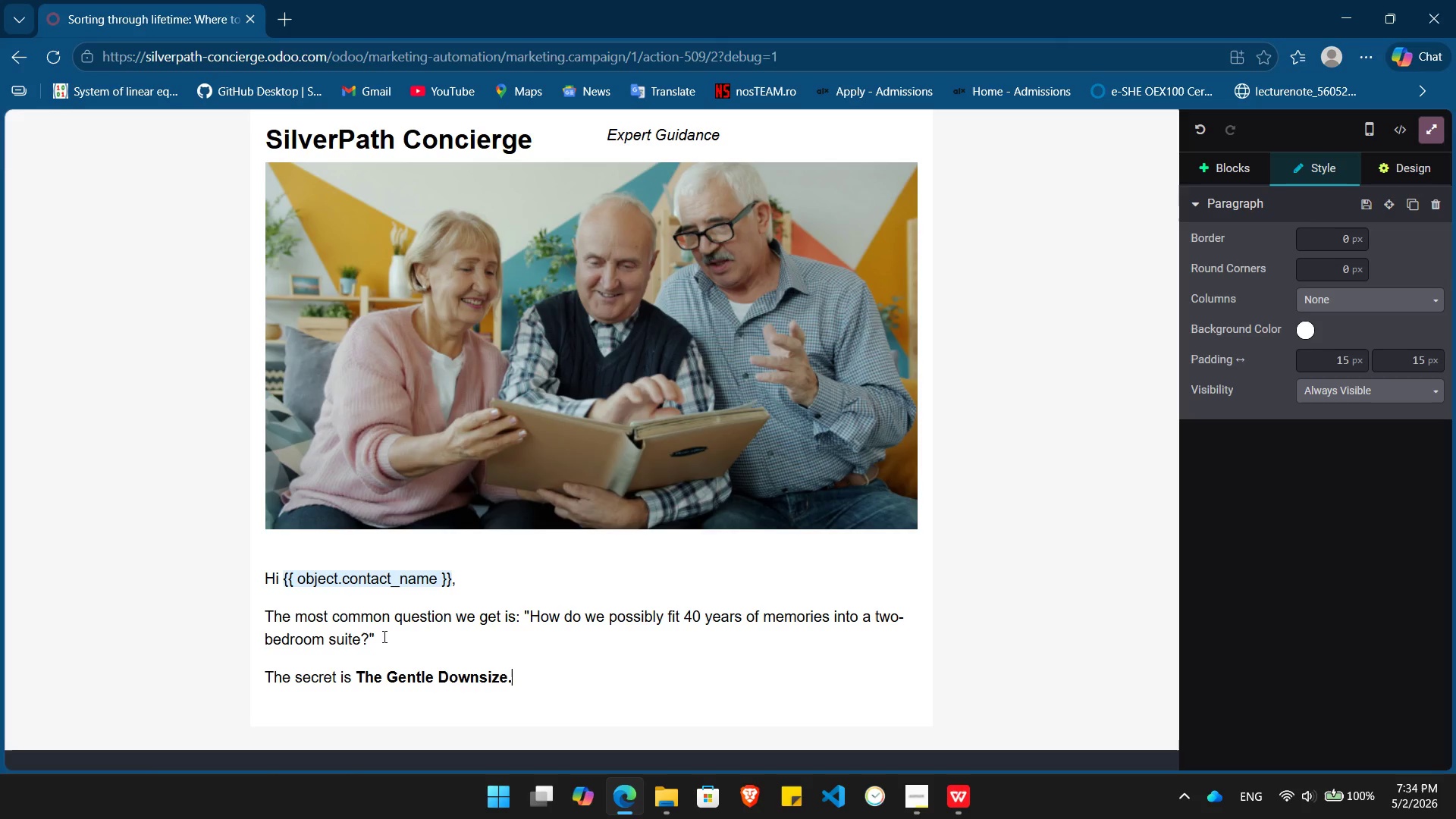 
key(Space)
 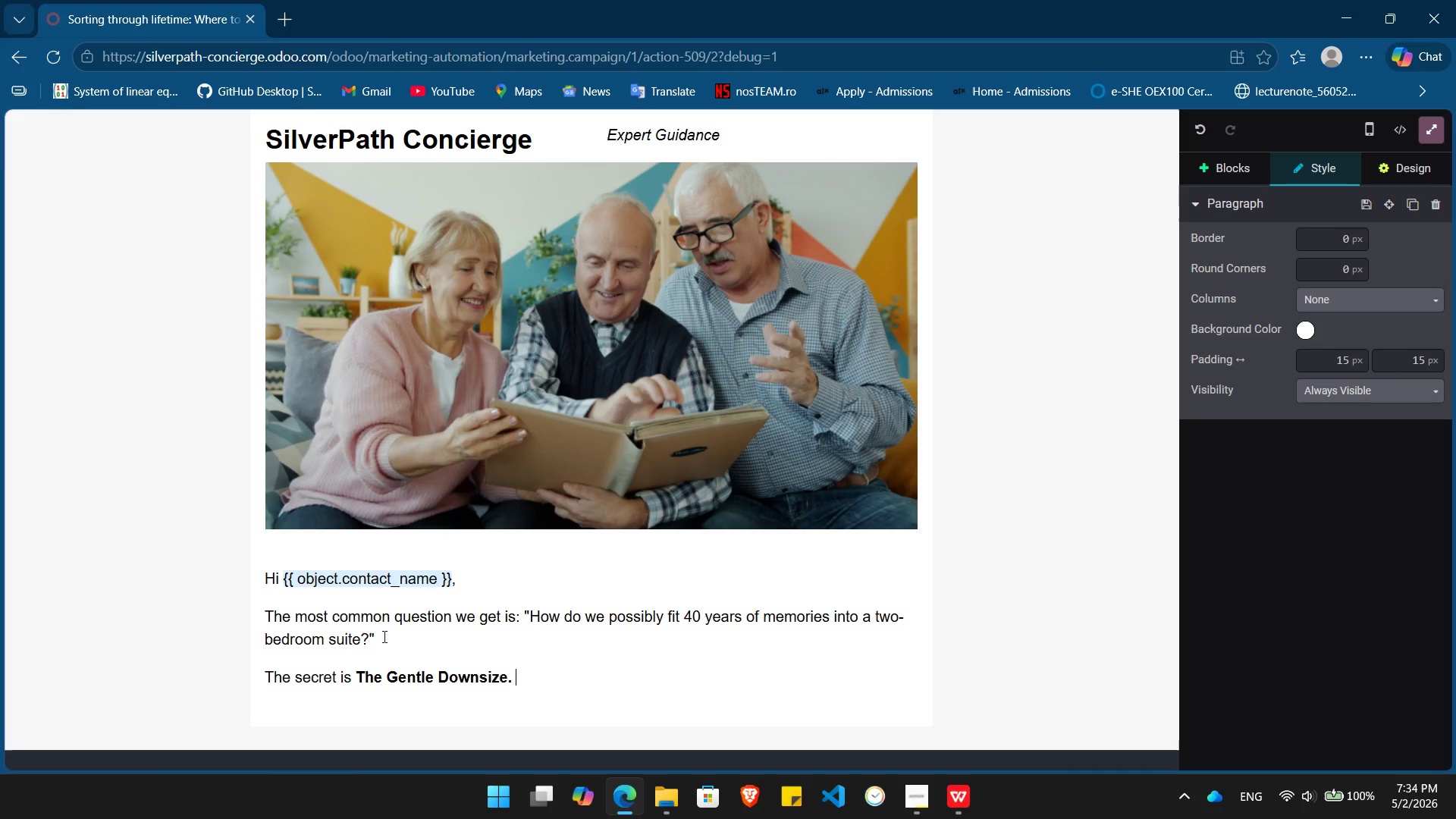 
key(Control+ControlLeft)
 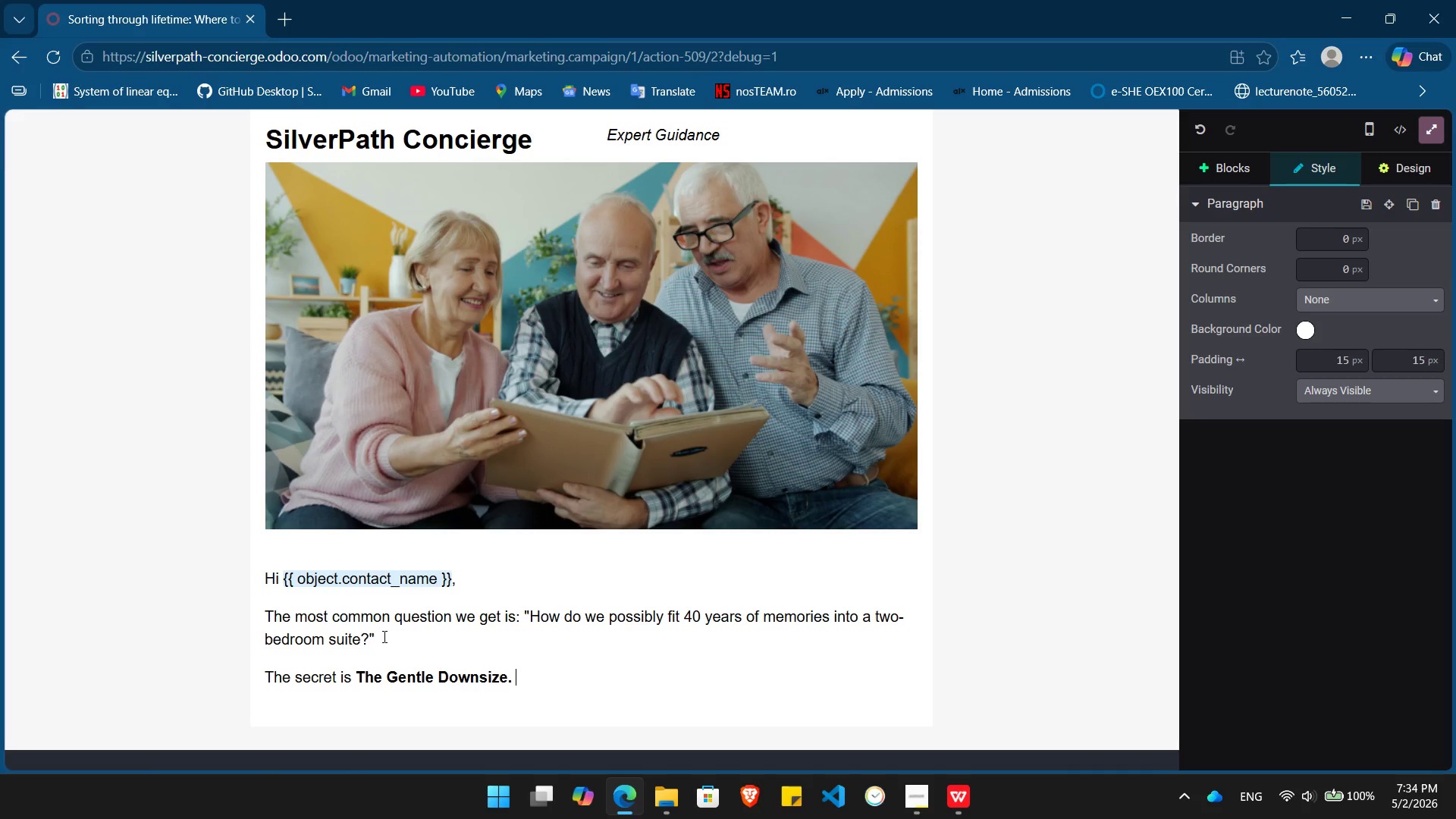 
key(Control+B)
 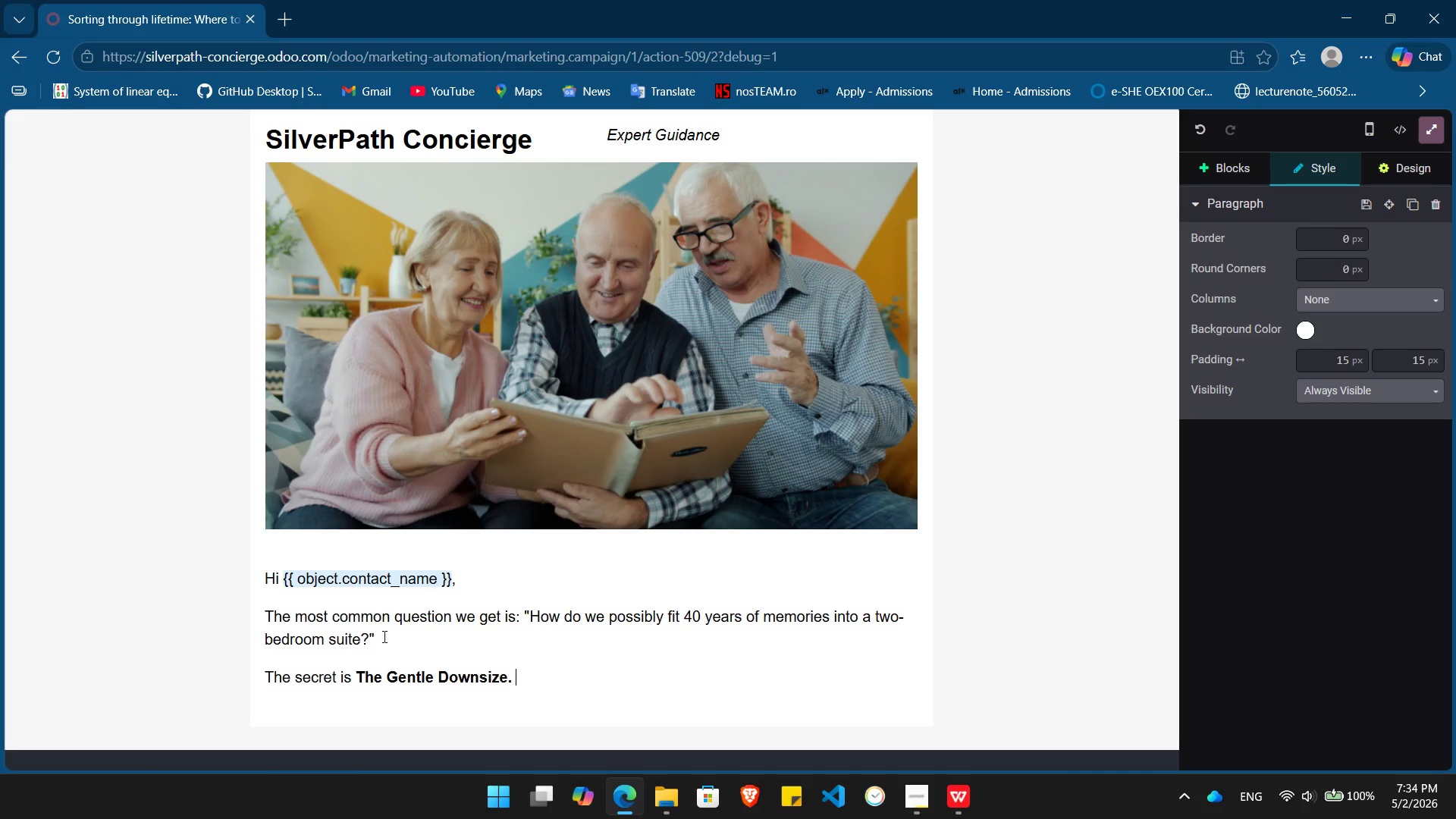 
type(It's not about what you are losing; it's about what you are choosing )
 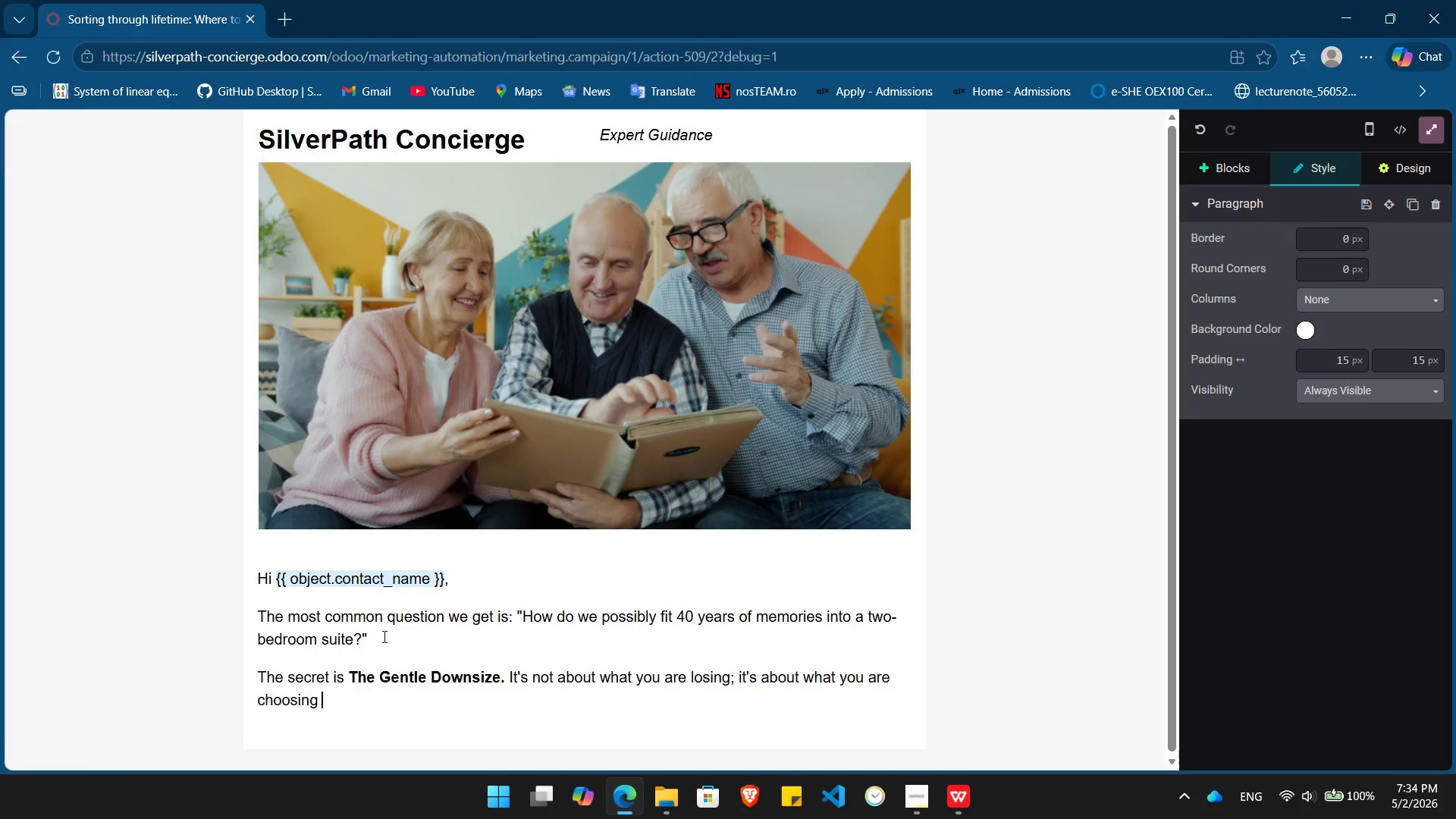 
type(to keep. Here is our signature )
 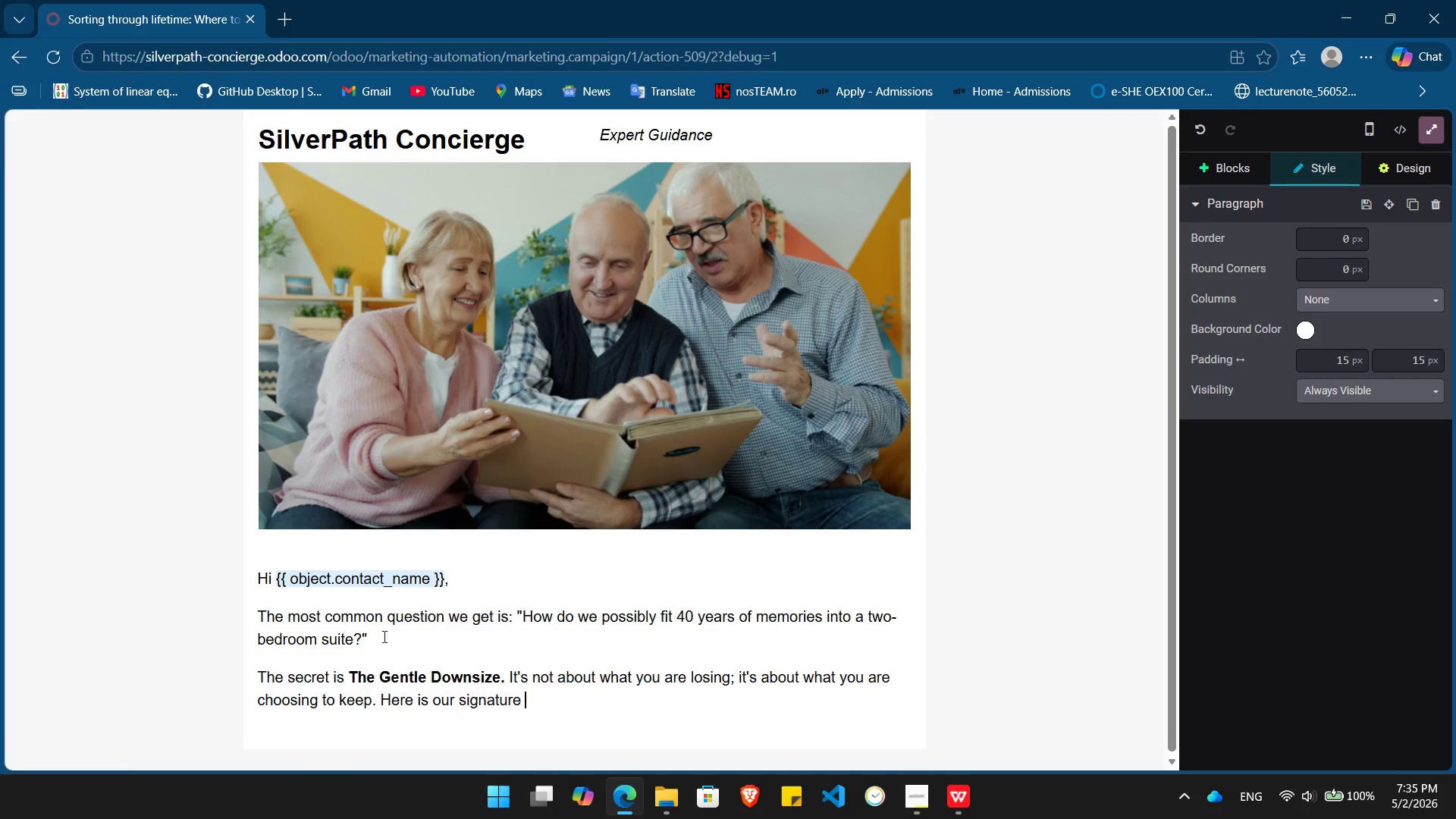 
wait(45.41)
 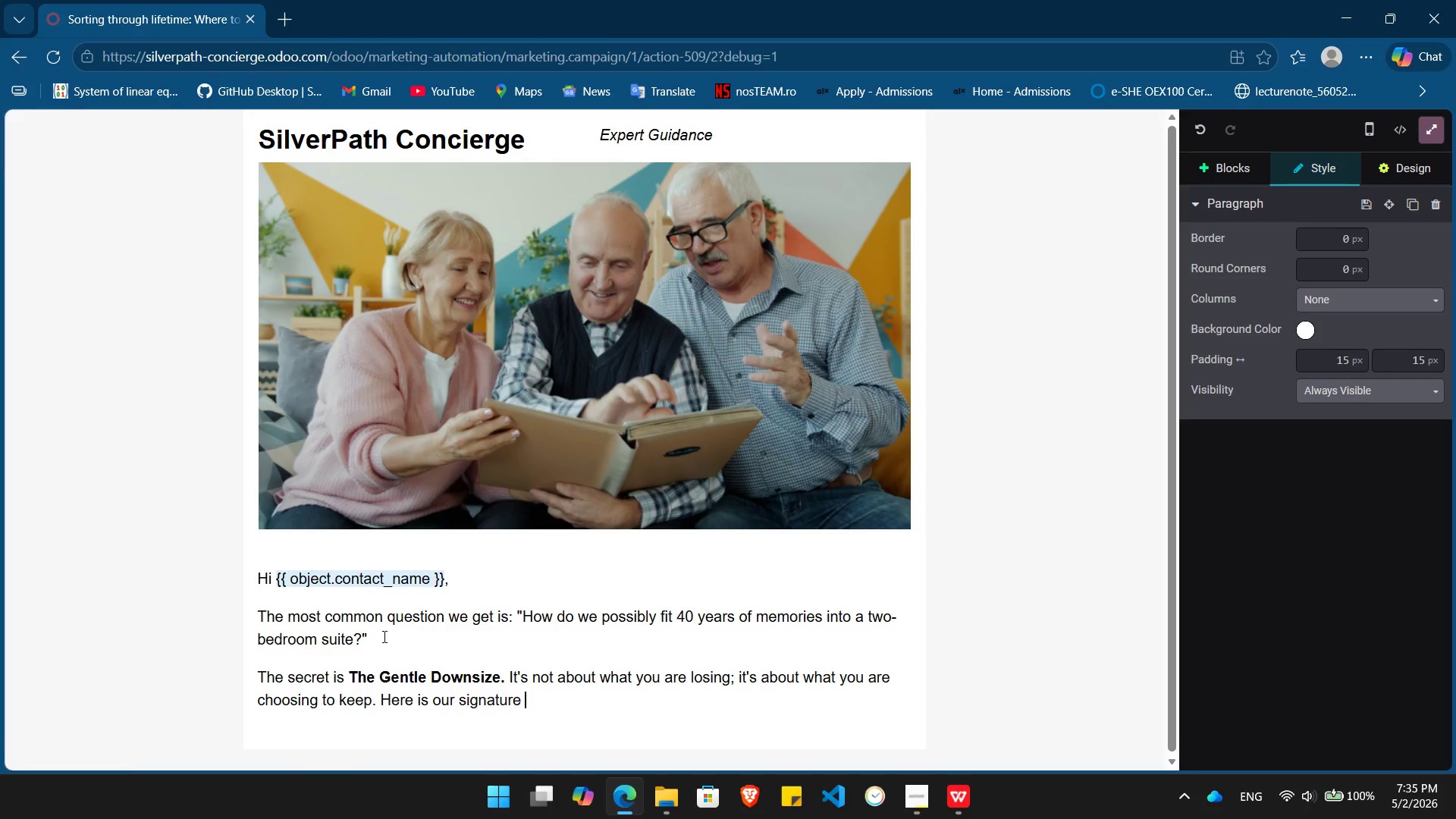 
type(approach to help you and /)
 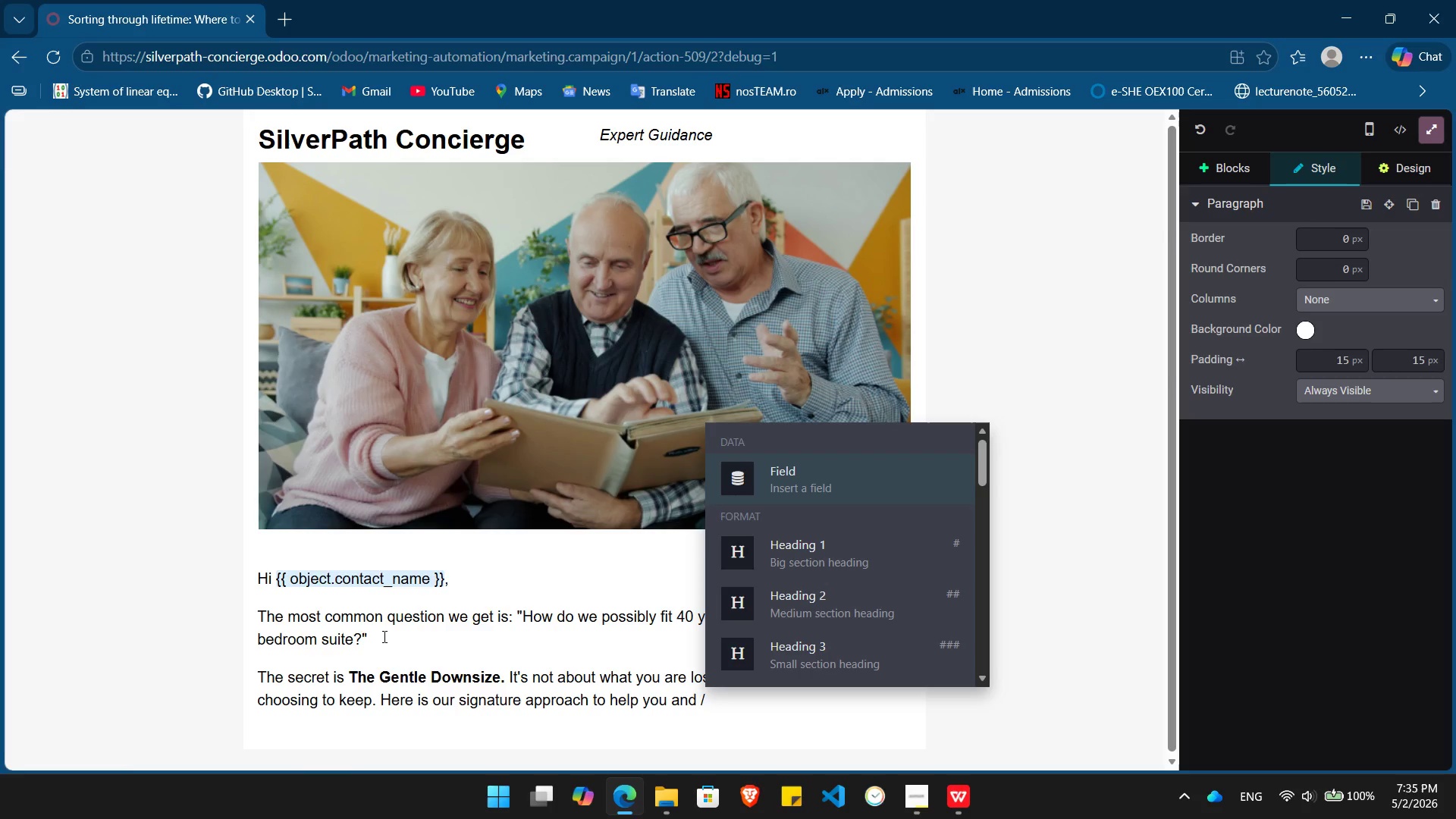 
key(Enter)
 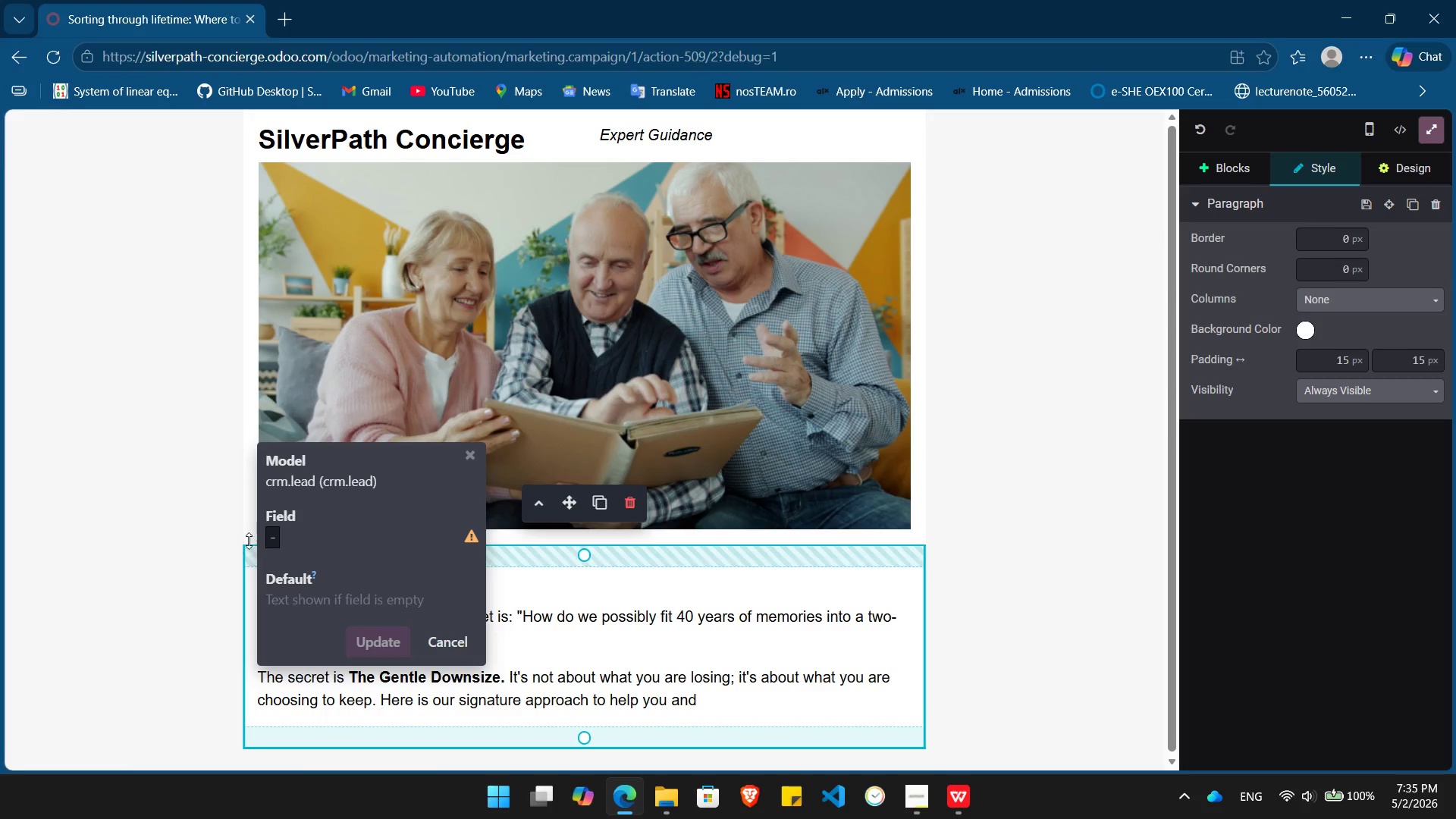 
left_click([275, 532])
 